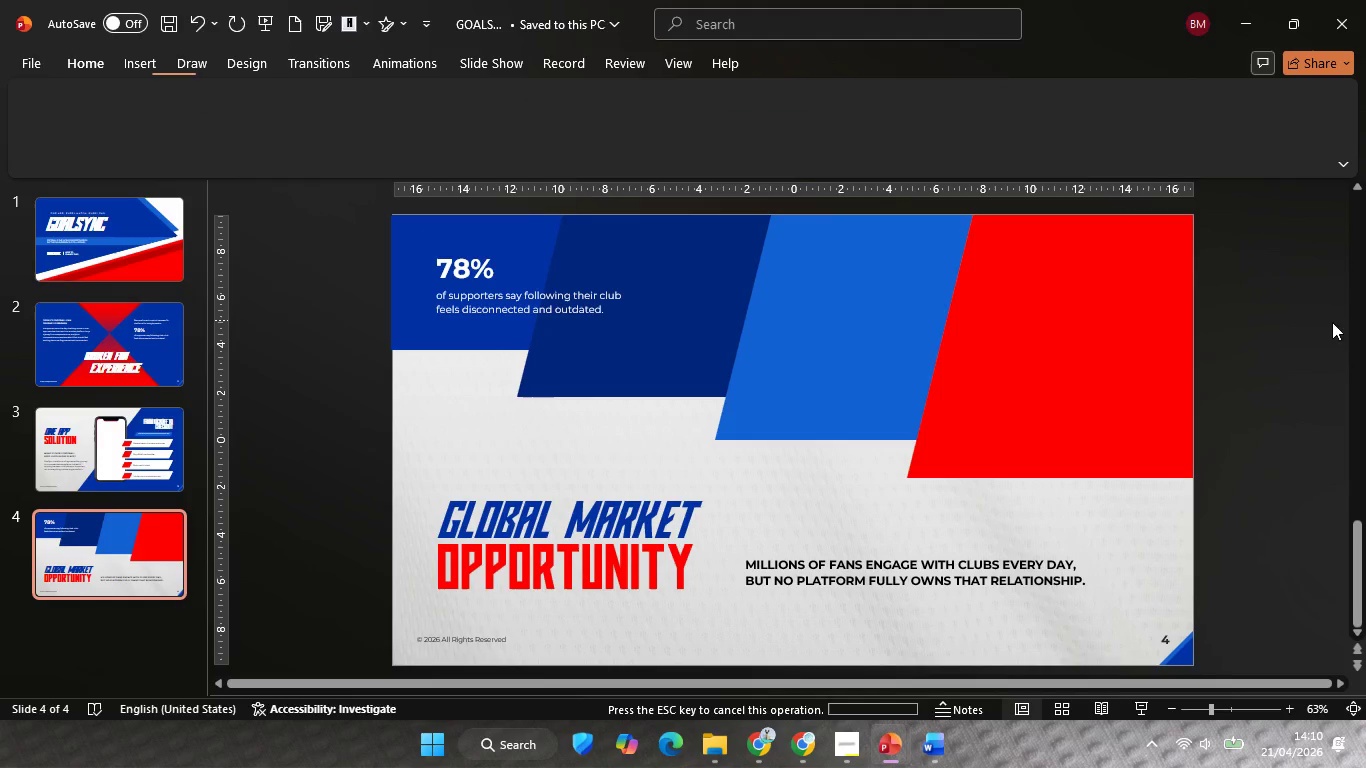 
left_click_drag(start_coordinate=[1321, 320], to_coordinate=[1330, 321])
 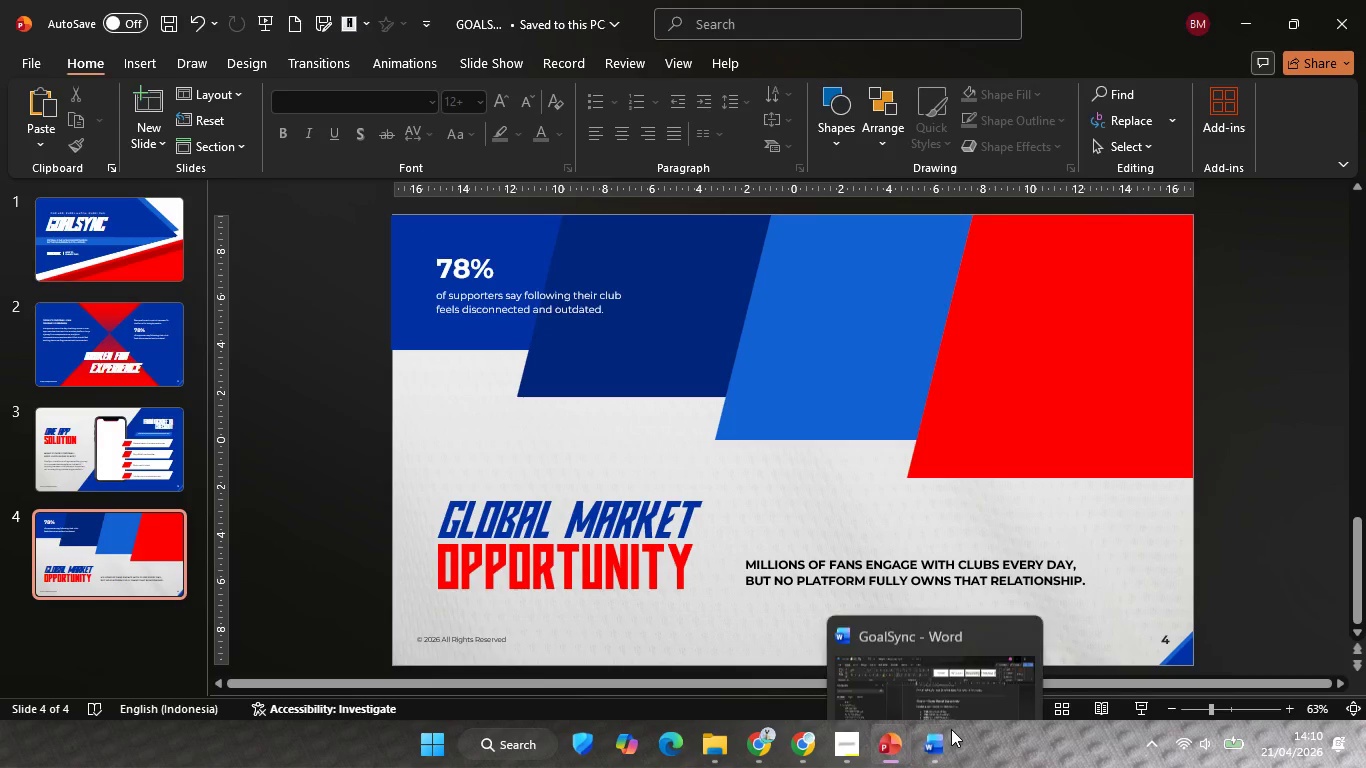 
left_click([951, 729])
 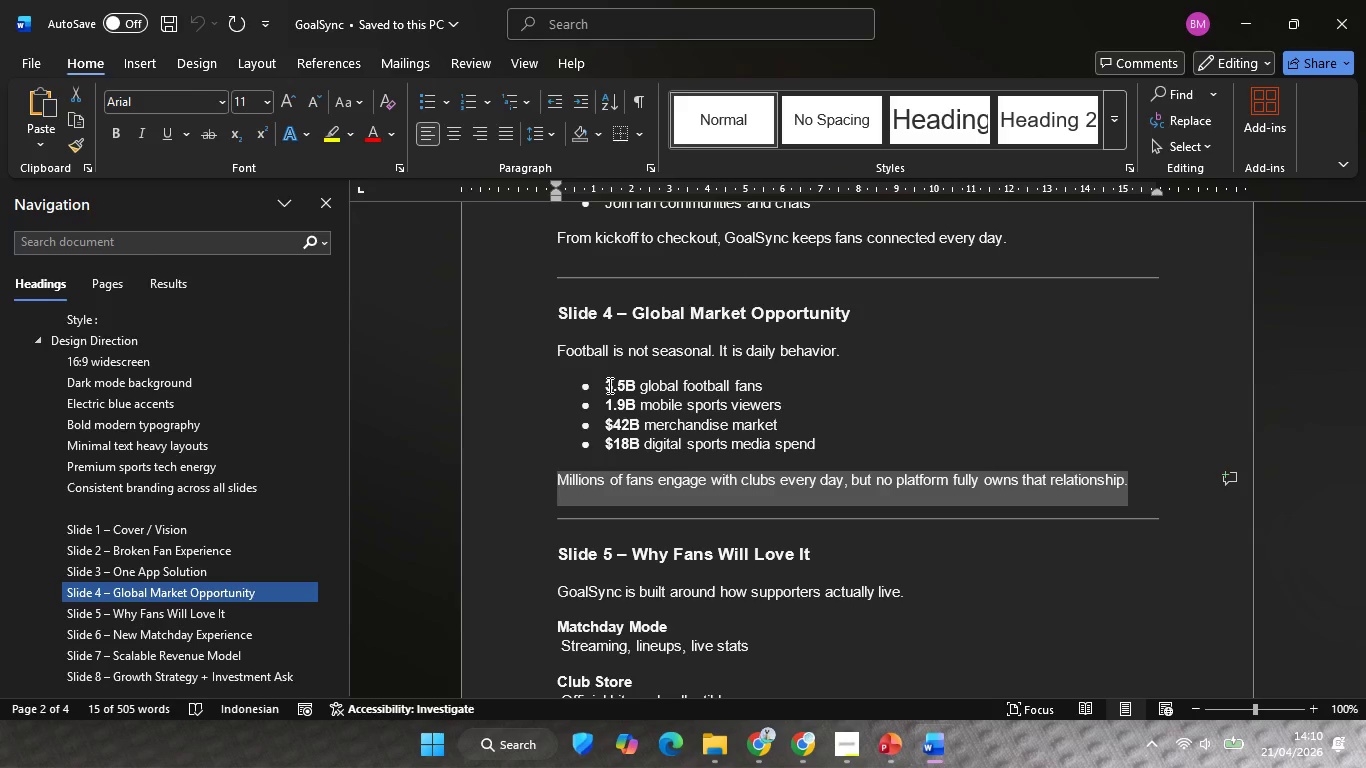 
left_click([608, 385])
 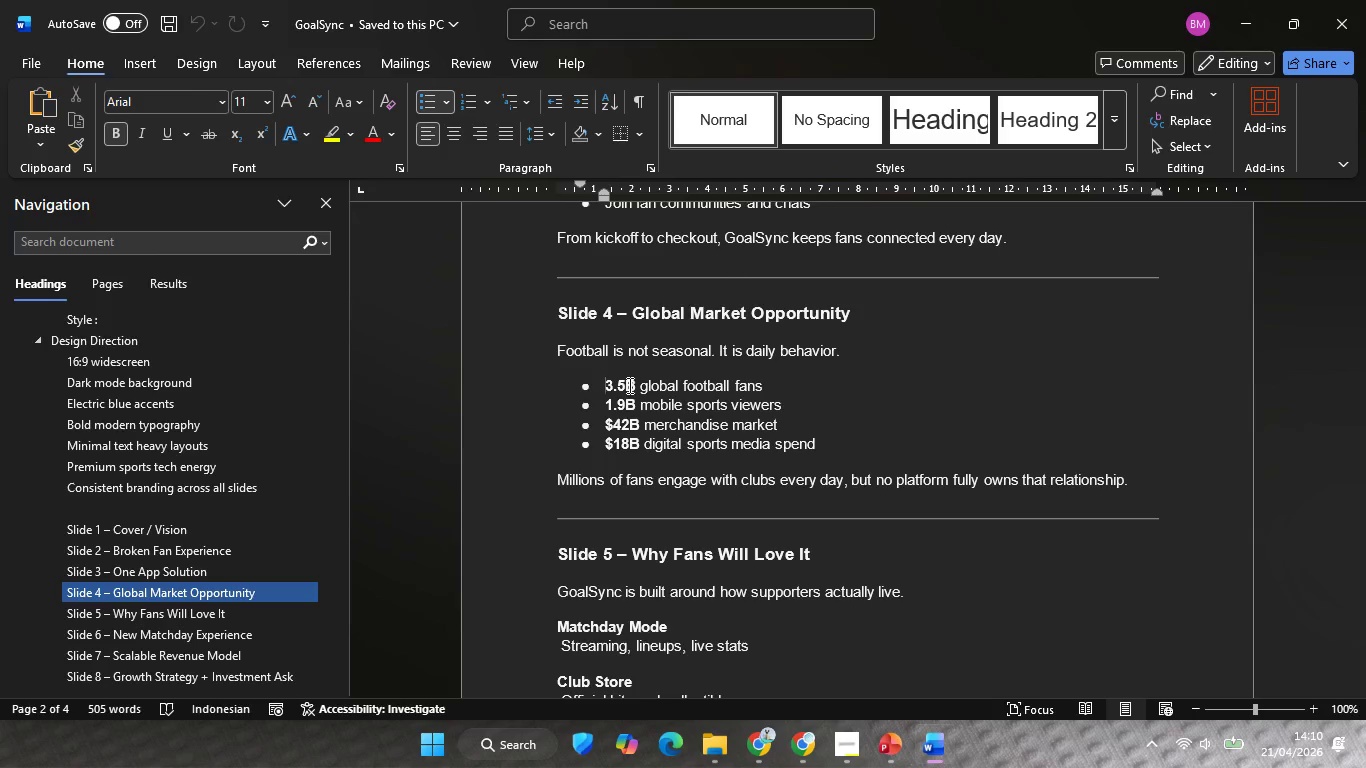 
hold_key(key=ShiftLeft, duration=1.11)
left_click([631, 385])
 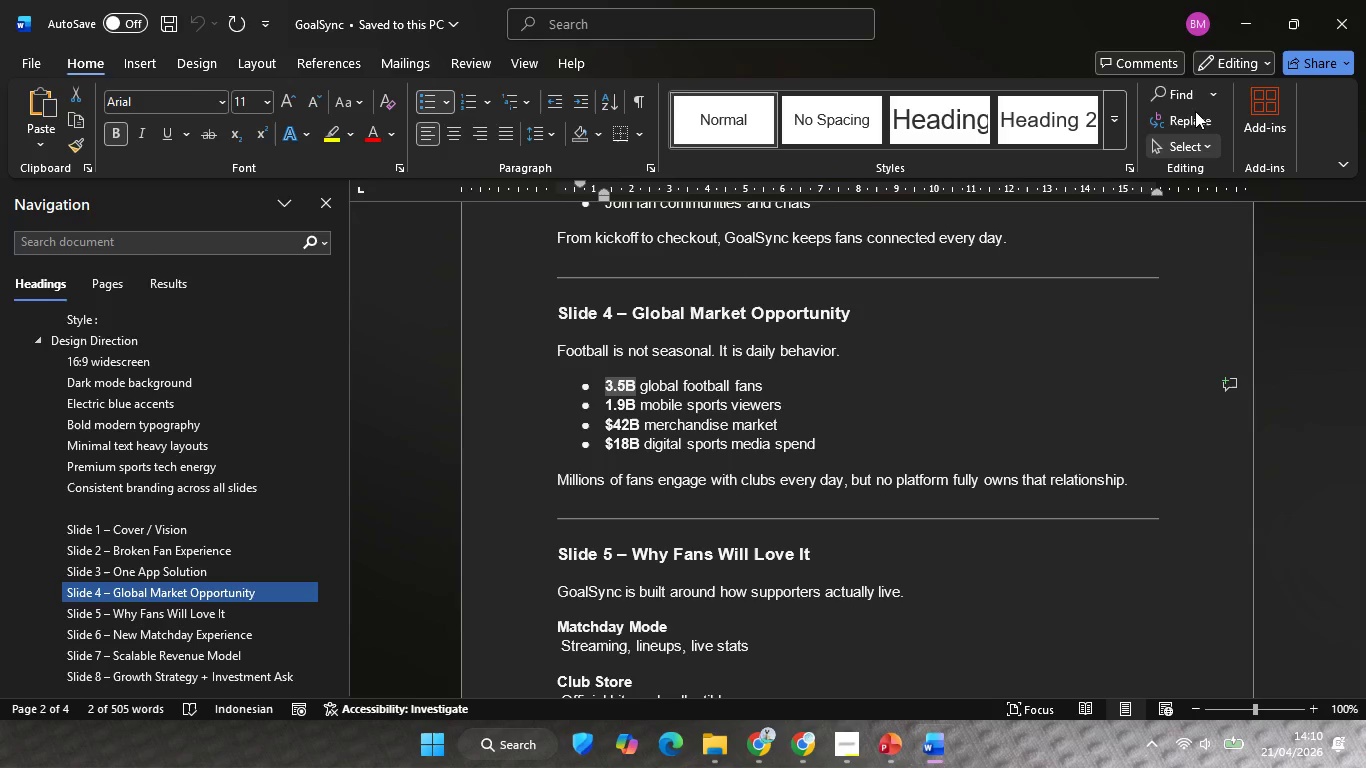 
key(Control+C)
 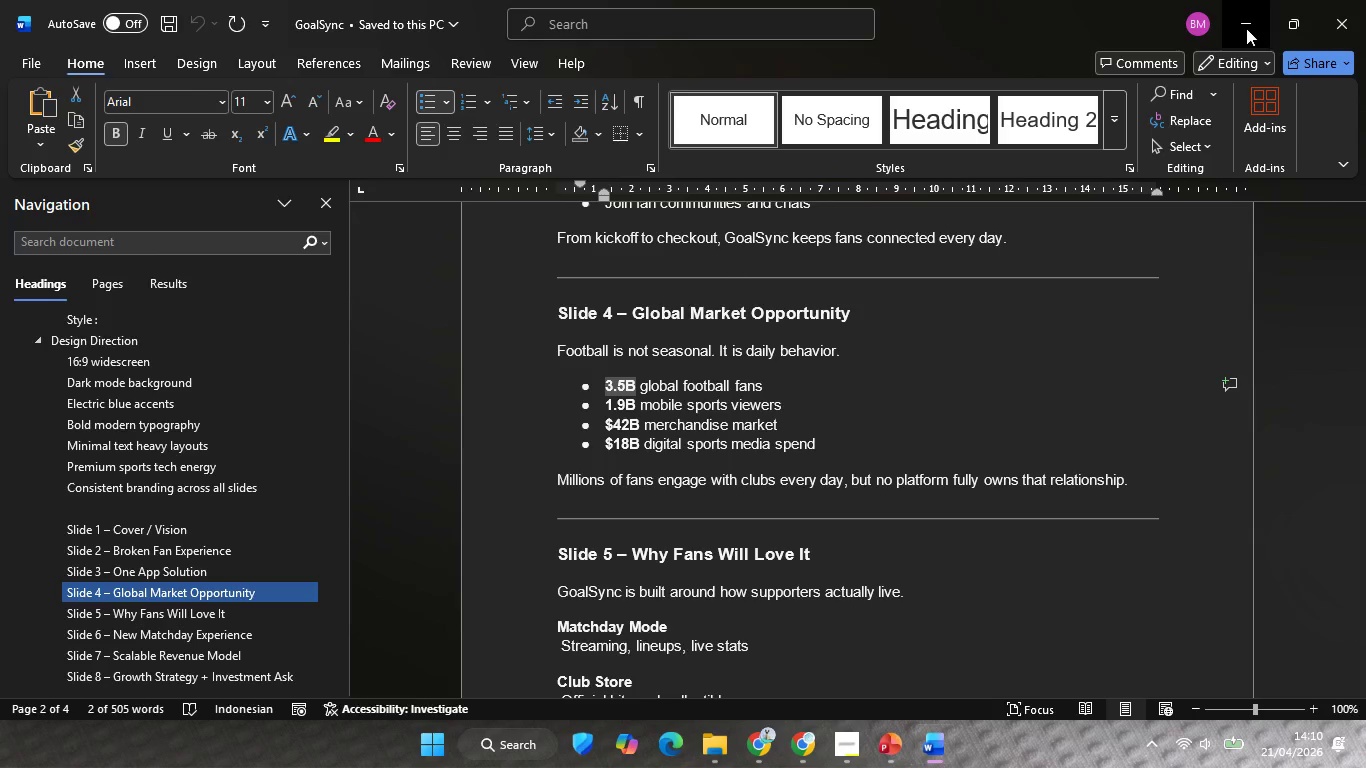 
left_click([1246, 28])
 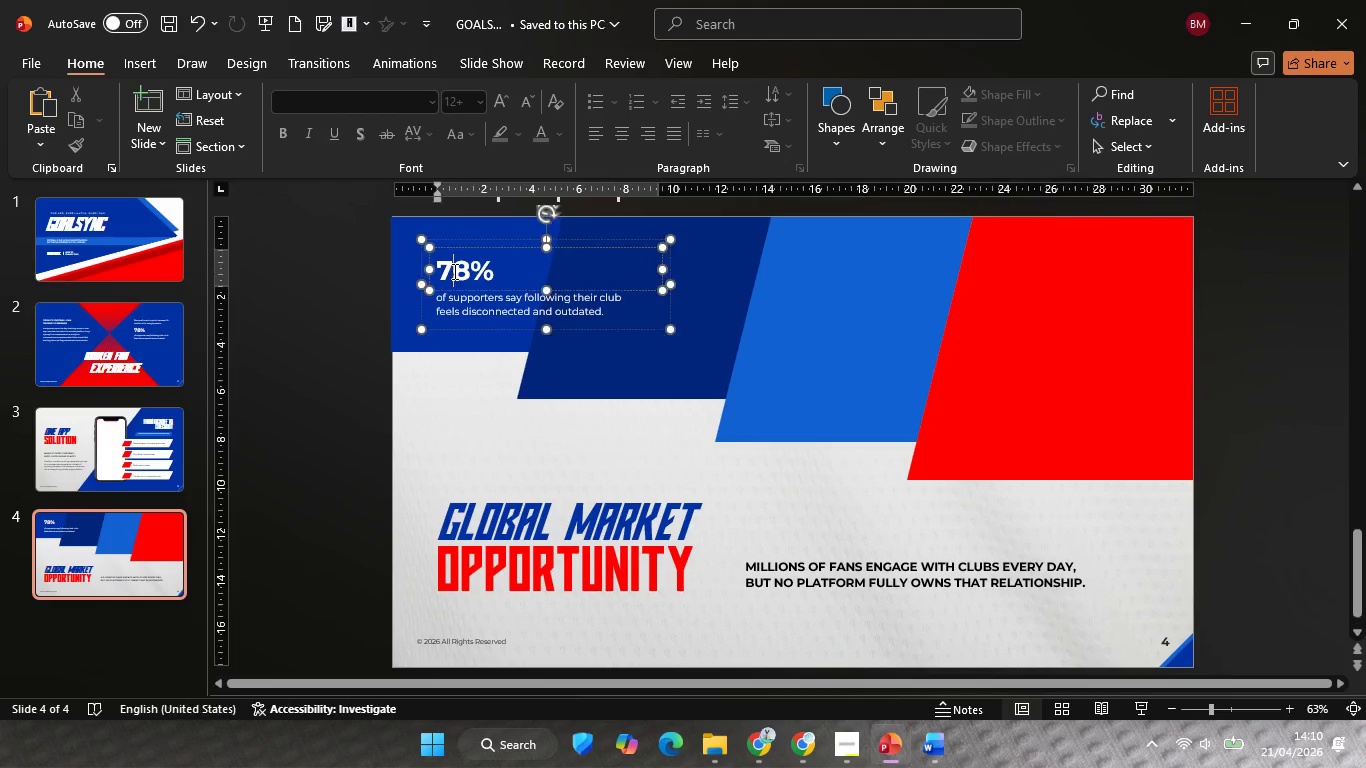 
left_click([453, 271])
 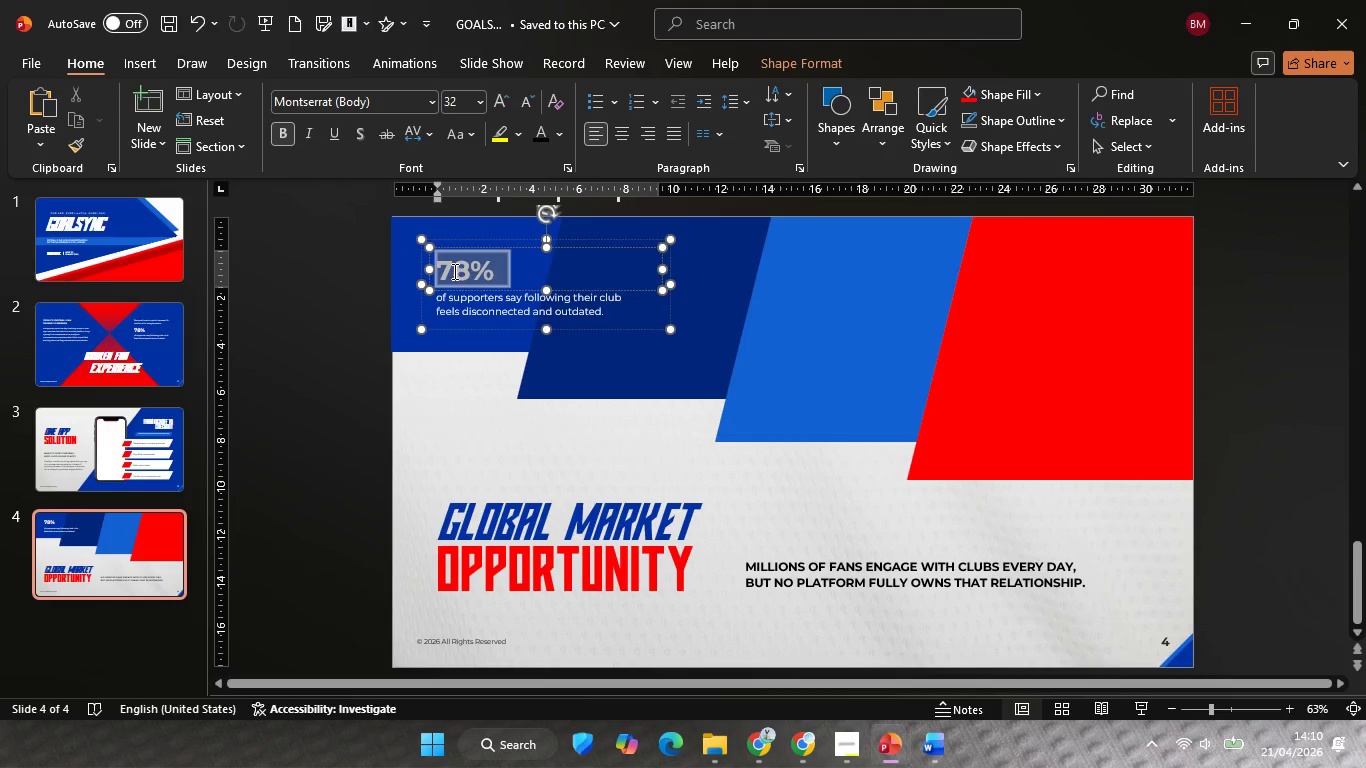 
key(Control+ControlLeft)
 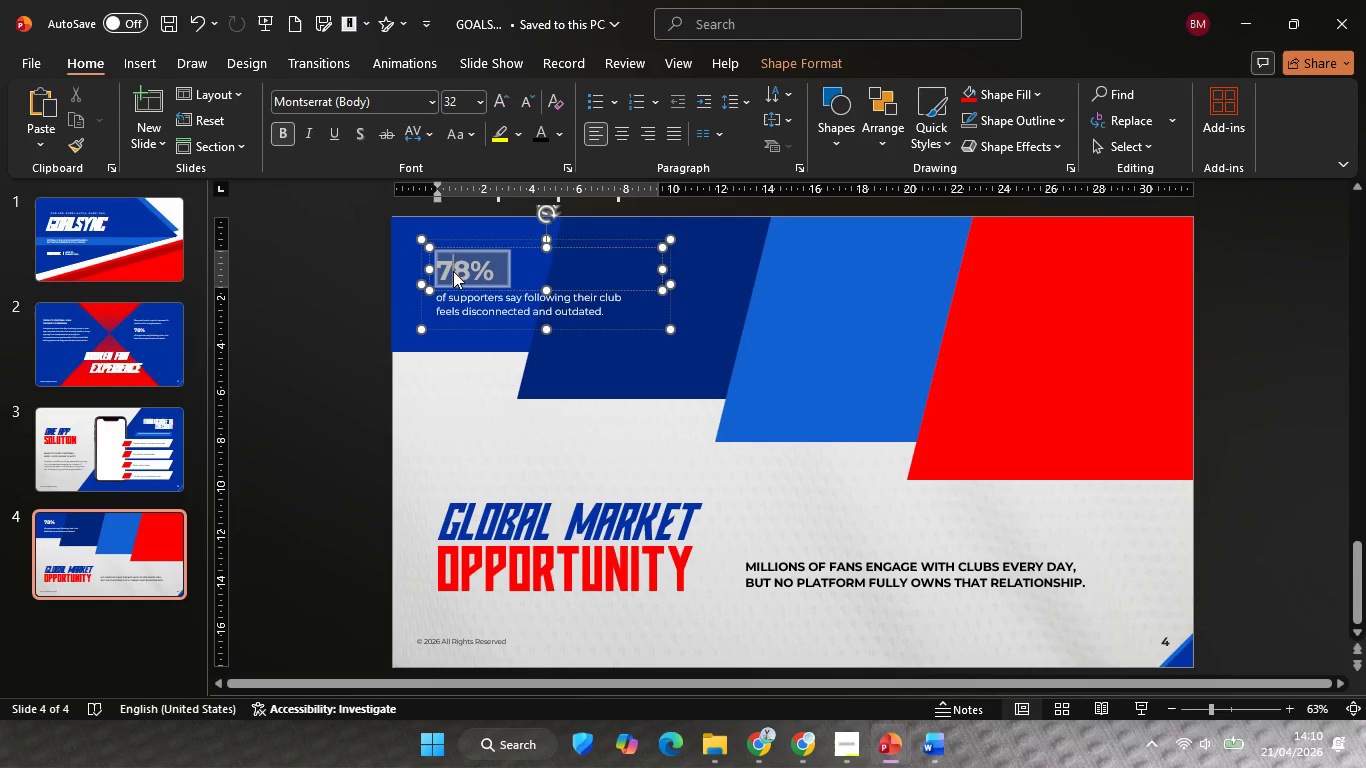 
key(Control+A)
 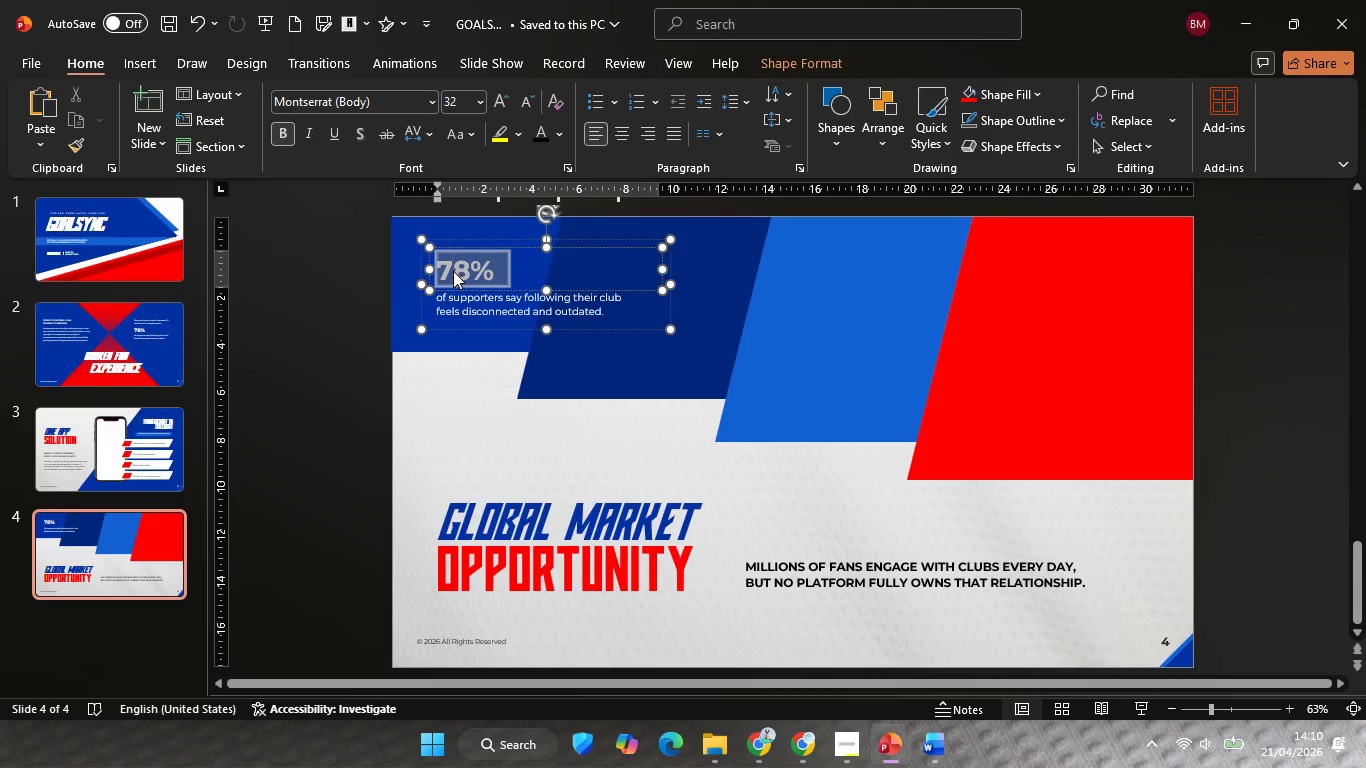 
right_click([453, 271])
 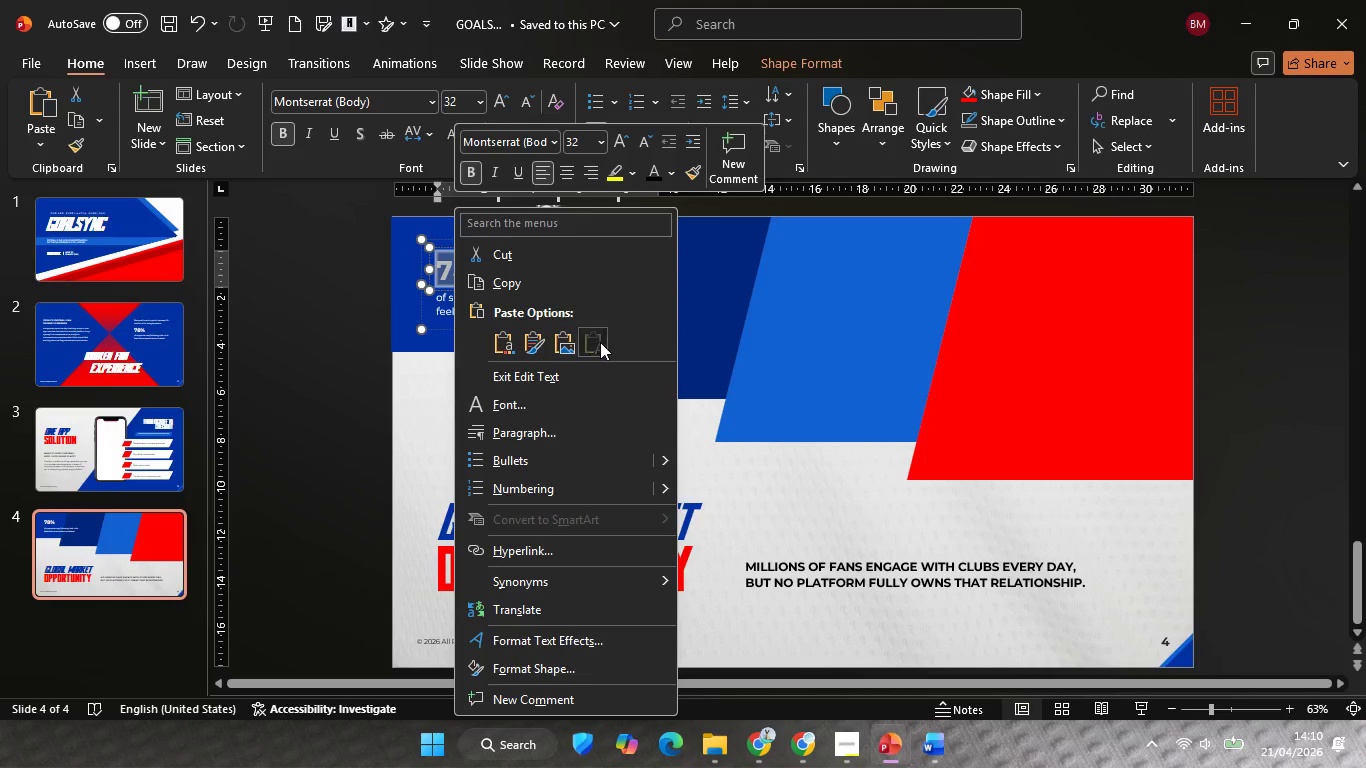 
left_click([600, 342])
 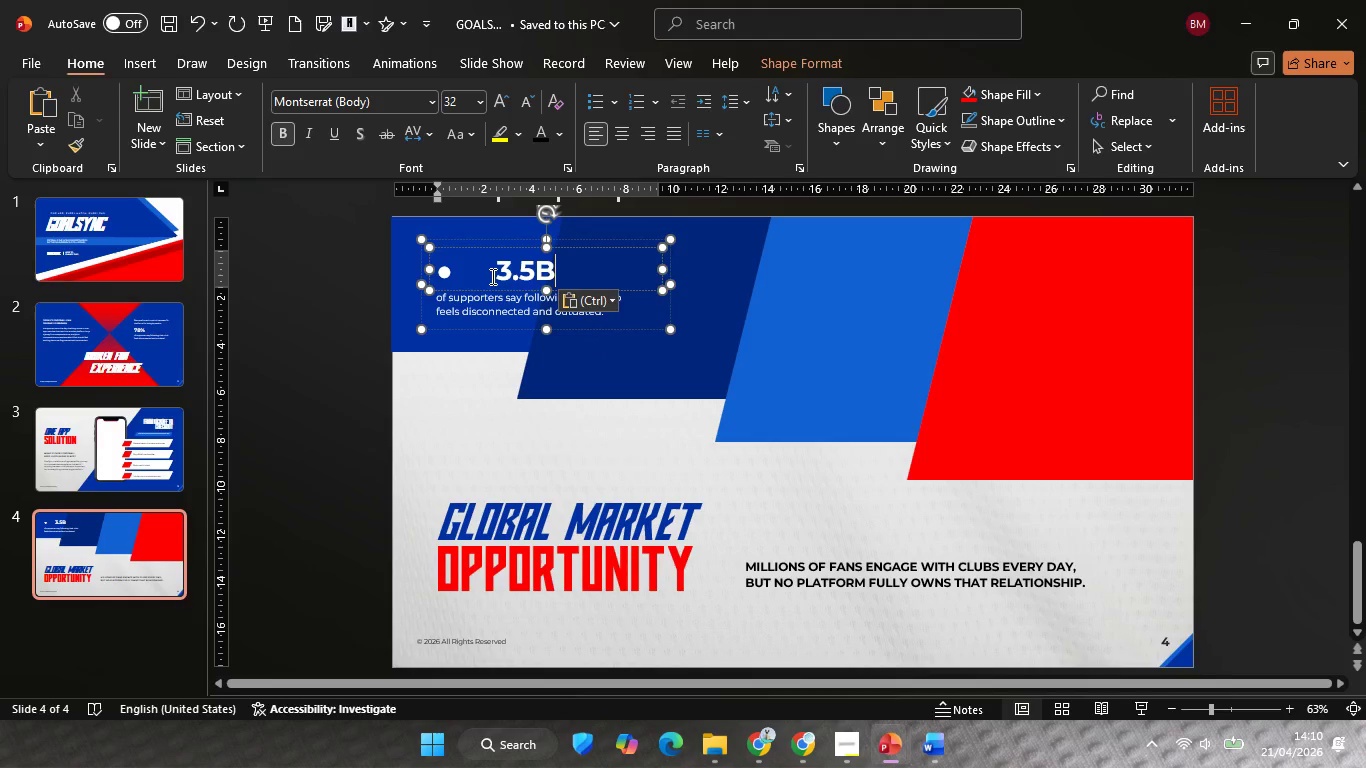 
left_click([490, 275])
 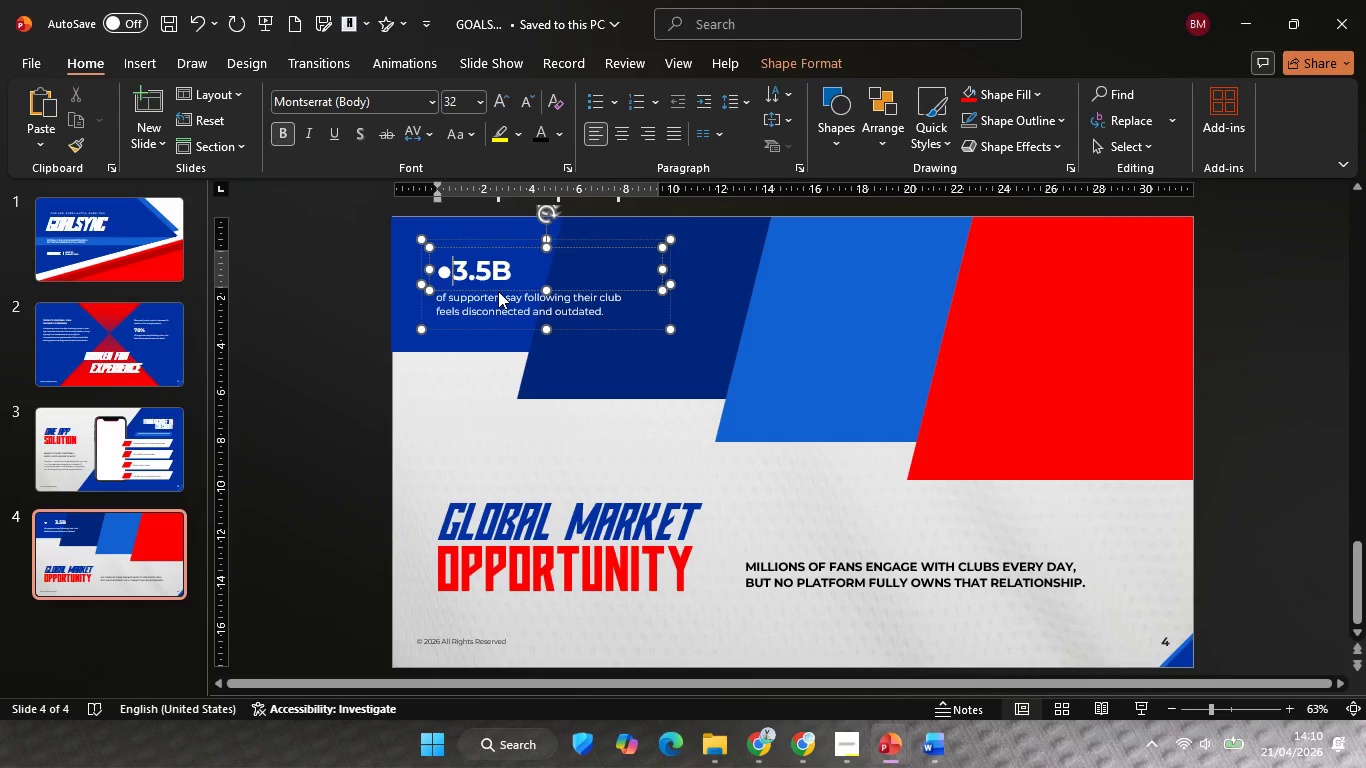 
key(Backspace)
 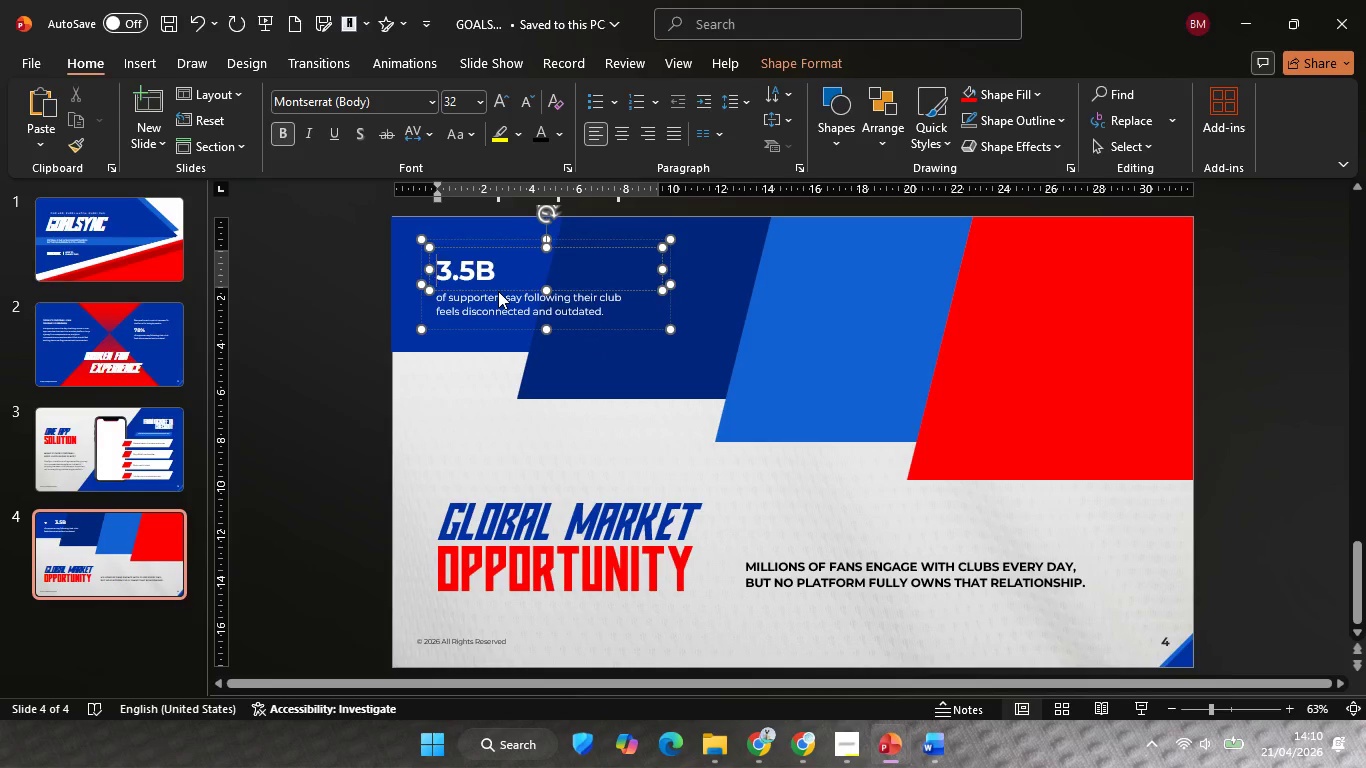 
key(Backspace)
 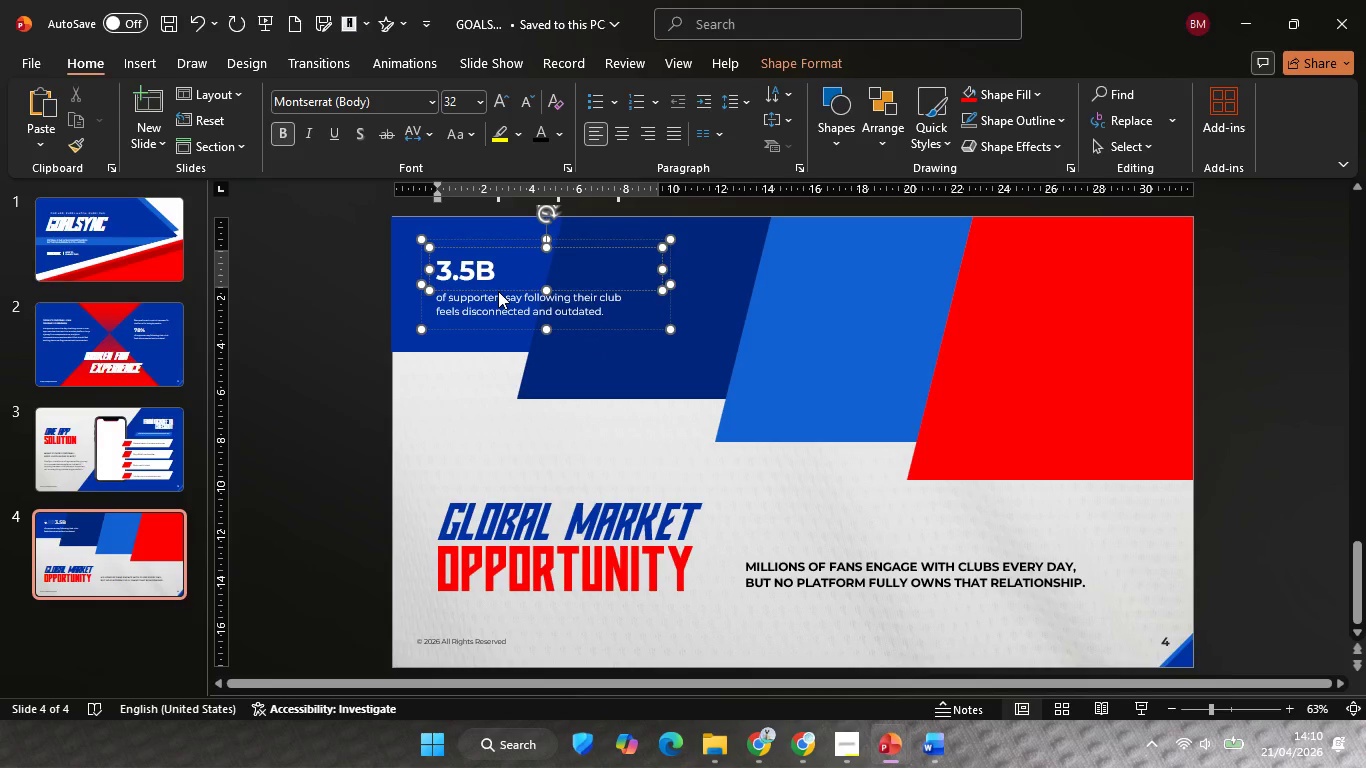 
key(Backspace)
 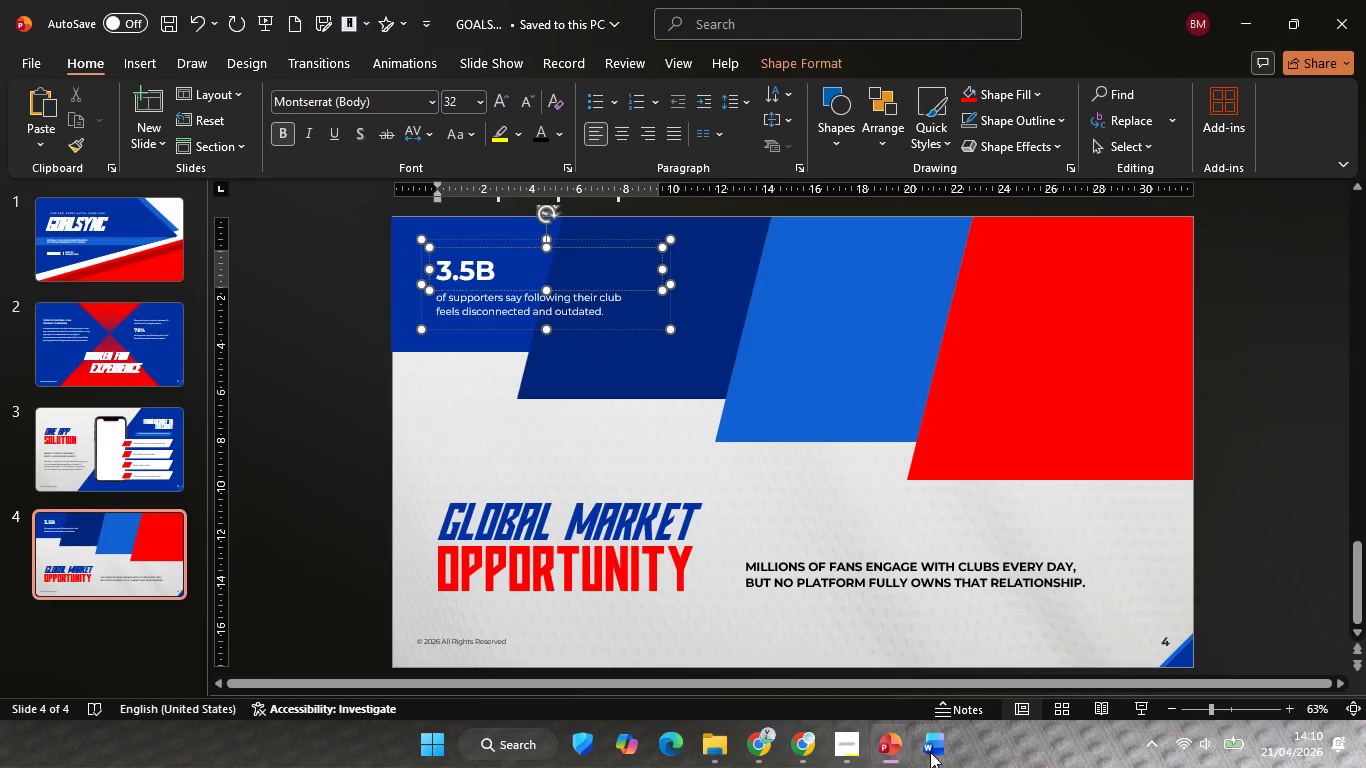 
left_click([934, 752])
 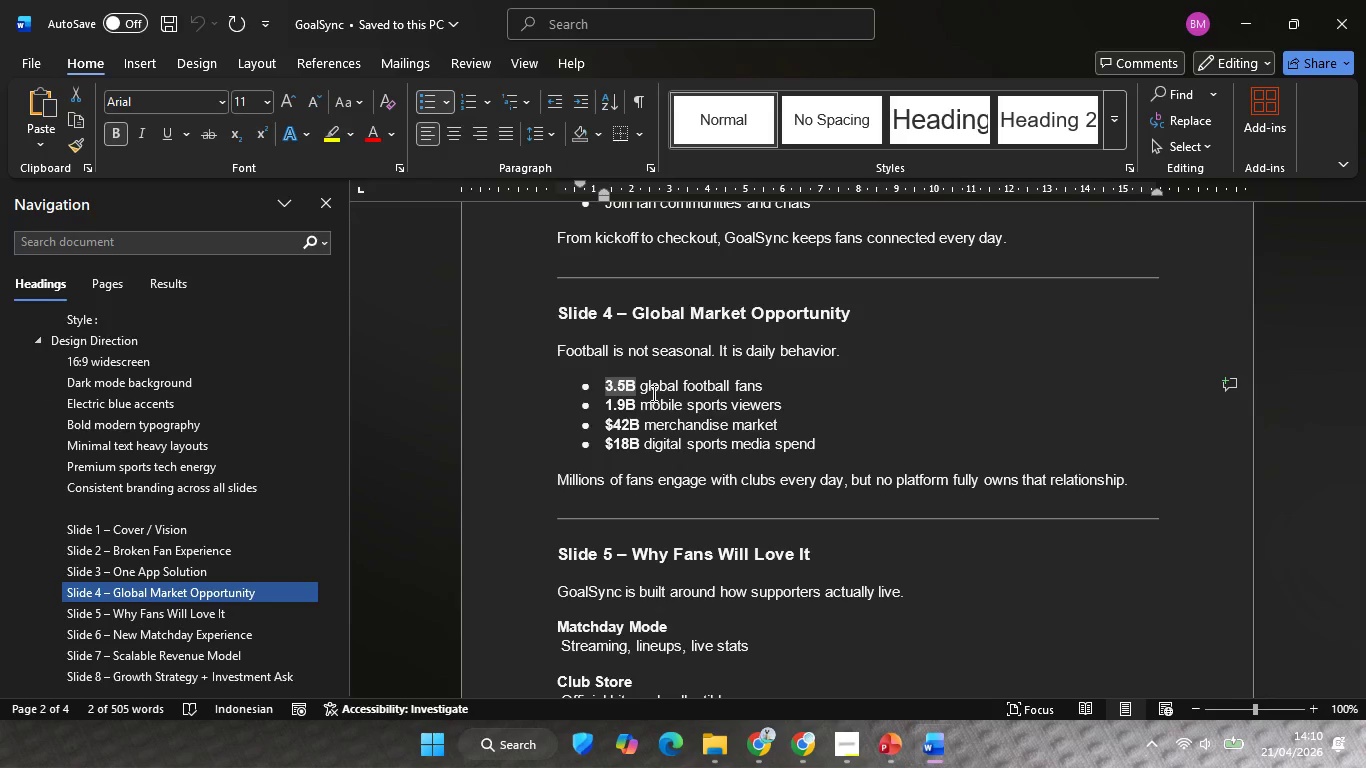 
left_click([640, 391])
 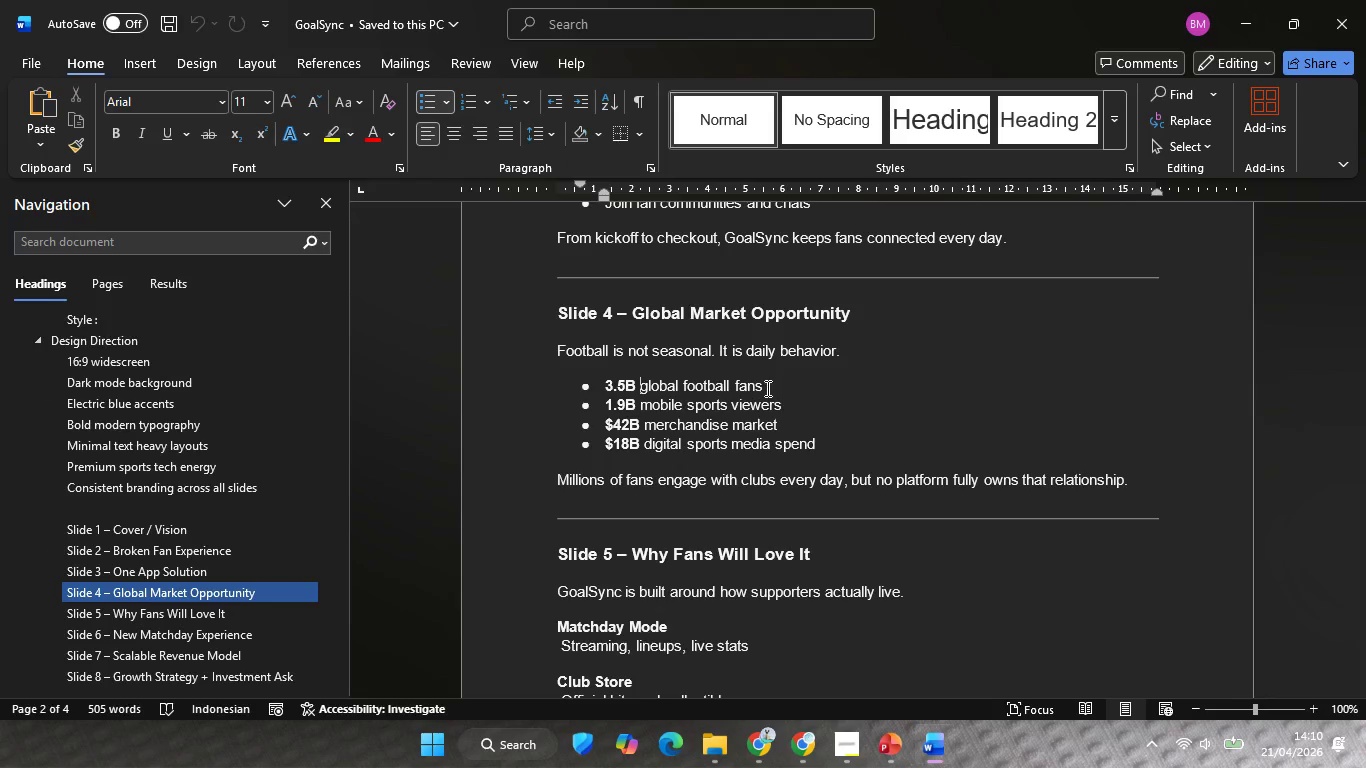 
hold_key(key=ShiftLeft, duration=0.8)
left_click([761, 383])
 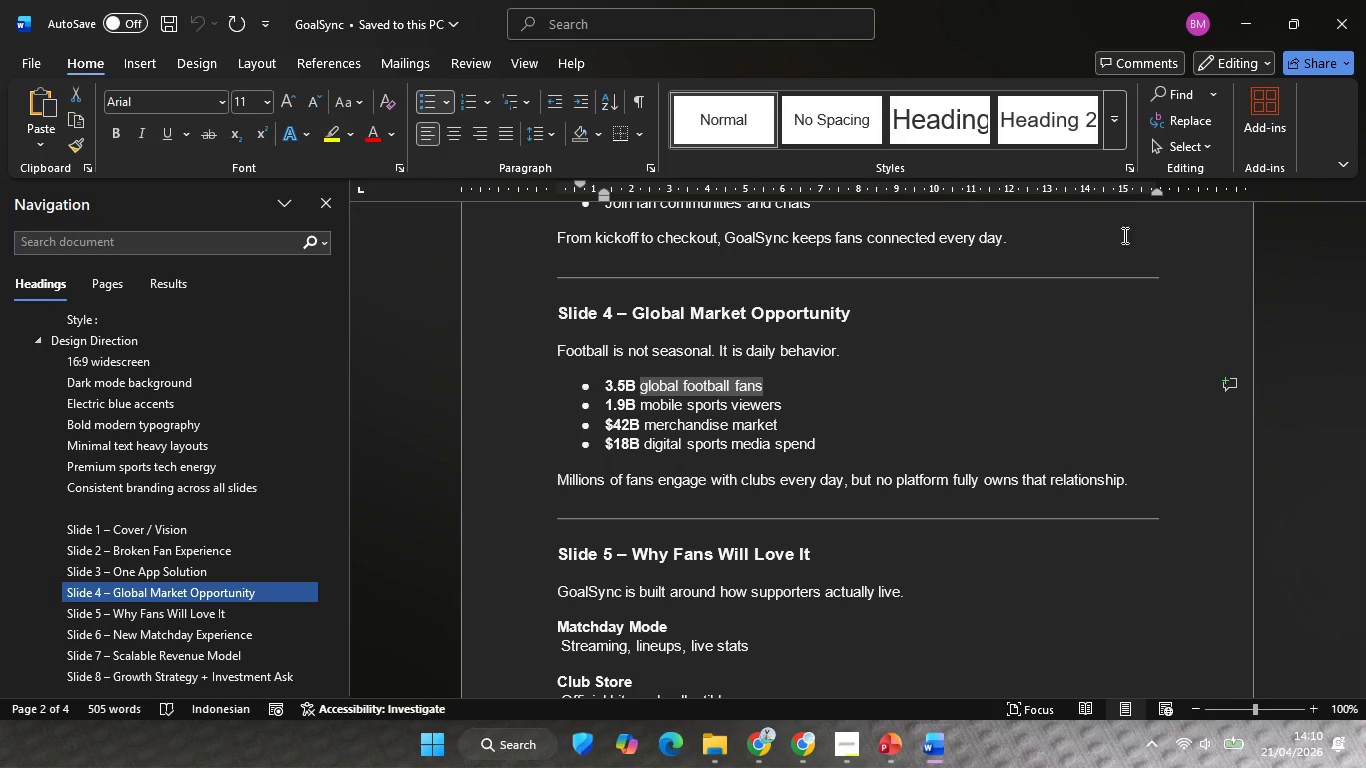 
key(Control+C)
 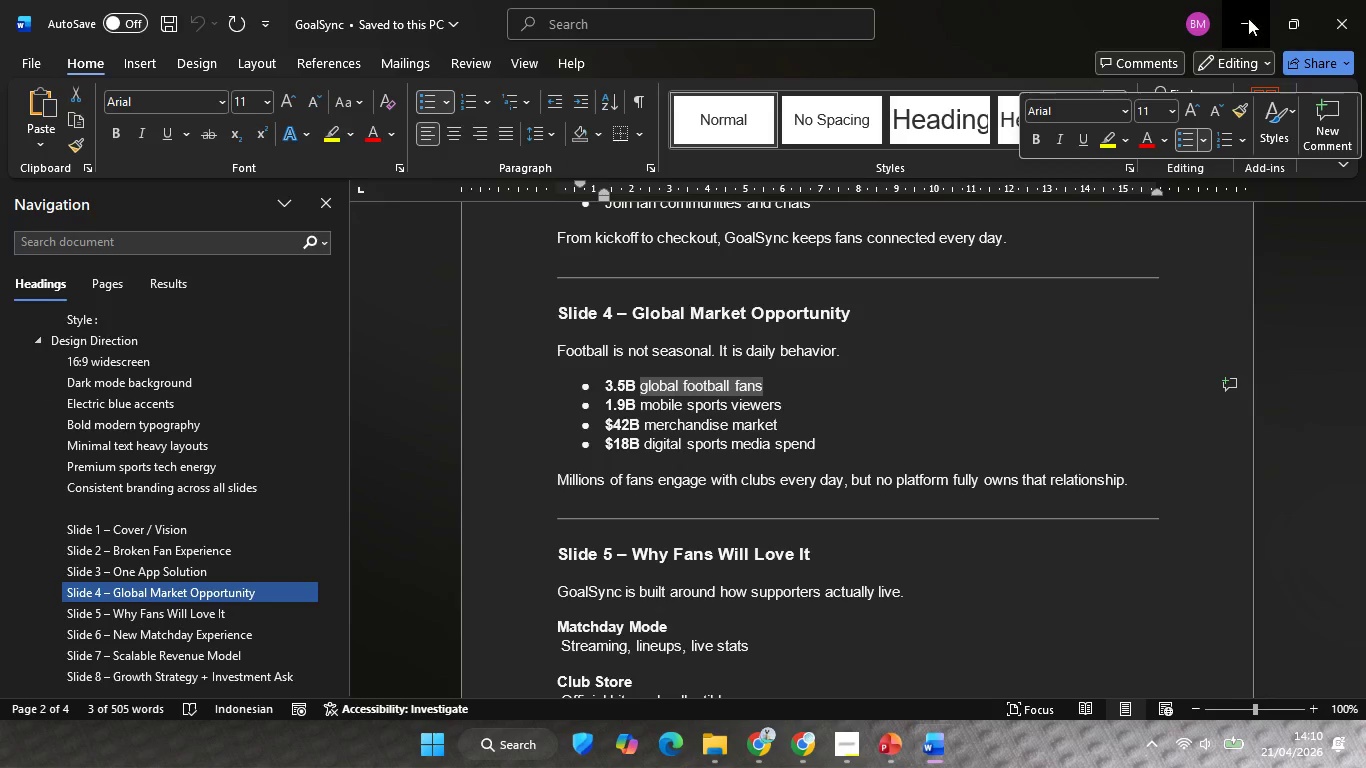 
left_click([1248, 18])
 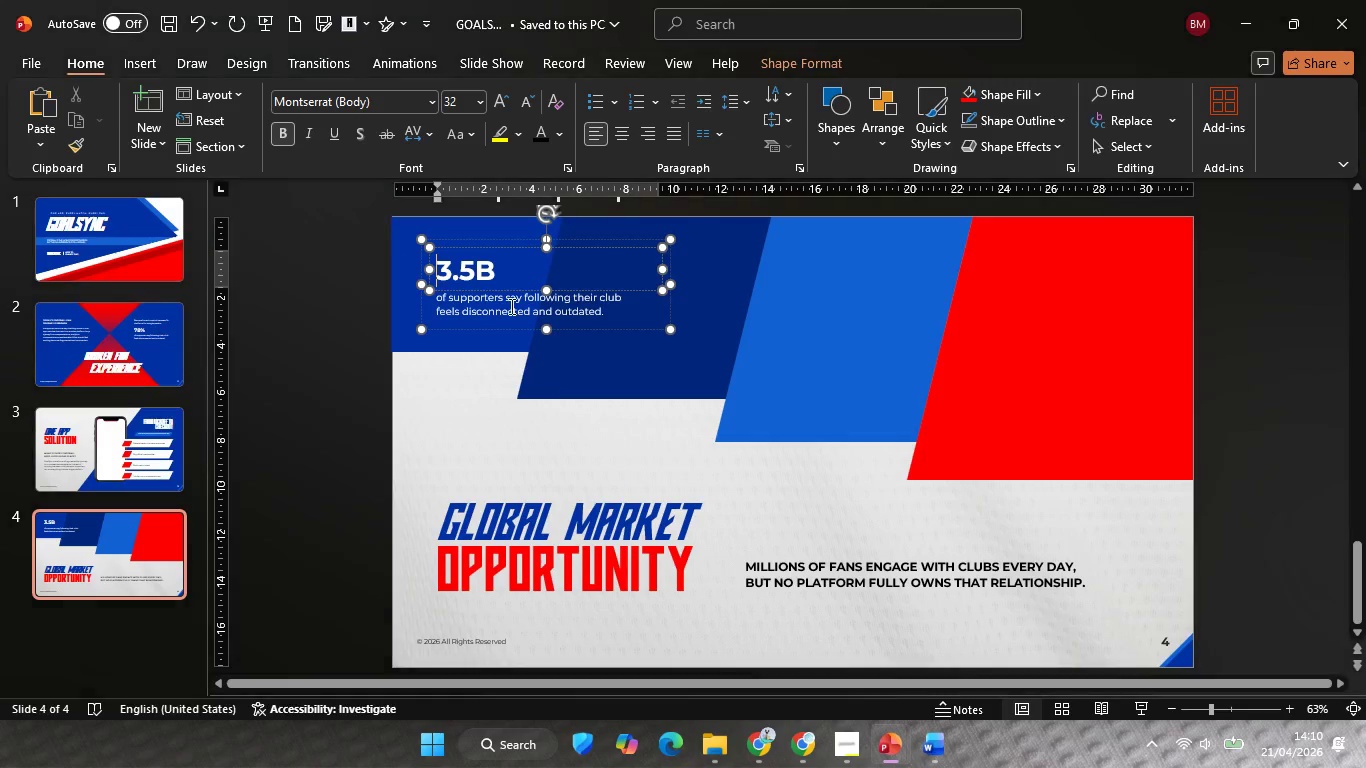 
left_click([510, 306])
 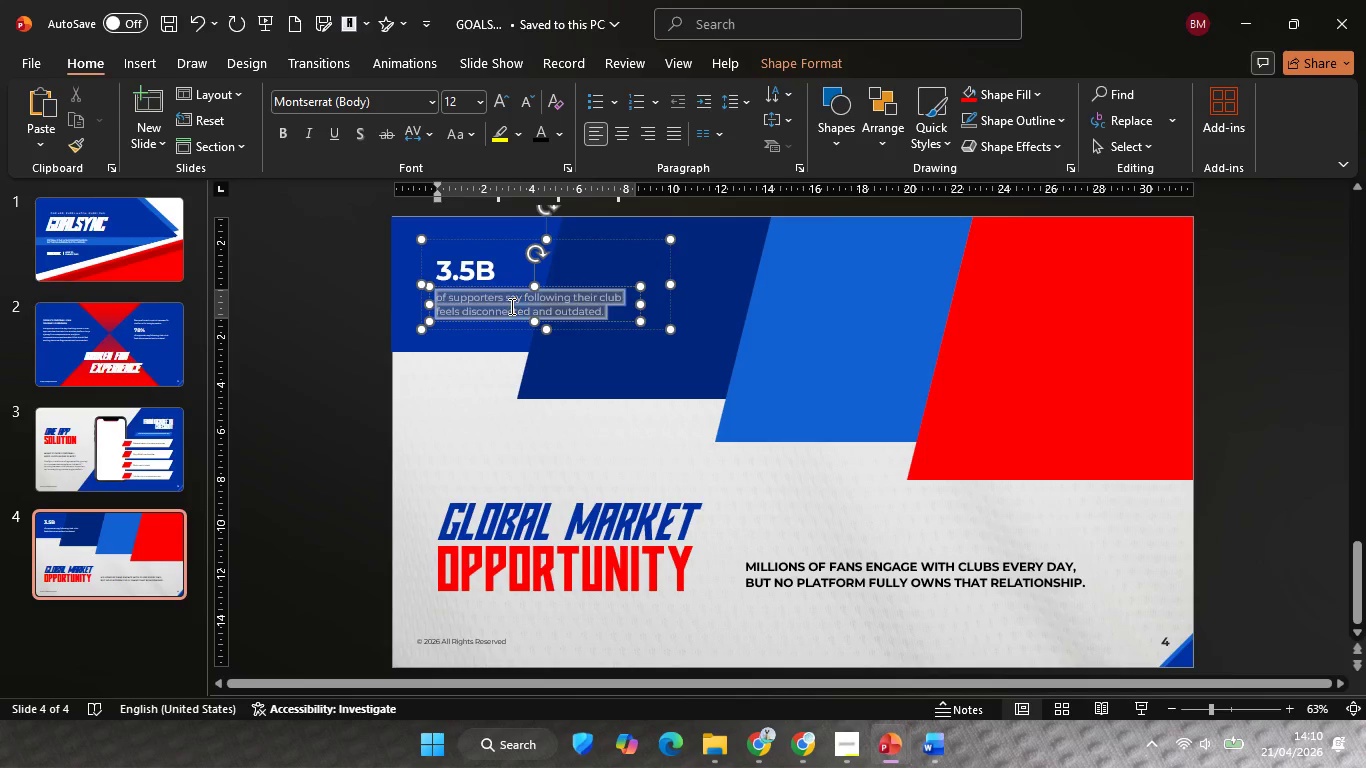 
key(Control+A)
 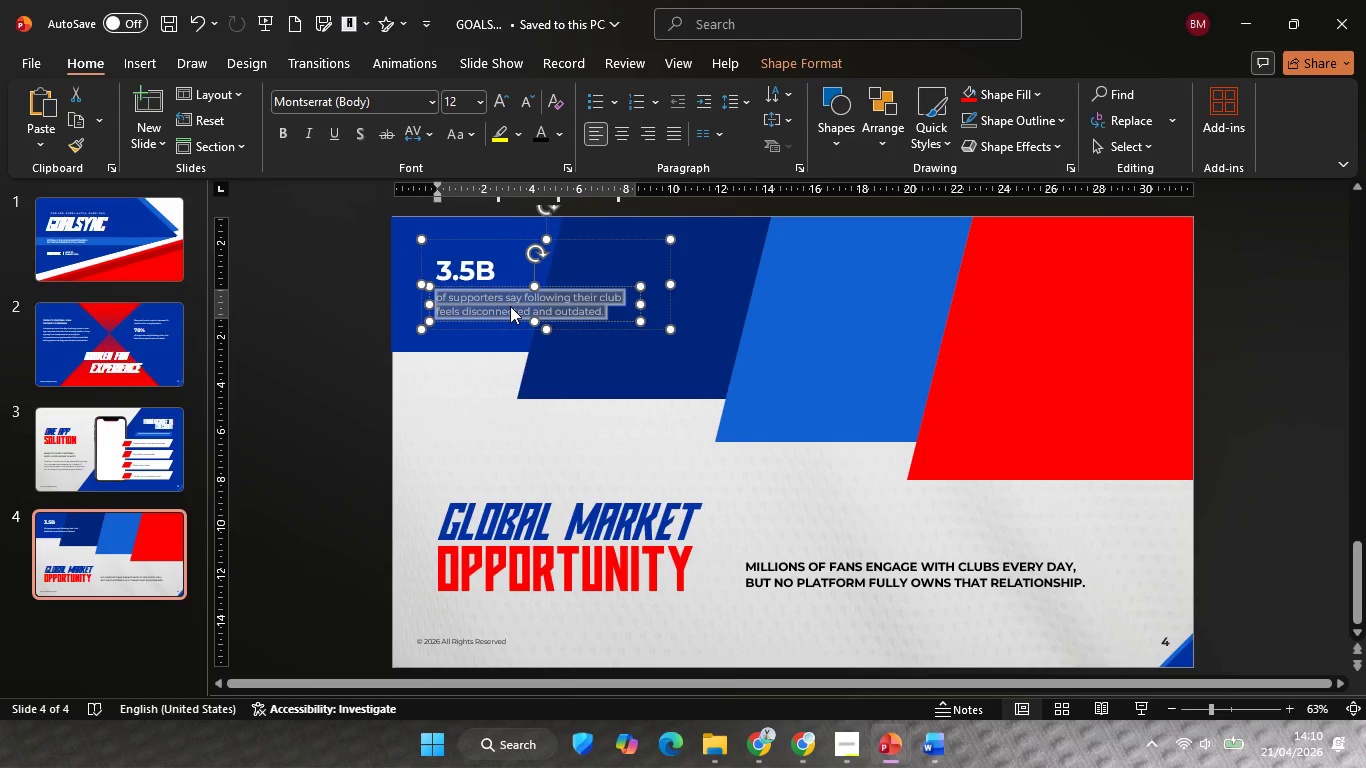 
right_click([510, 306])
 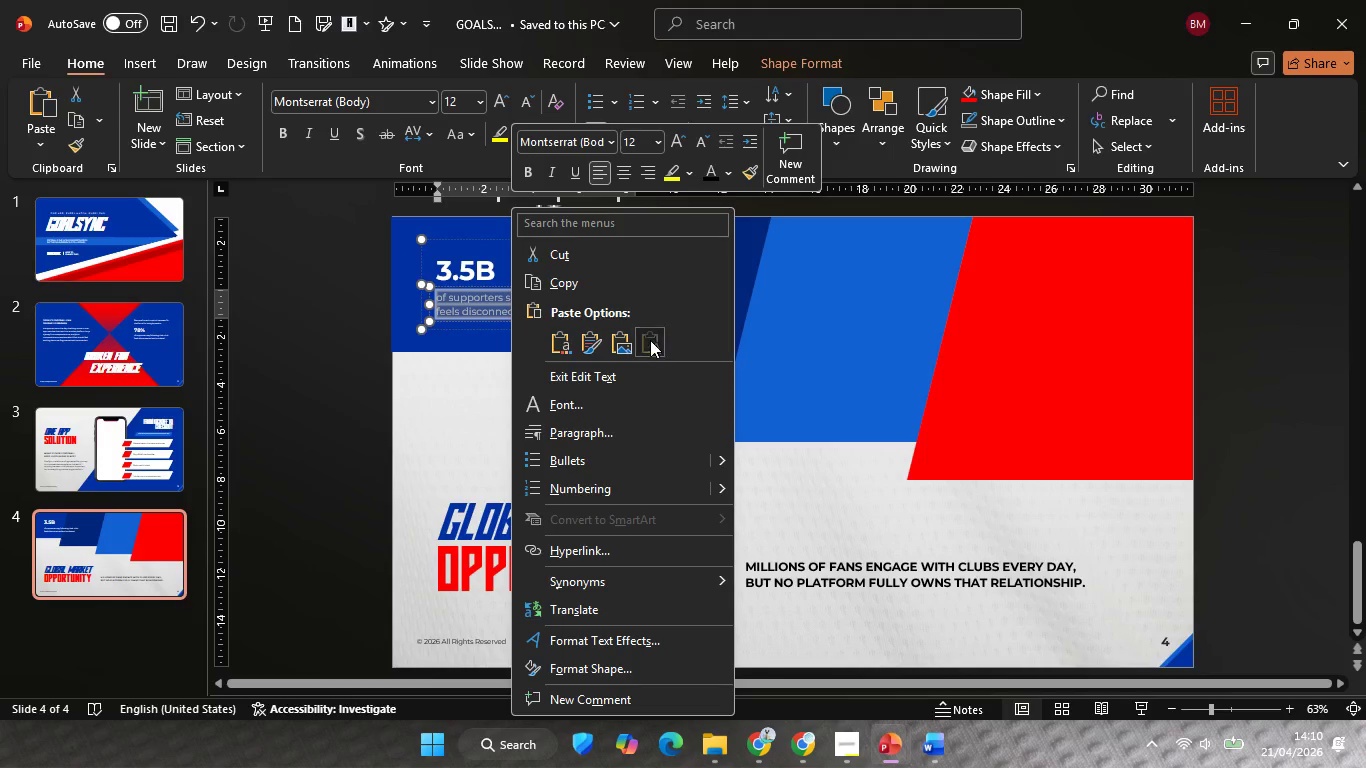 
left_click([650, 340])
 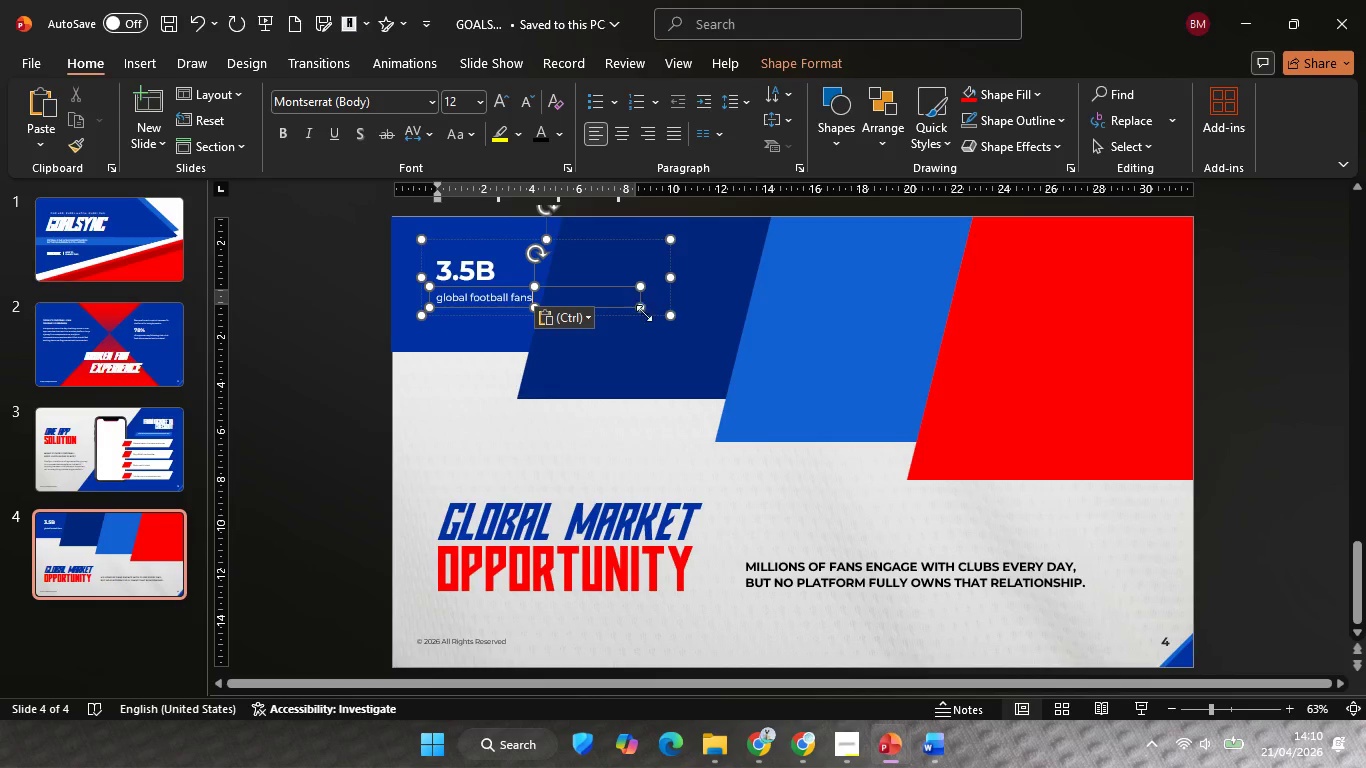 
hold_key(key=ControlLeft, duration=0.42)
scroll: coordinate [650, 320], scroll_direction: up, amount: 4.0
 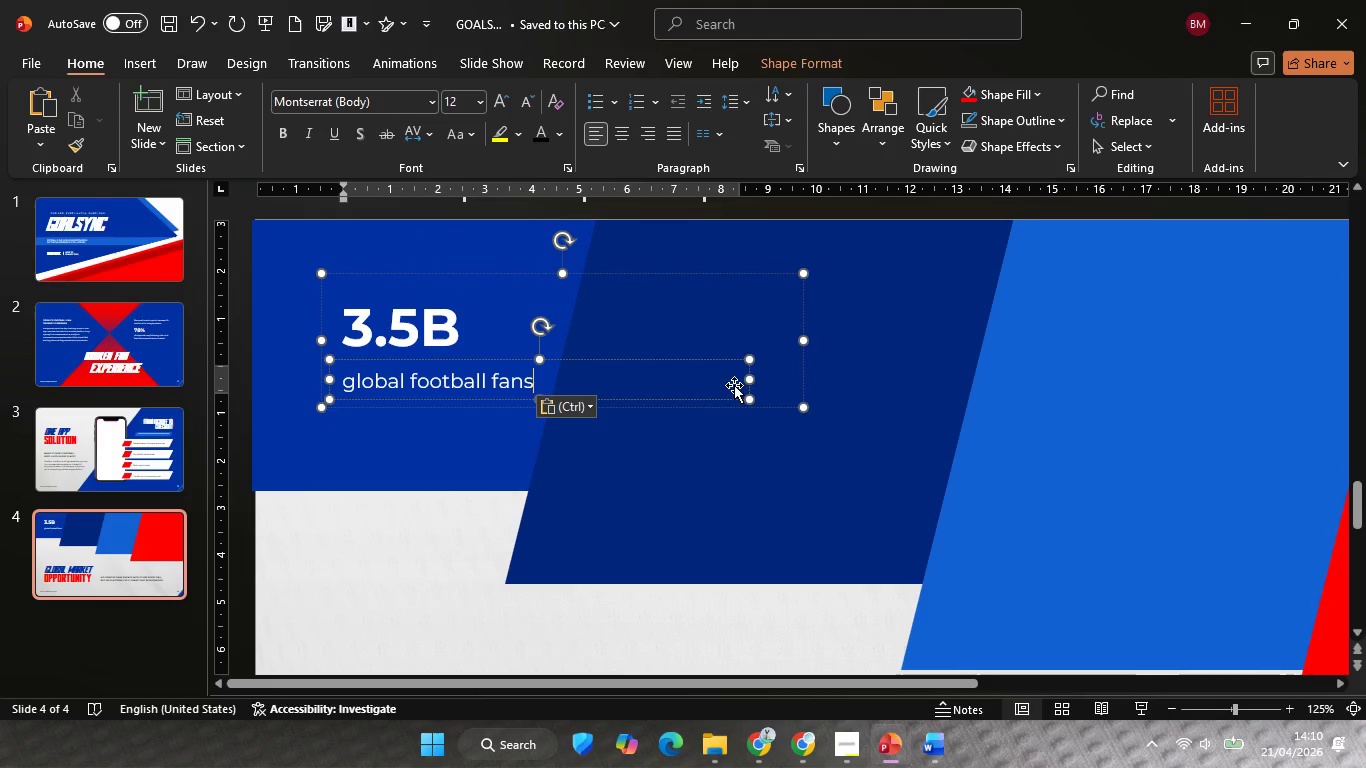 
hold_key(key=ShiftLeft, duration=2.14)
left_click_drag(start_coordinate=[747, 379], to_coordinate=[491, 401])
 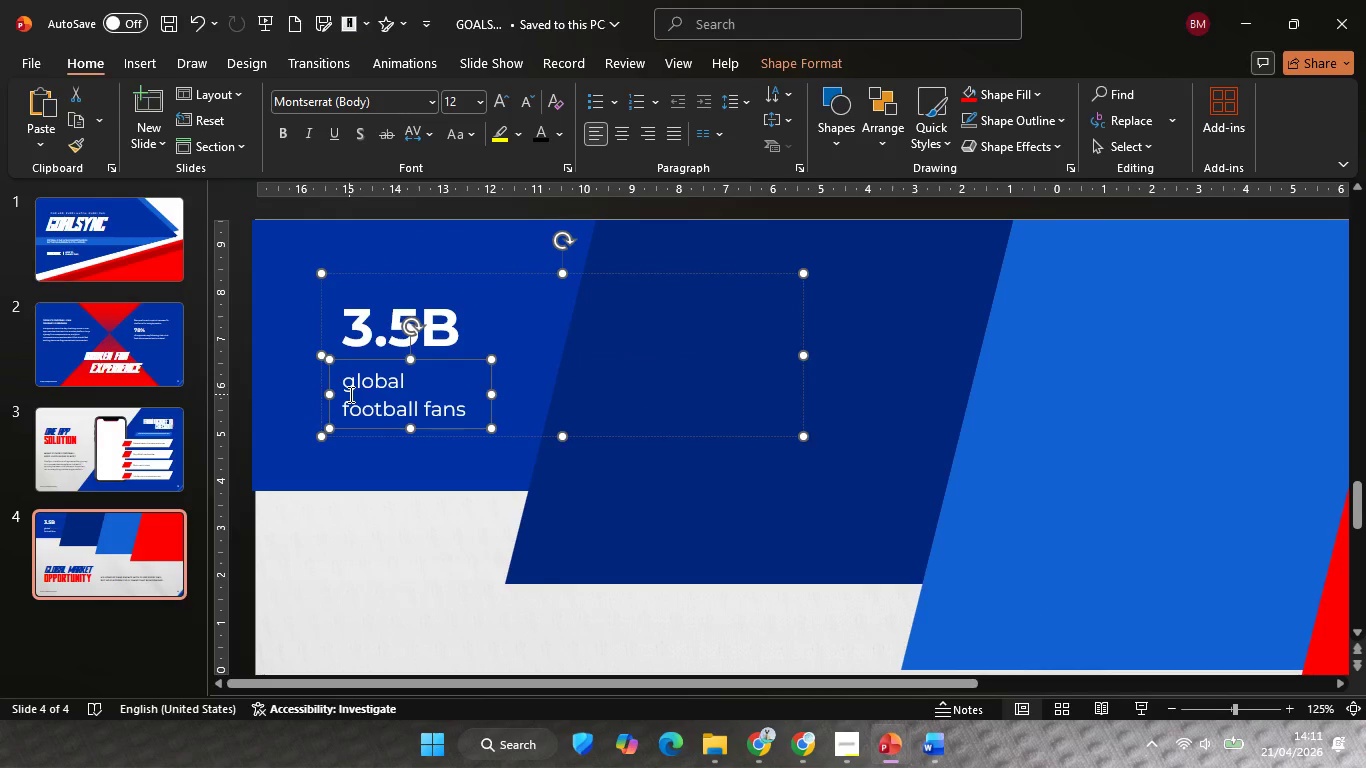 
left_click([349, 394])
 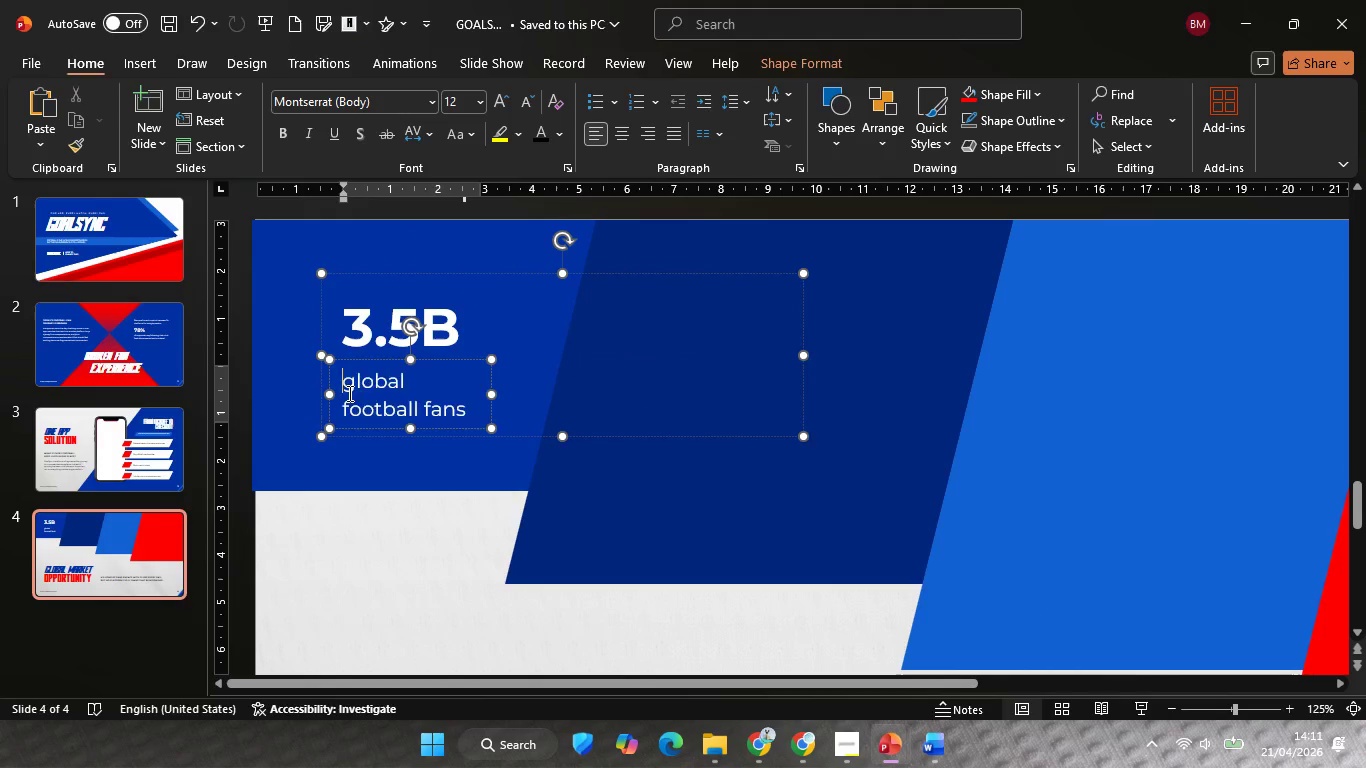 
key(Control+A)
 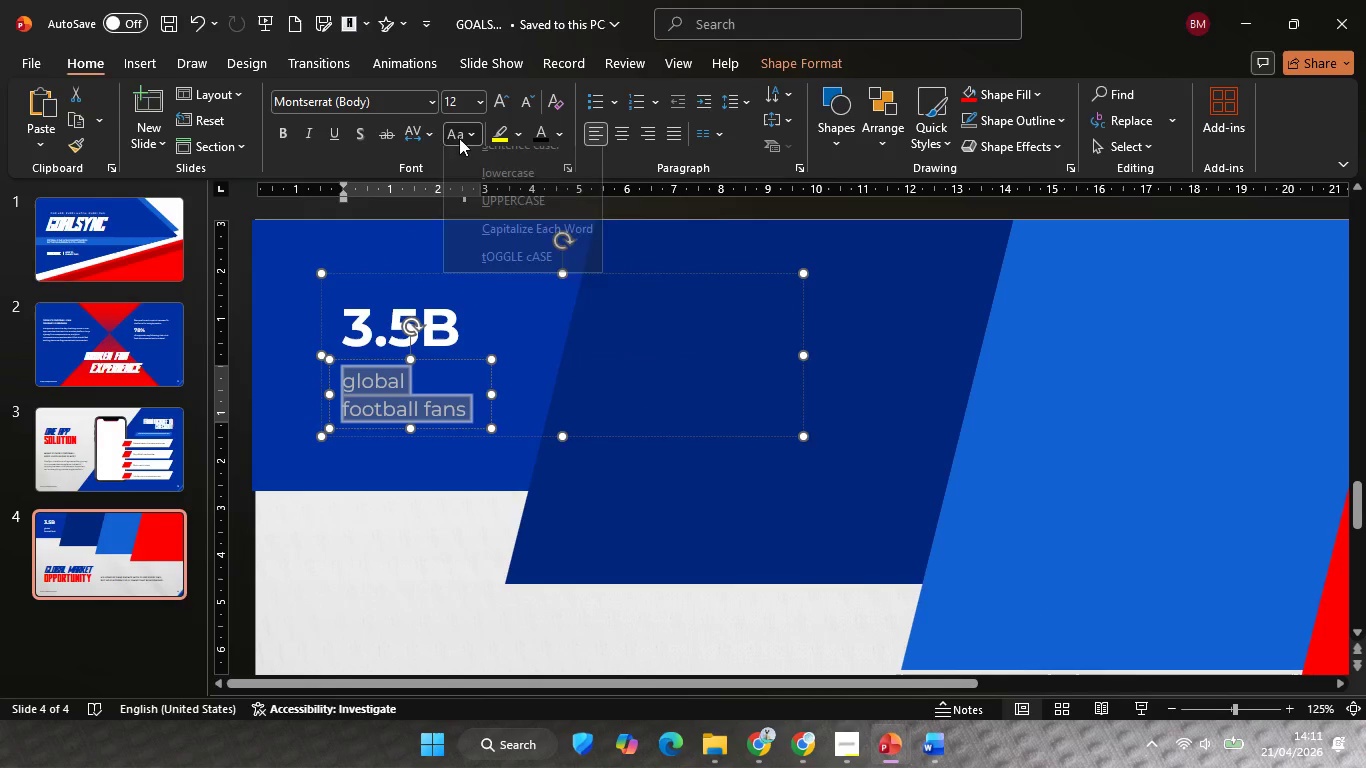 
left_click([459, 138])
 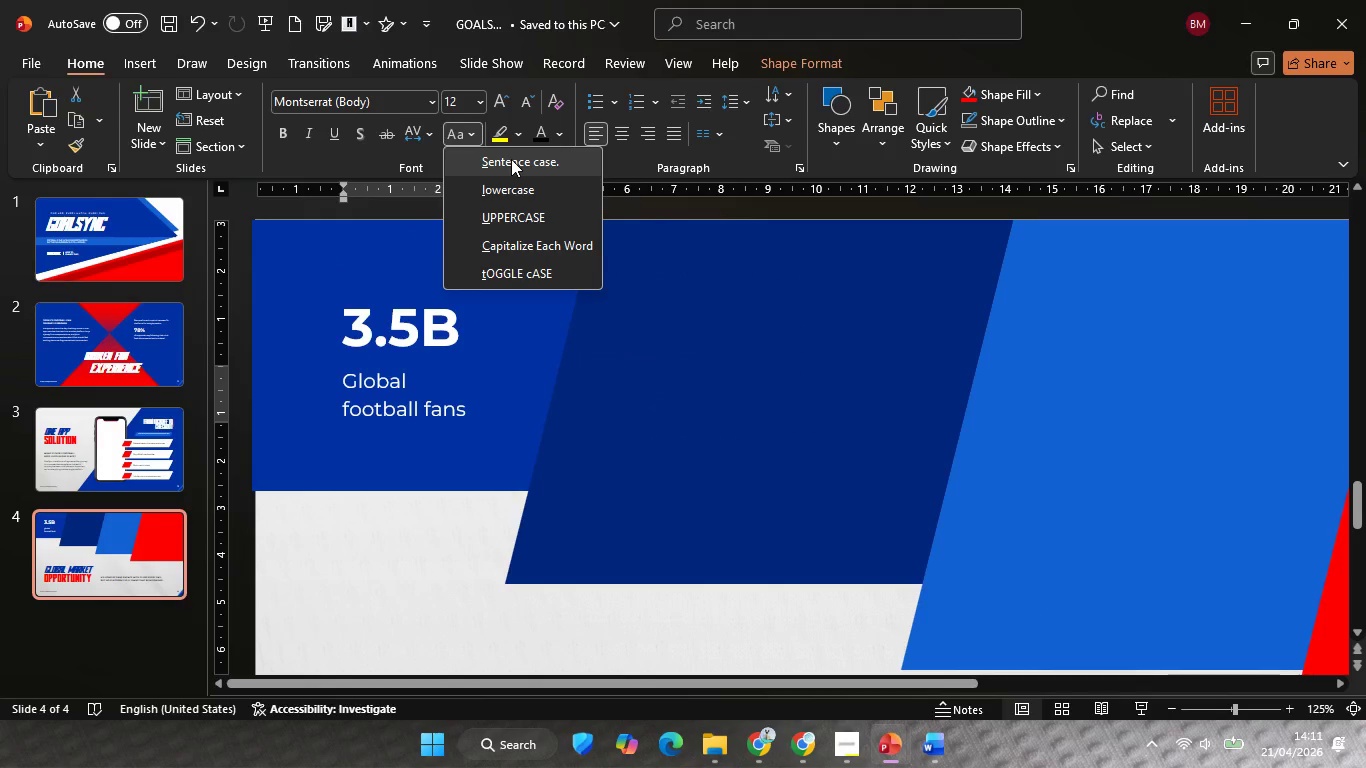 
left_click([511, 159])
 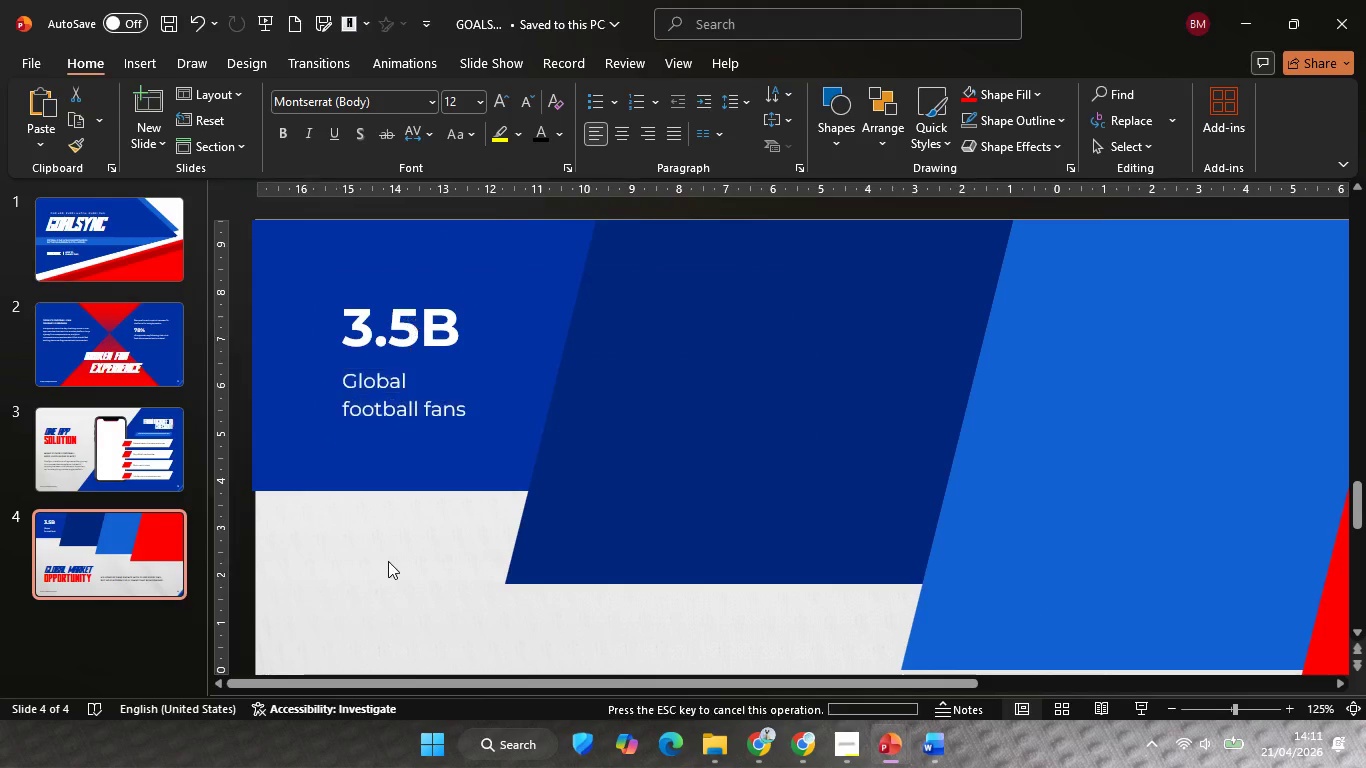 
left_click([388, 561])
 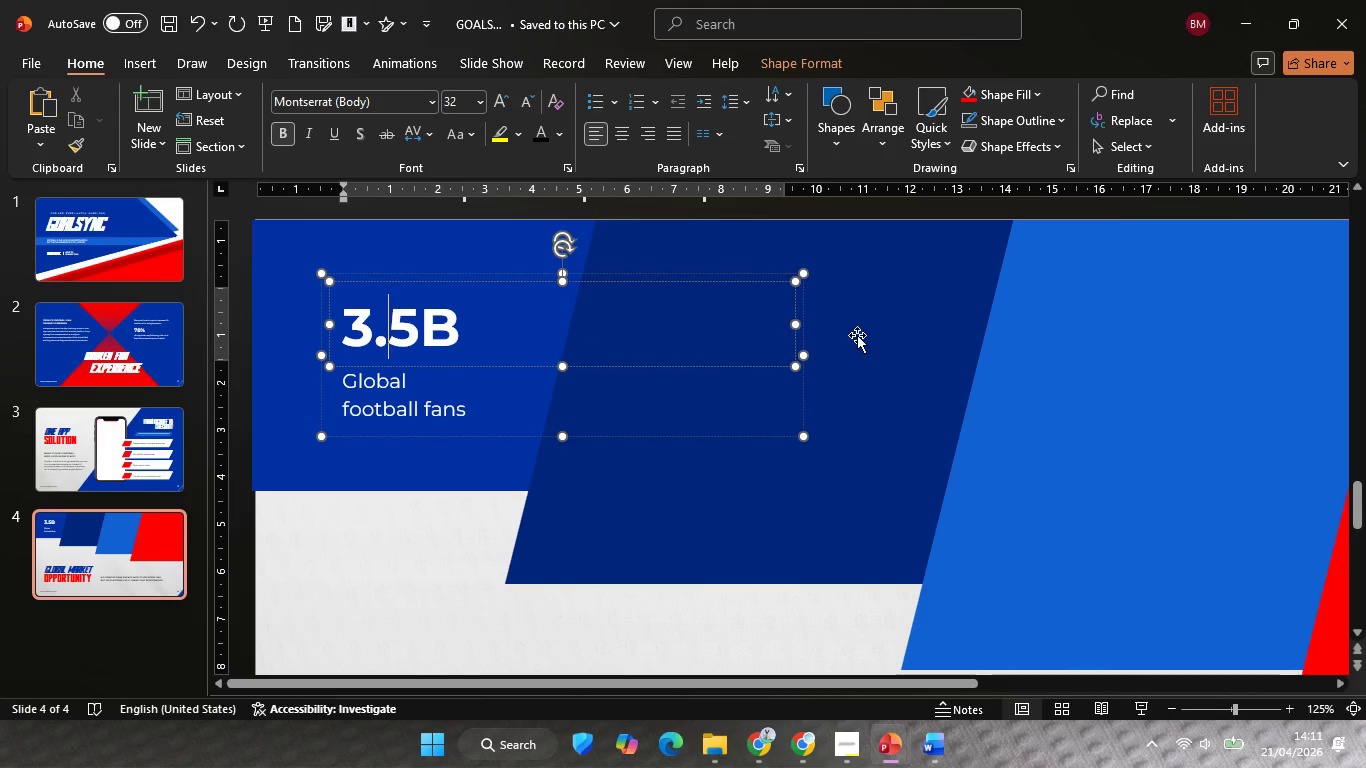 
hold_key(key=ShiftLeft, duration=1.75)
left_click_drag(start_coordinate=[797, 323], to_coordinate=[494, 335])
 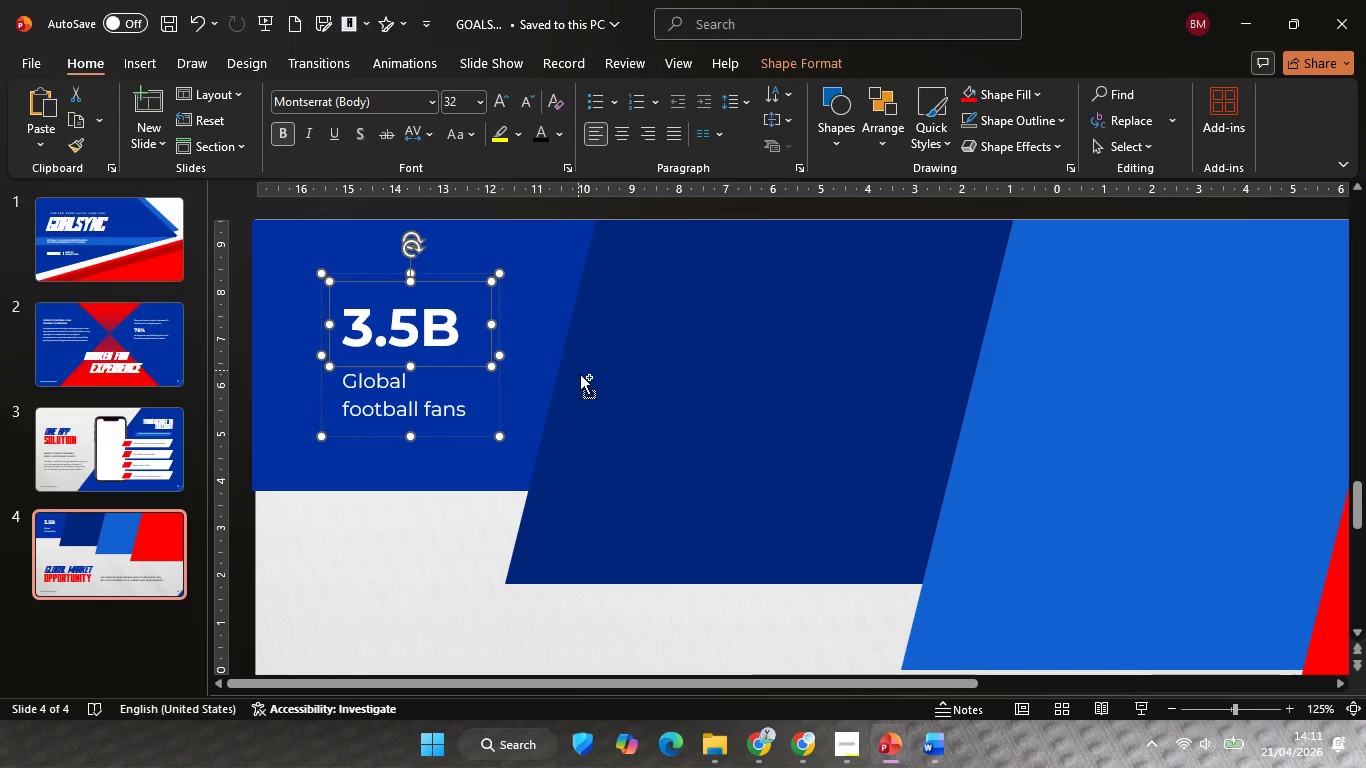 
hold_key(key=ControlLeft, duration=0.38)
scroll: coordinate [580, 376], scroll_direction: down, amount: 1.0
 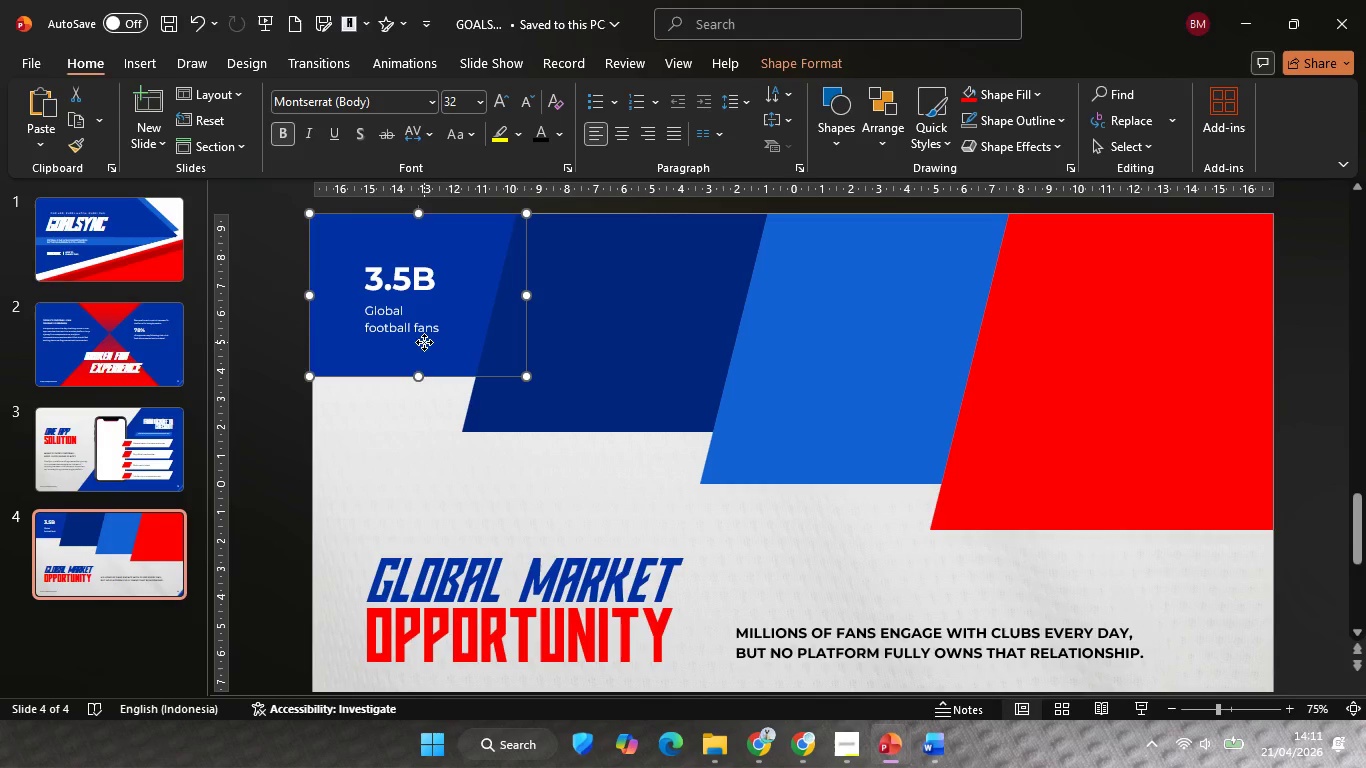 
left_click([424, 342])
 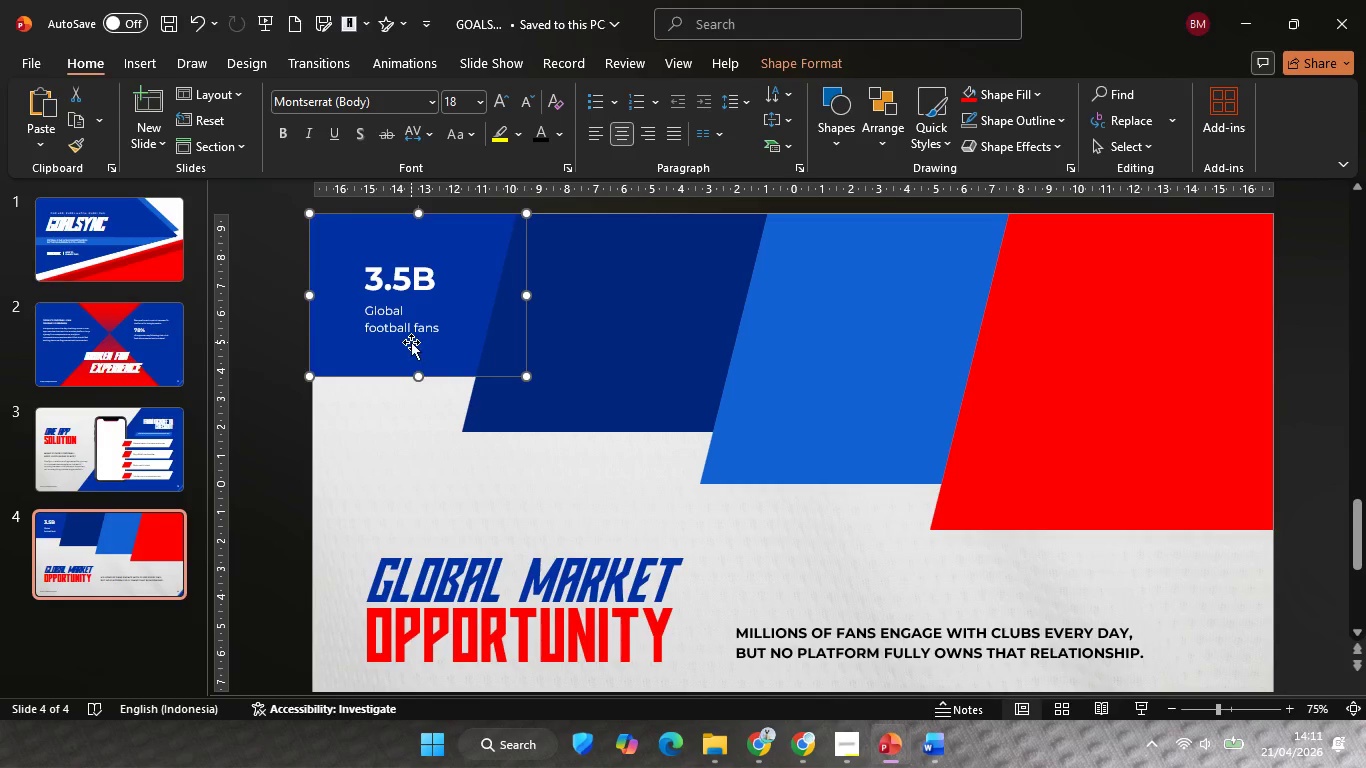 
left_click([411, 342])
 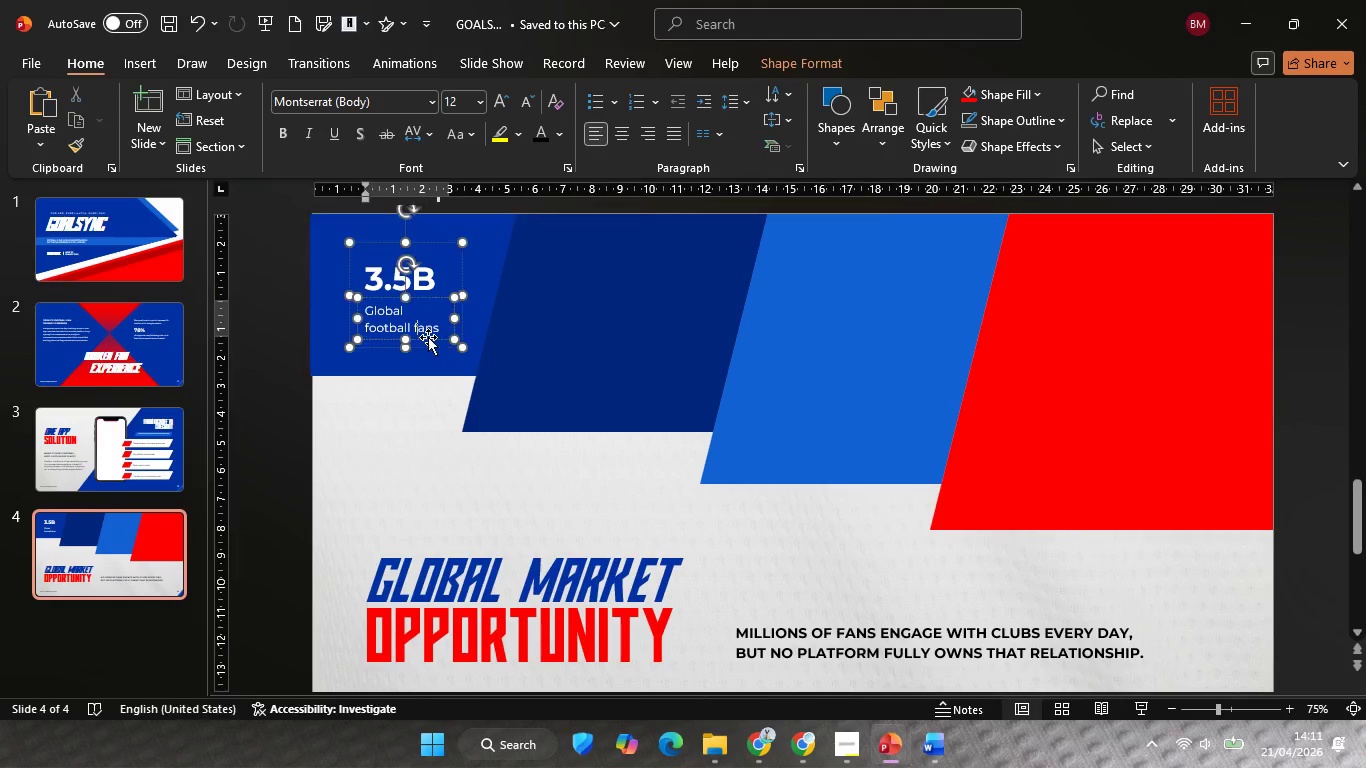 
left_click([417, 323])
 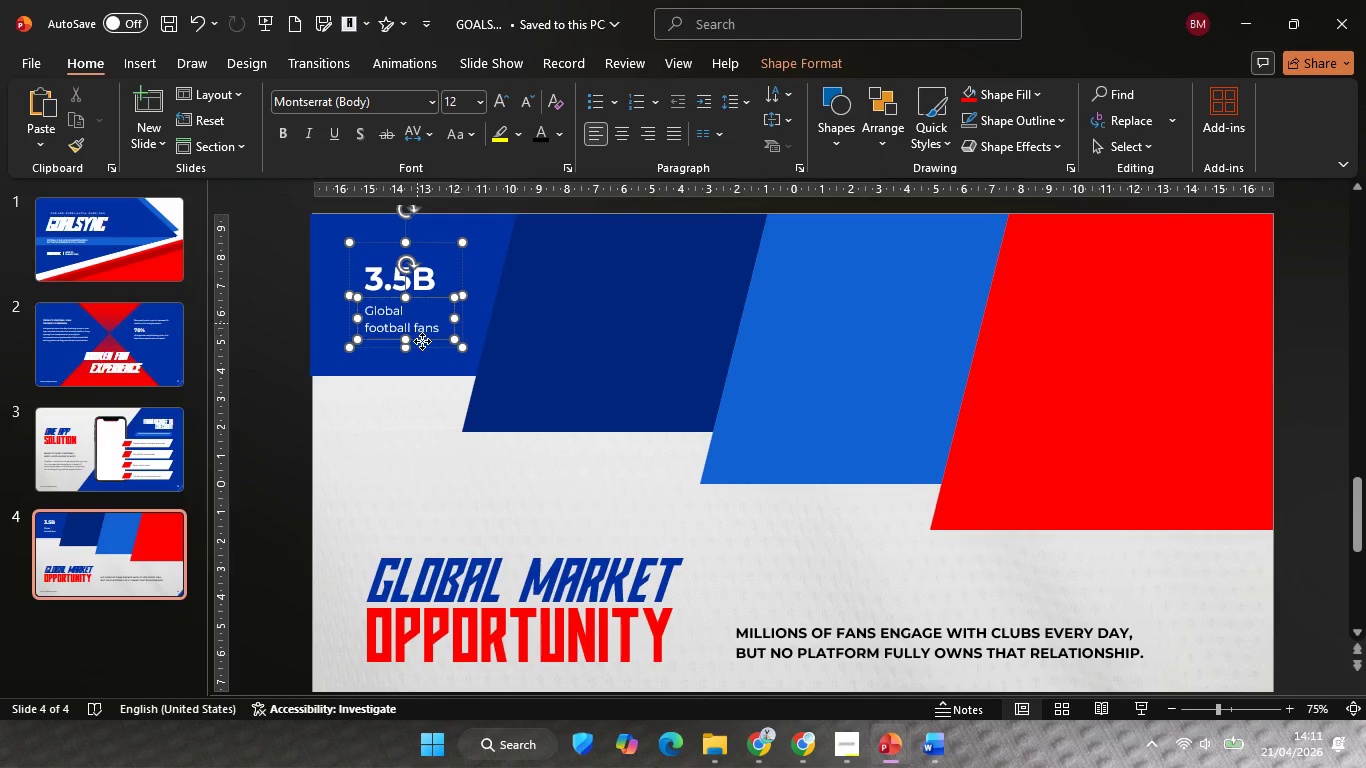 
left_click([422, 341])
 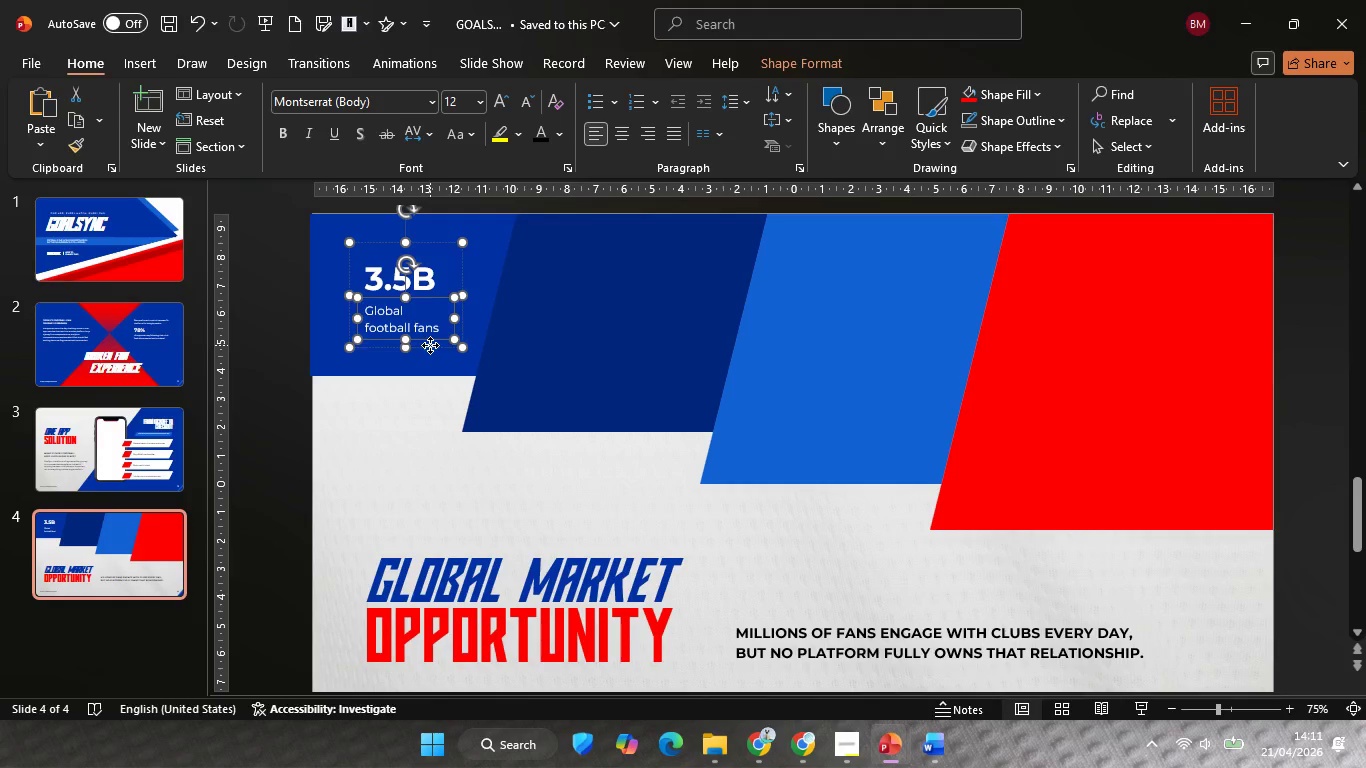 
left_click([430, 345])
 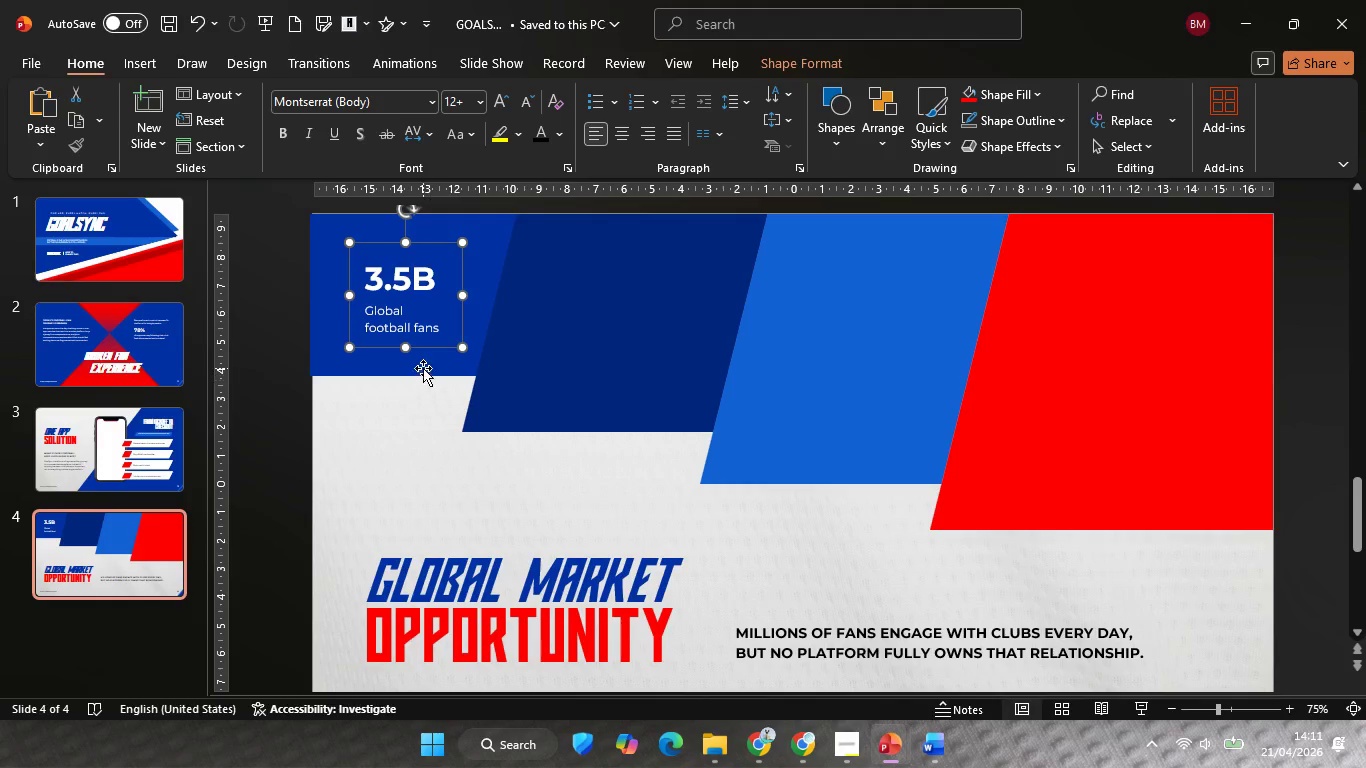 
hold_key(key=ShiftLeft, duration=0.36)
left_click([423, 368])
 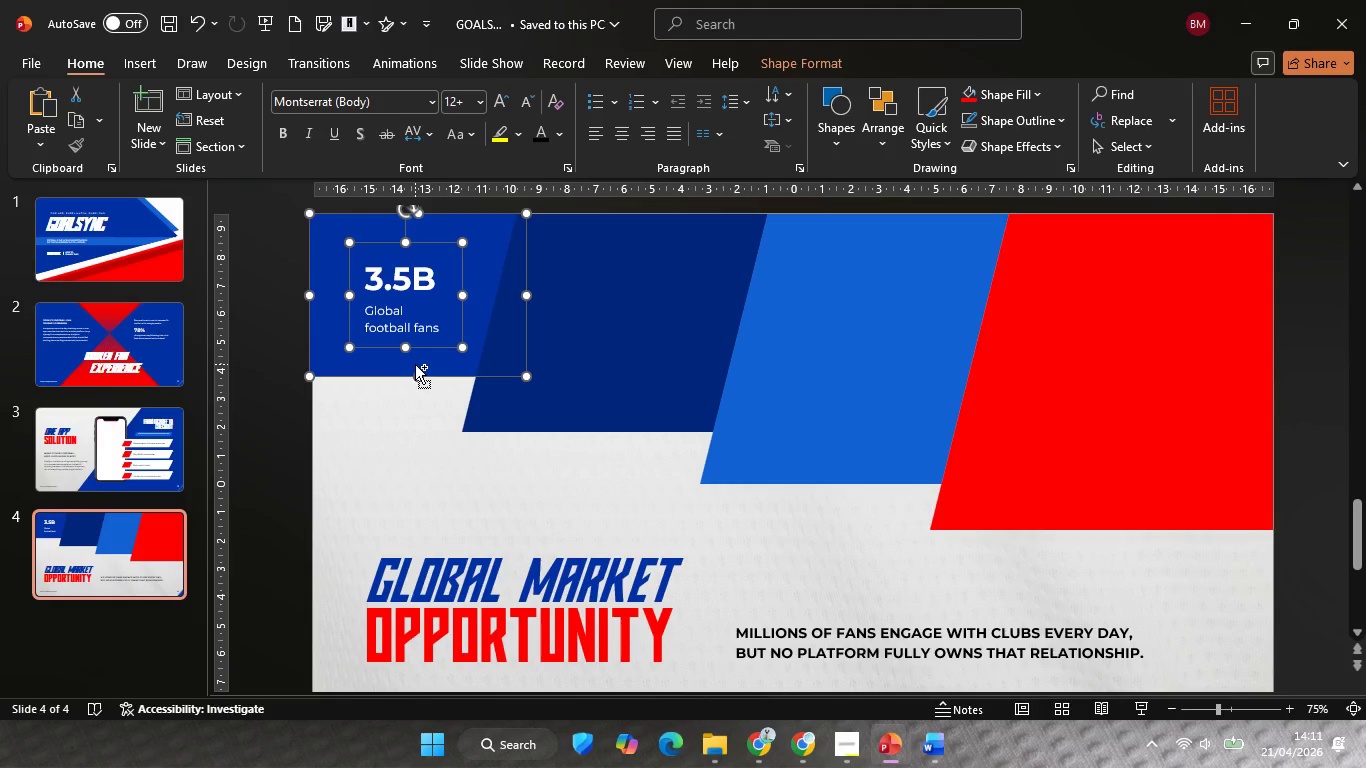 
hold_key(key=ShiftLeft, duration=8.06)
left_click_drag(start_coordinate=[415, 364], to_coordinate=[619, 375])
 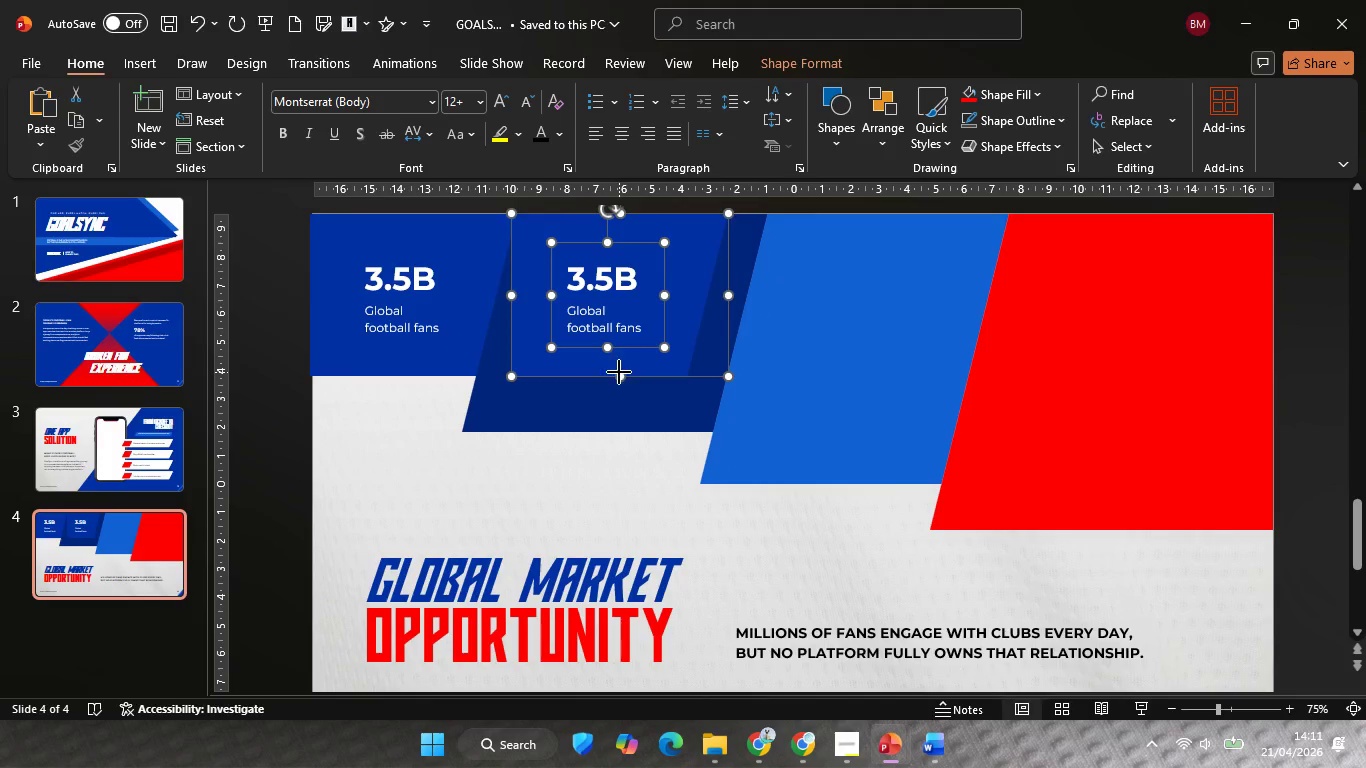 
left_click_drag(start_coordinate=[619, 372], to_coordinate=[823, 367])
 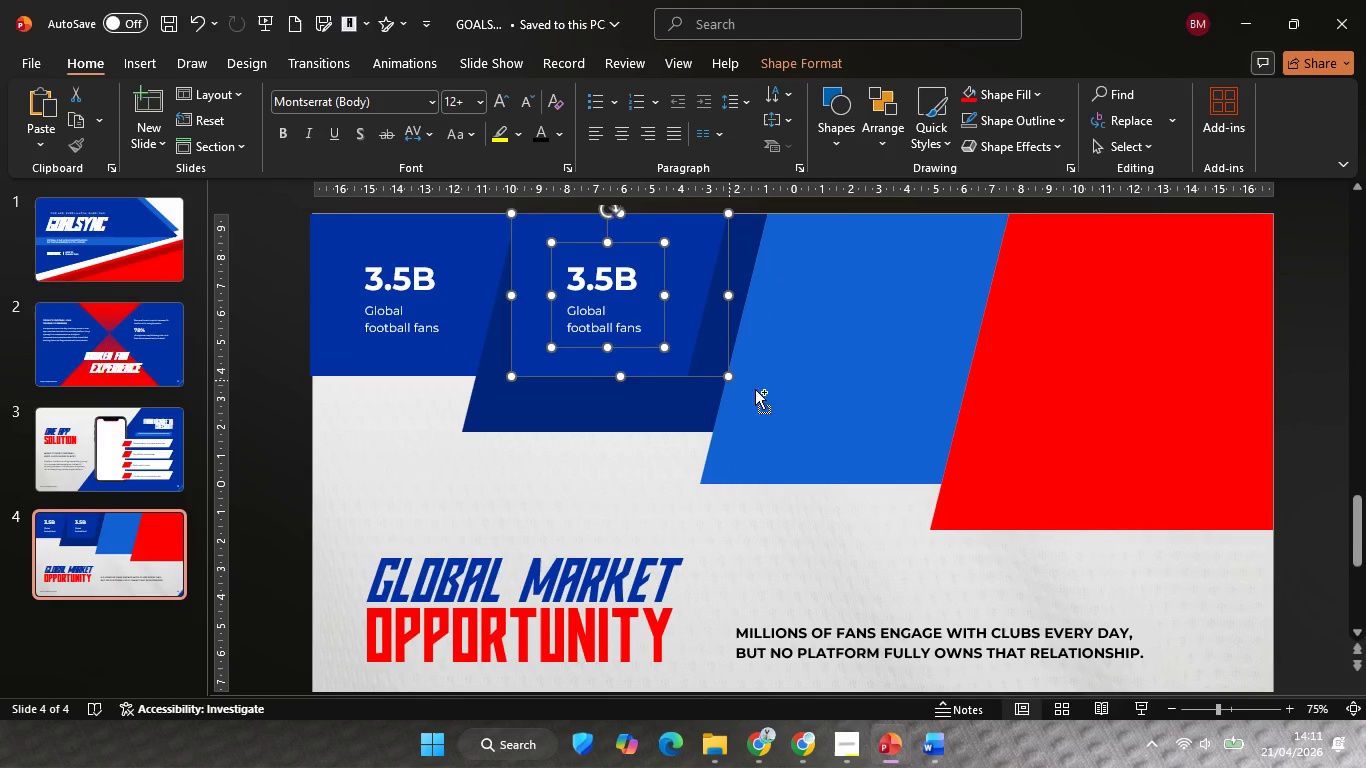 
key(Control+Z)
 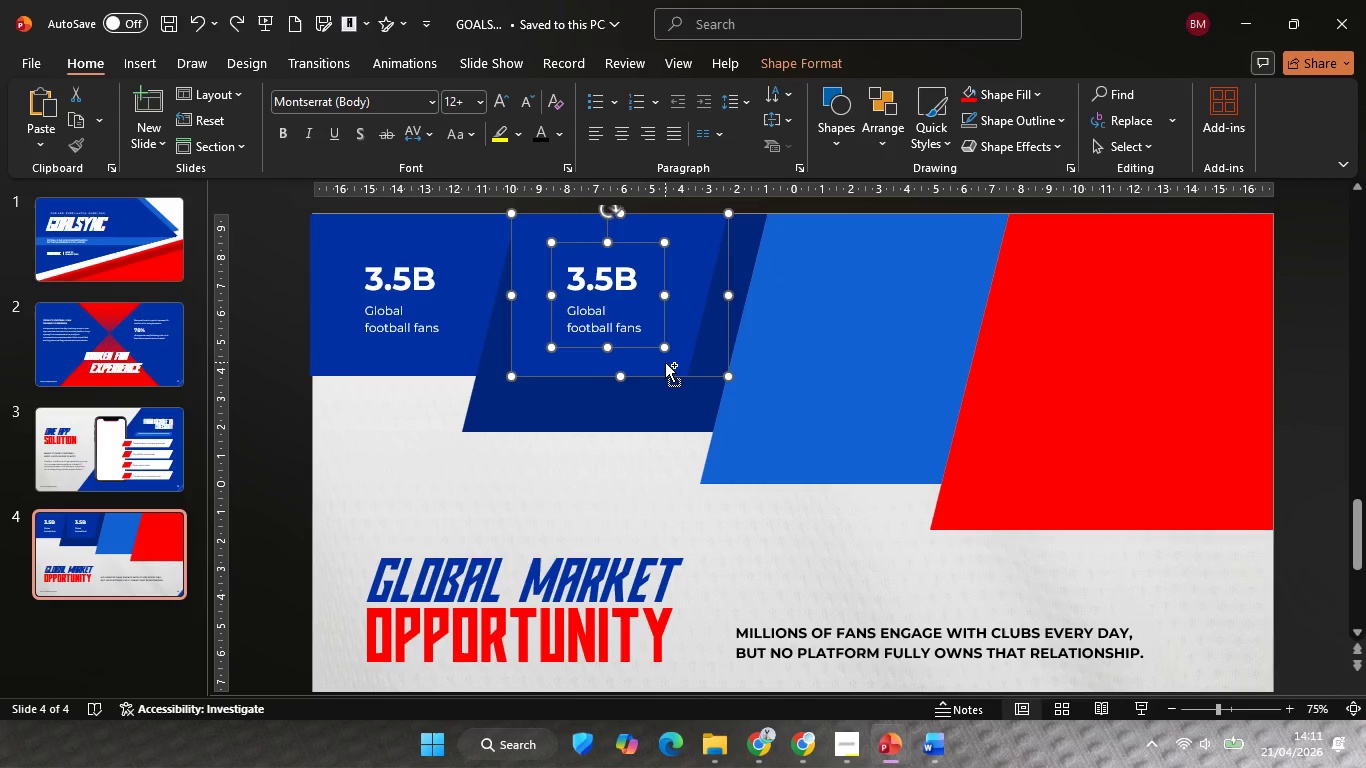 
hold_key(key=ControlLeft, duration=4.66)
hold_key(key=ShiftLeft, duration=4.61)
left_click_drag(start_coordinate=[665, 363], to_coordinate=[917, 373])
 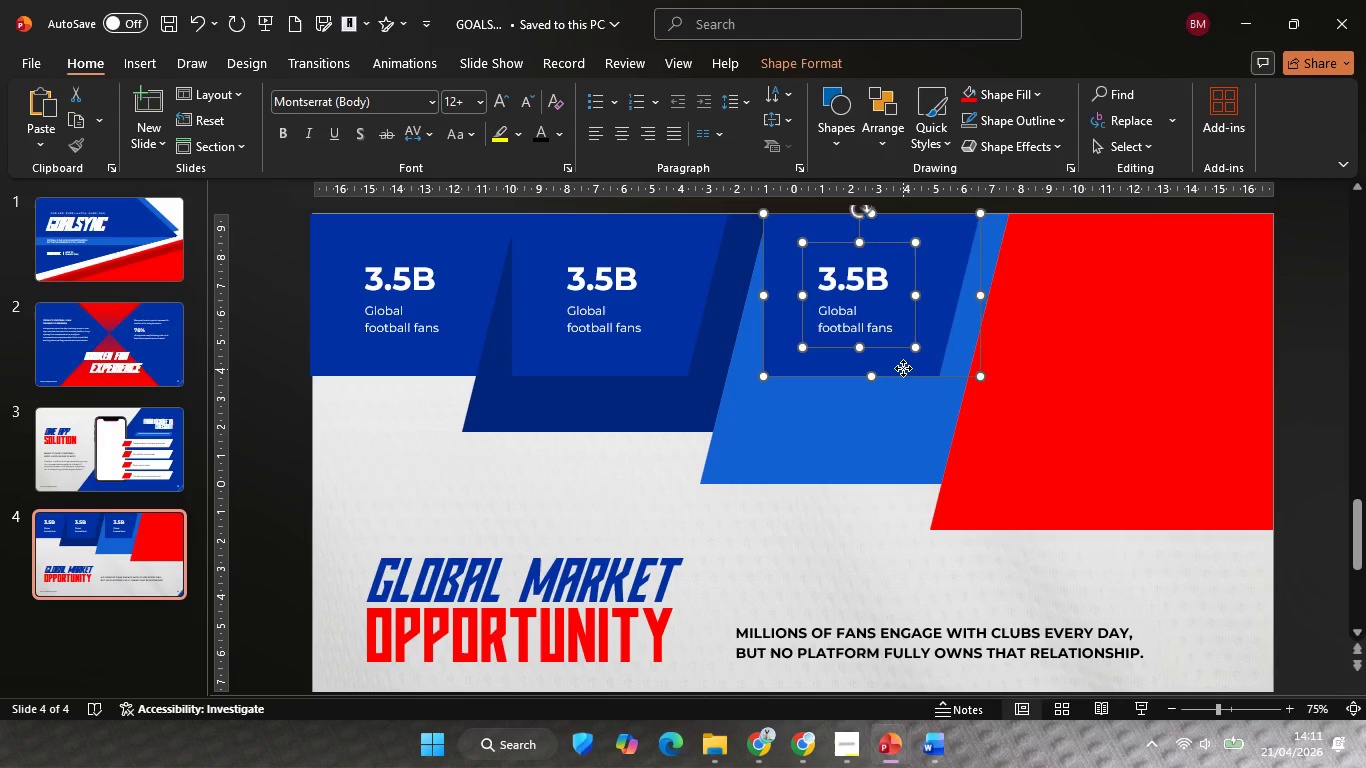 
left_click_drag(start_coordinate=[903, 369], to_coordinate=[1148, 376])
 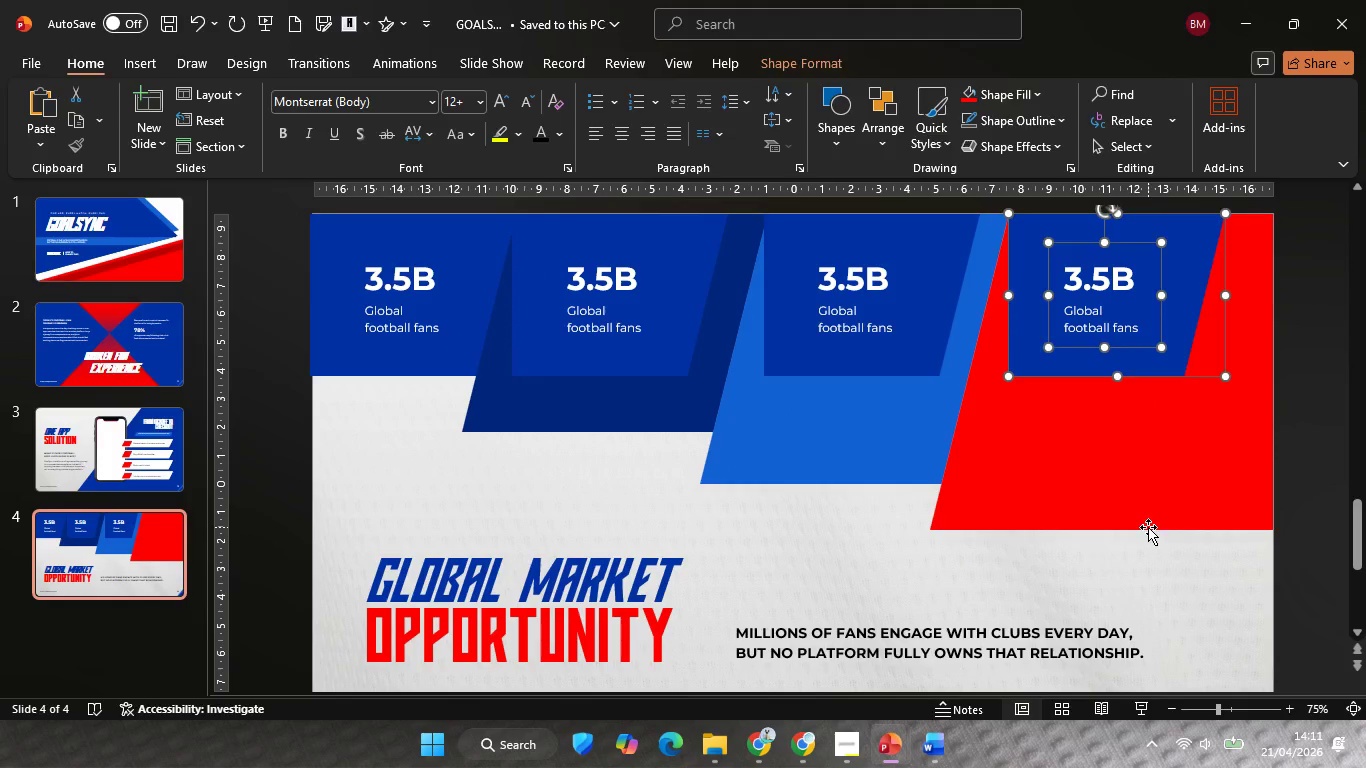 
left_click([1117, 590])
 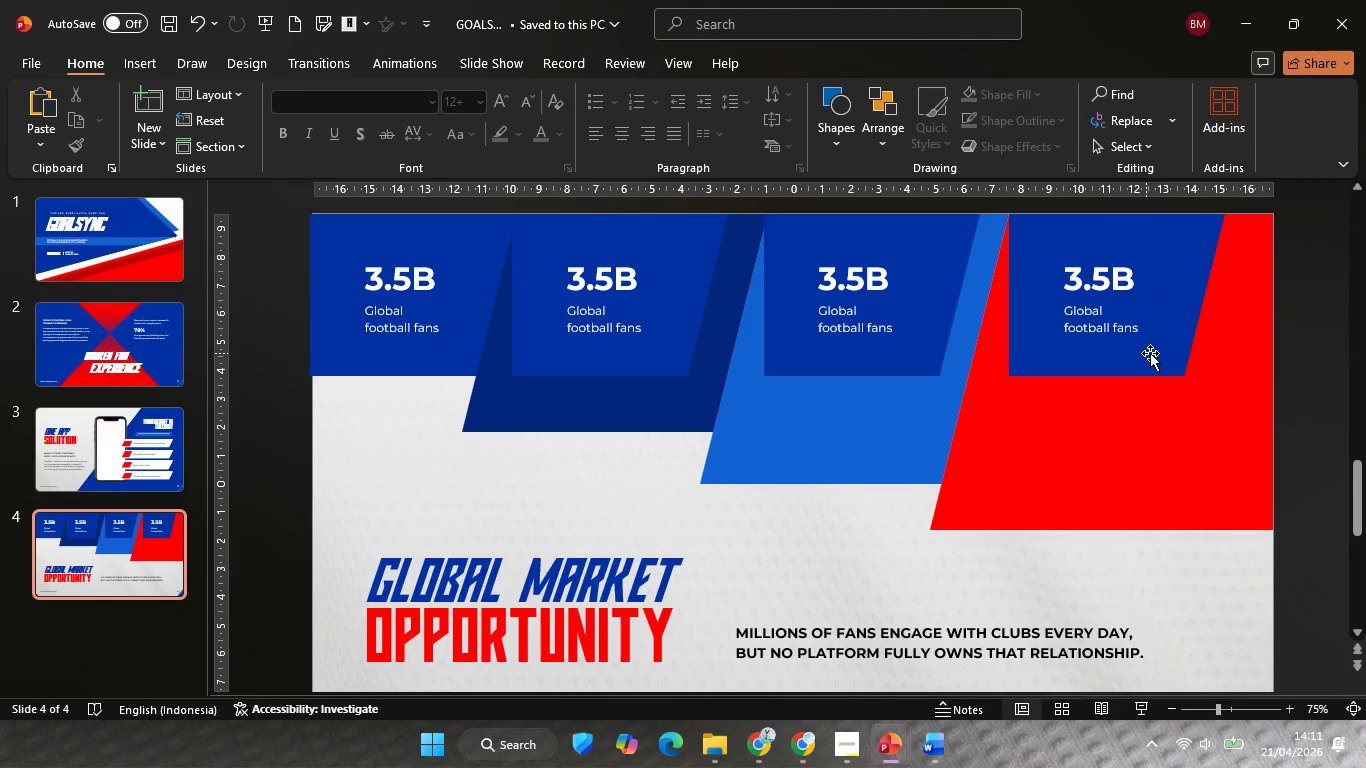 
left_click([1153, 353])
 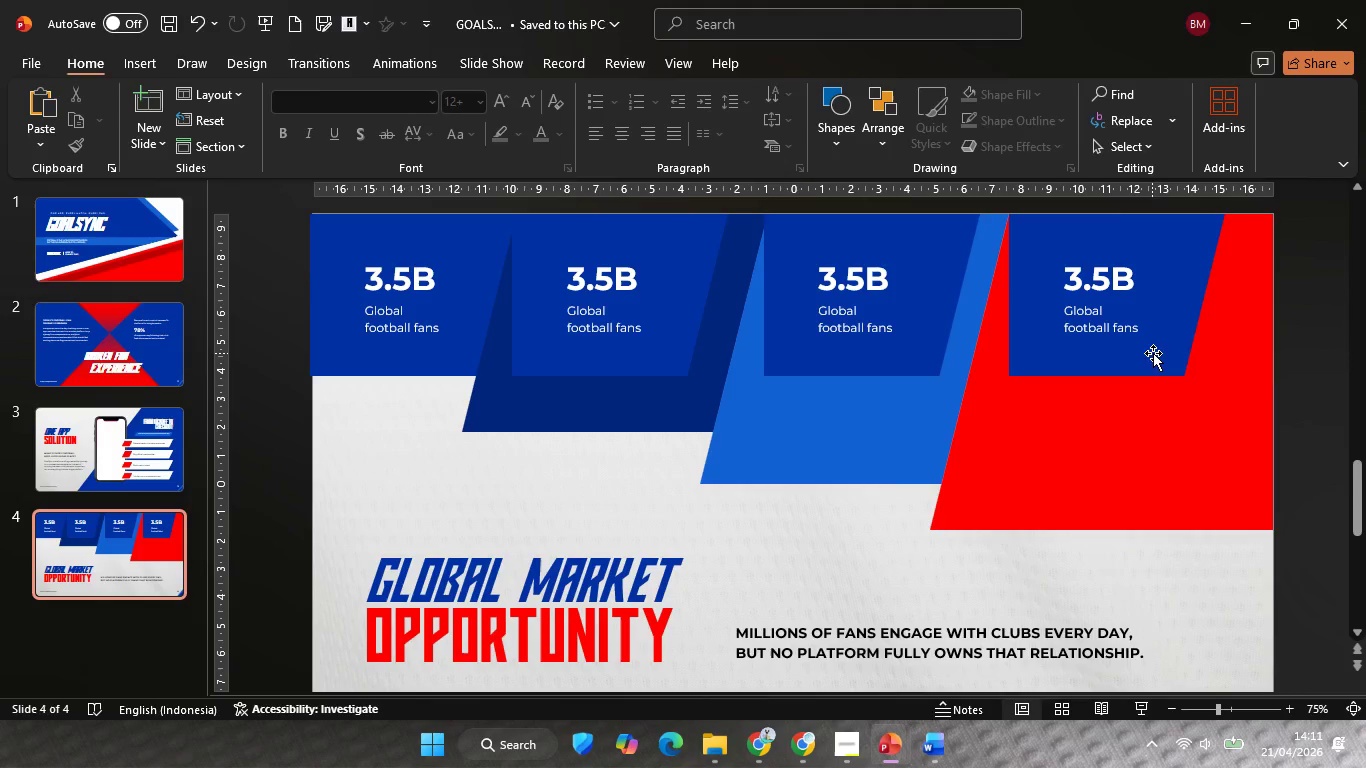 
hold_key(key=ShiftLeft, duration=1.17)
left_click([880, 365])
 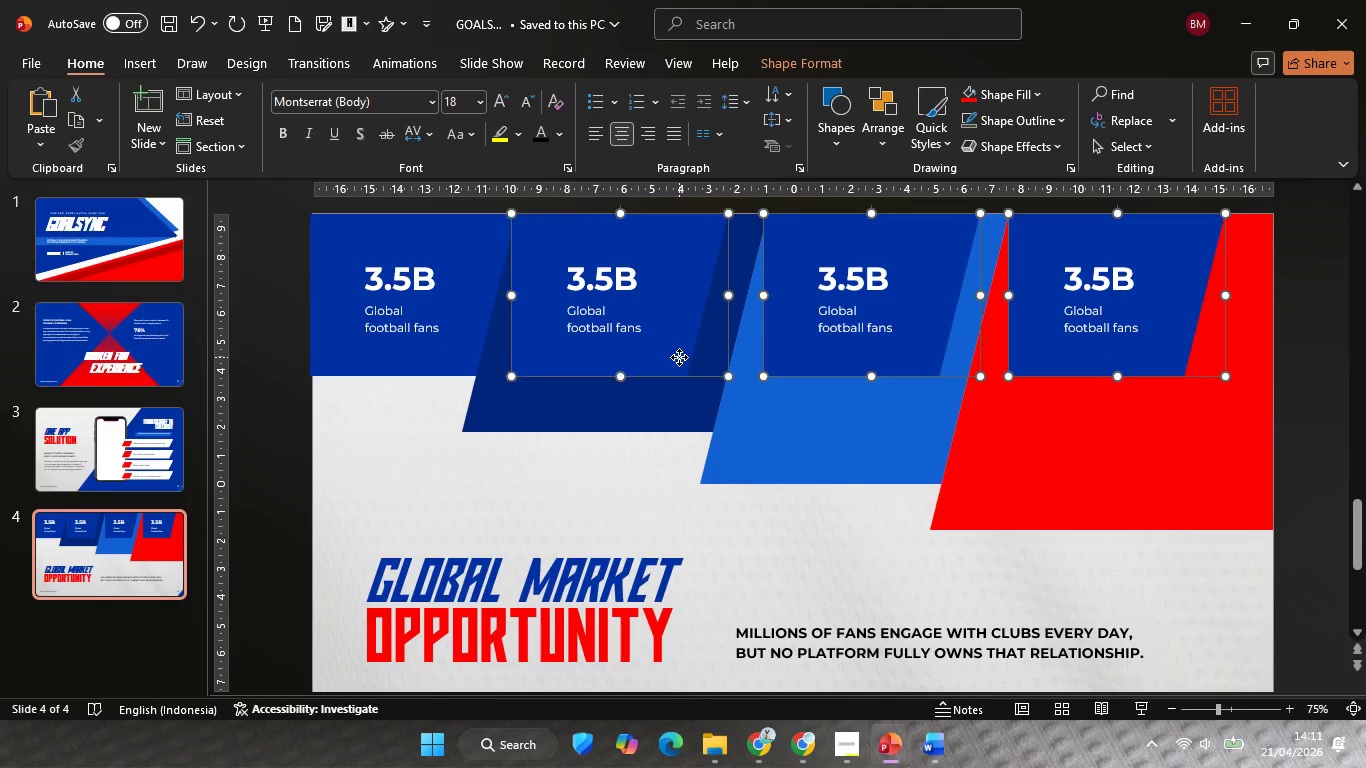 
left_click([679, 357])
 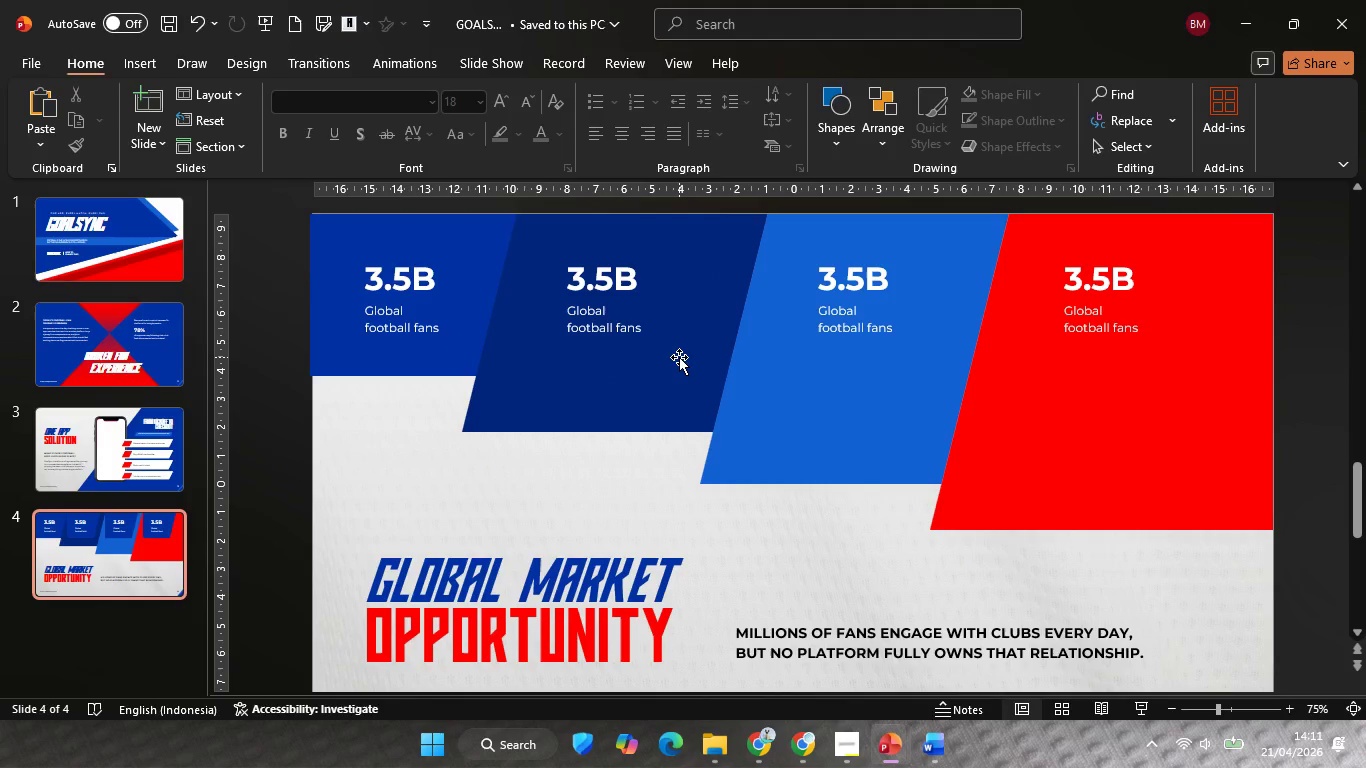 
key(Backspace)
 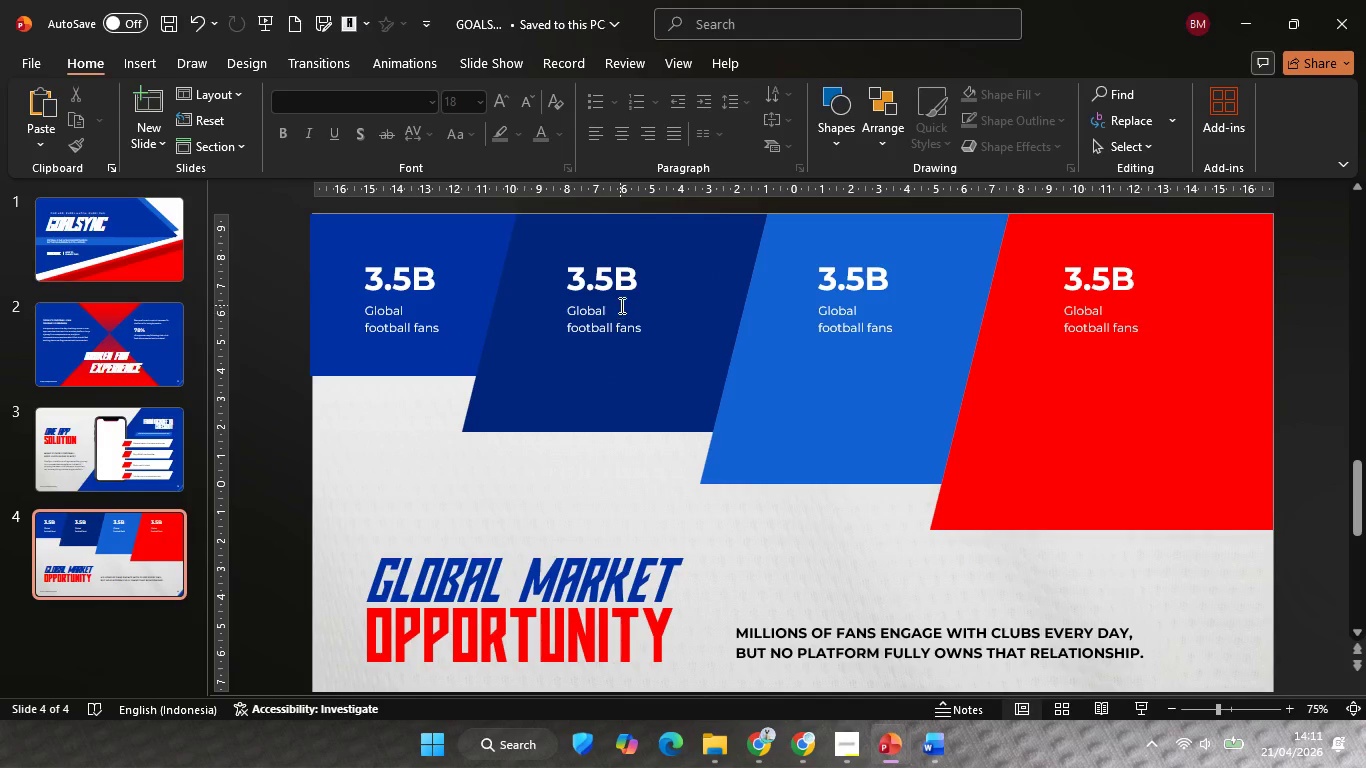 
left_click([620, 305])
 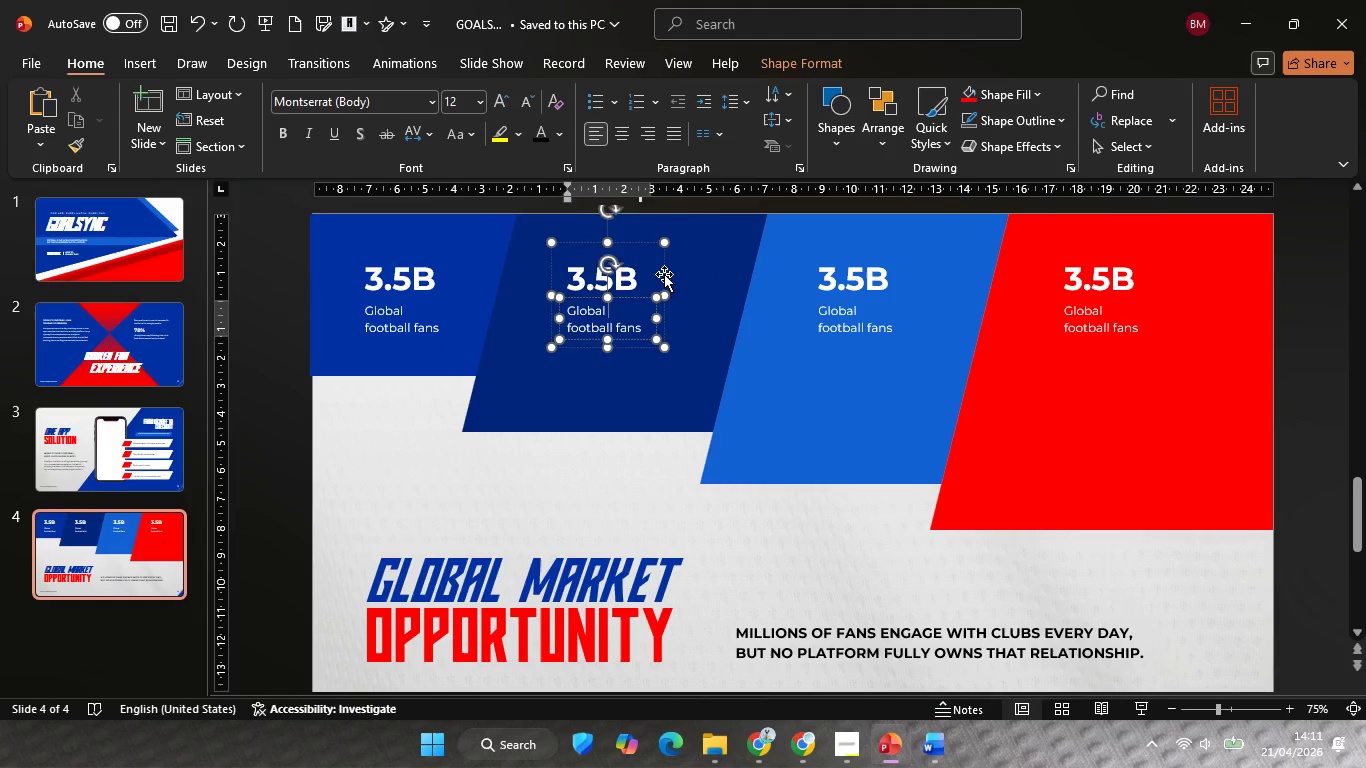 
left_click([664, 274])
 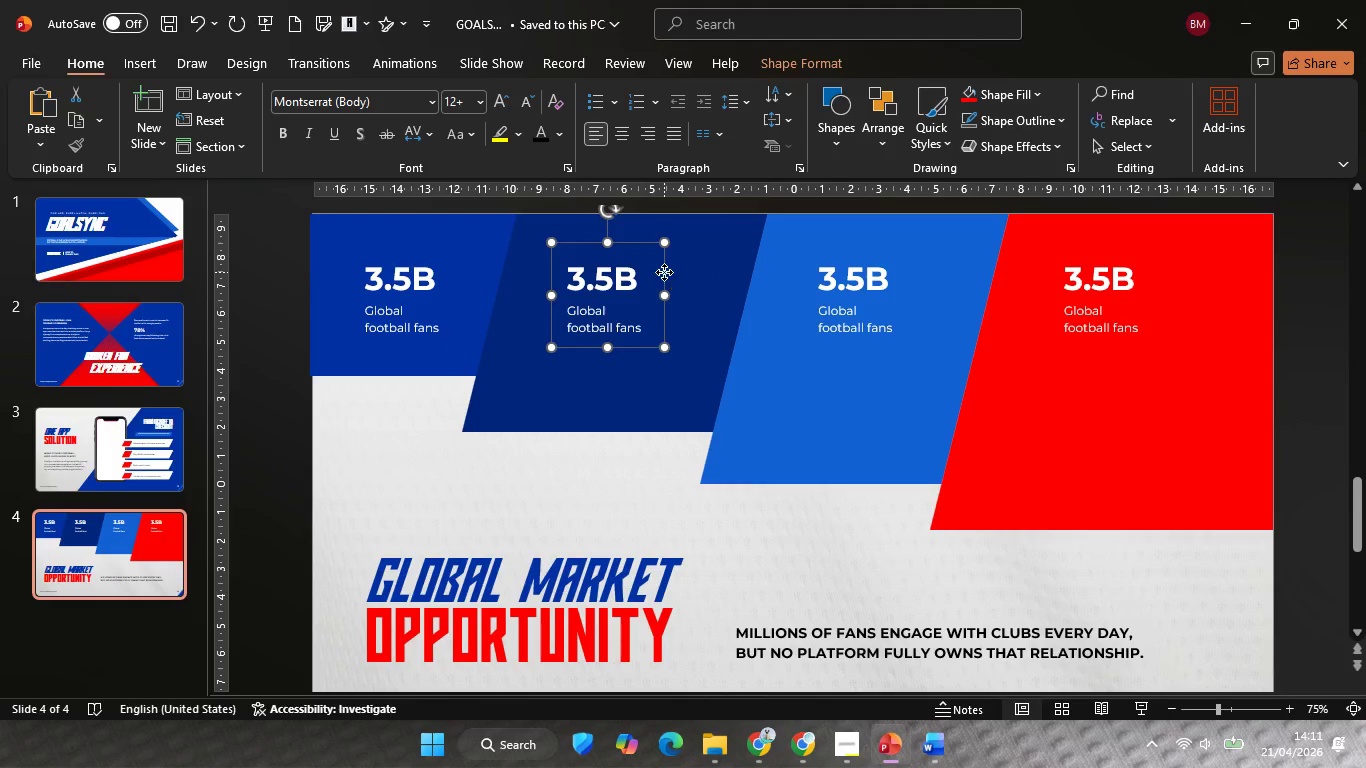 
hold_key(key=ShiftLeft, duration=1.22)
left_click_drag(start_coordinate=[664, 272], to_coordinate=[664, 306])
 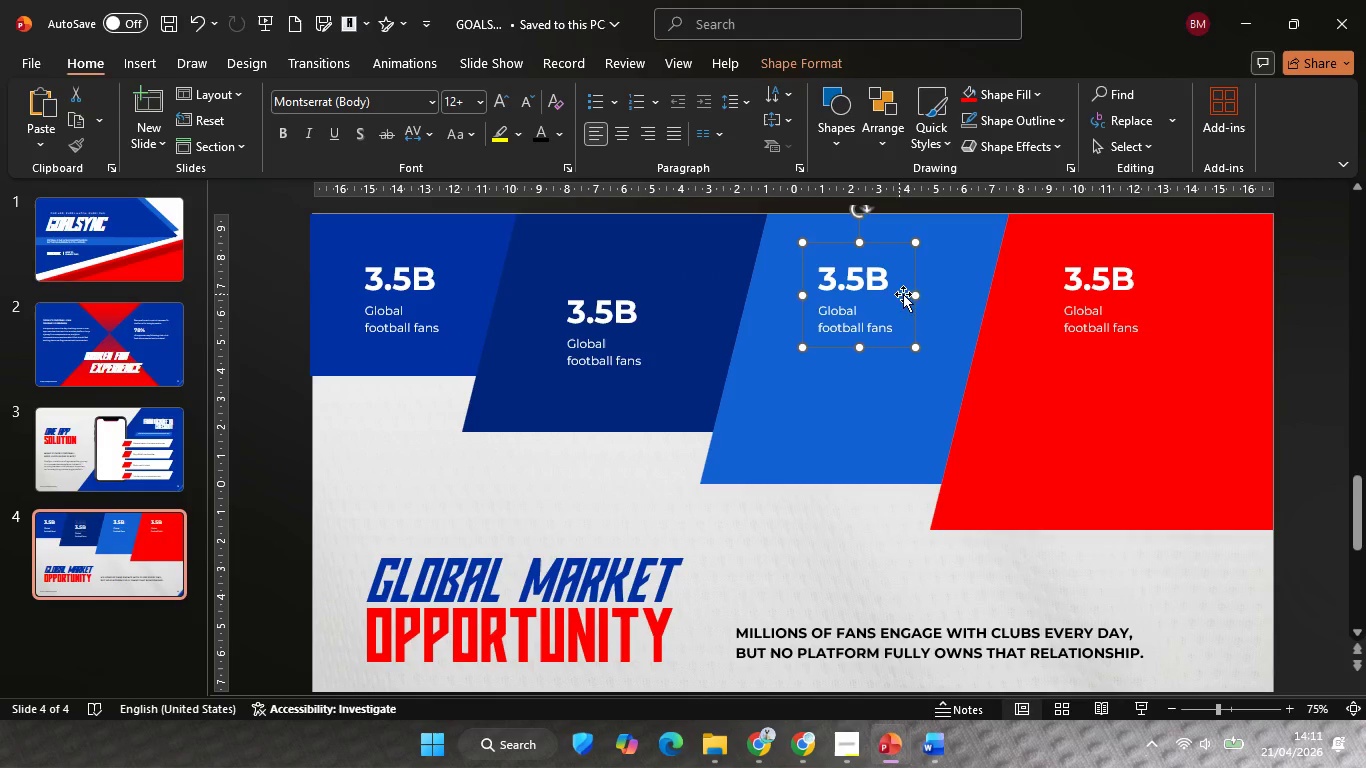 
left_click([899, 295])
 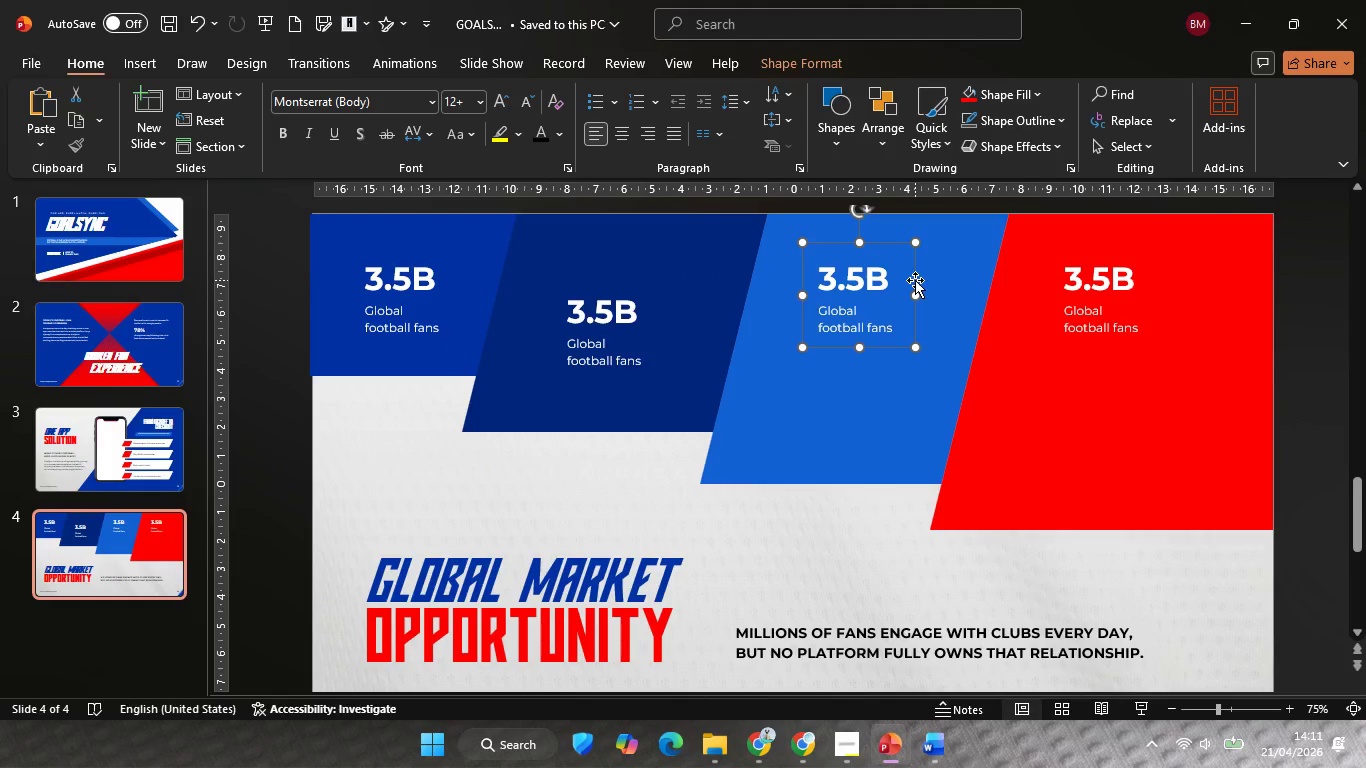 
hold_key(key=ShiftLeft, duration=1.8)
left_click_drag(start_coordinate=[915, 280], to_coordinate=[921, 352])
 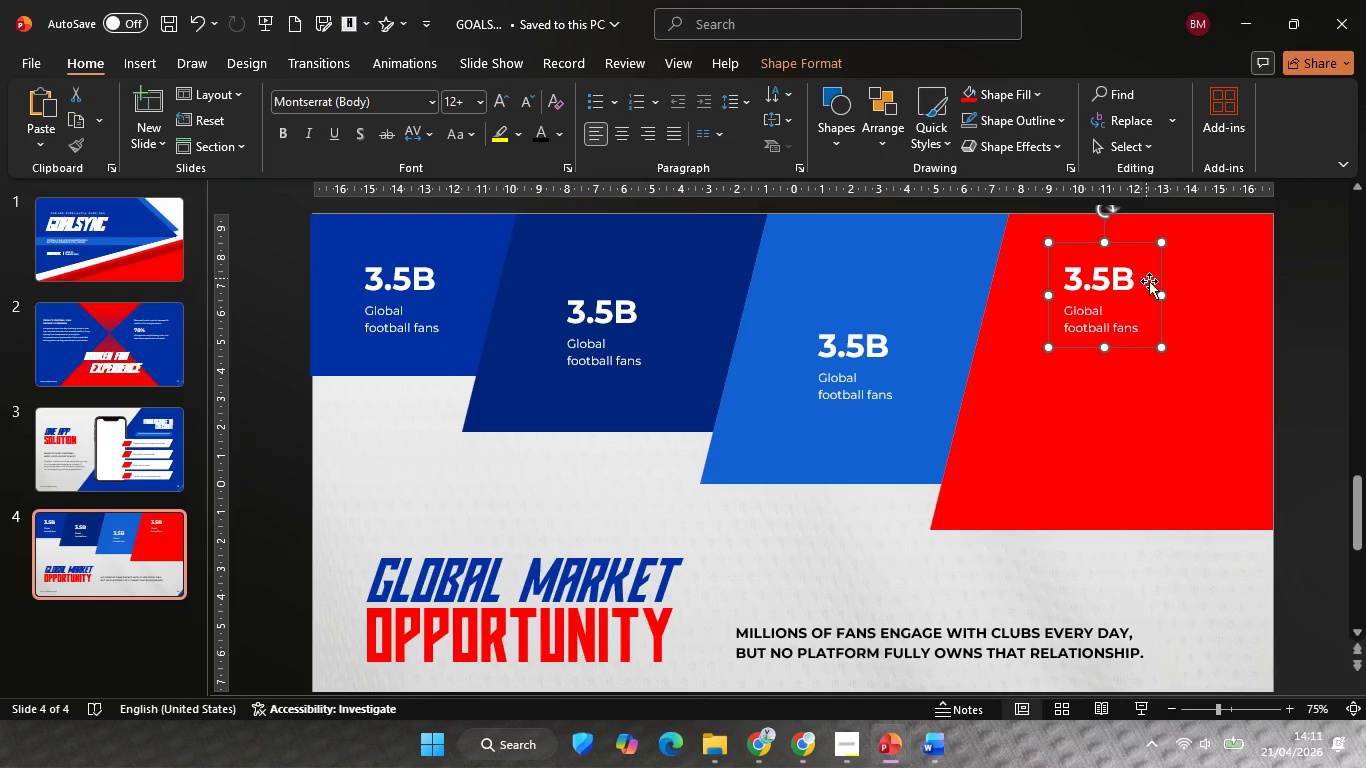 
left_click([1141, 277])
 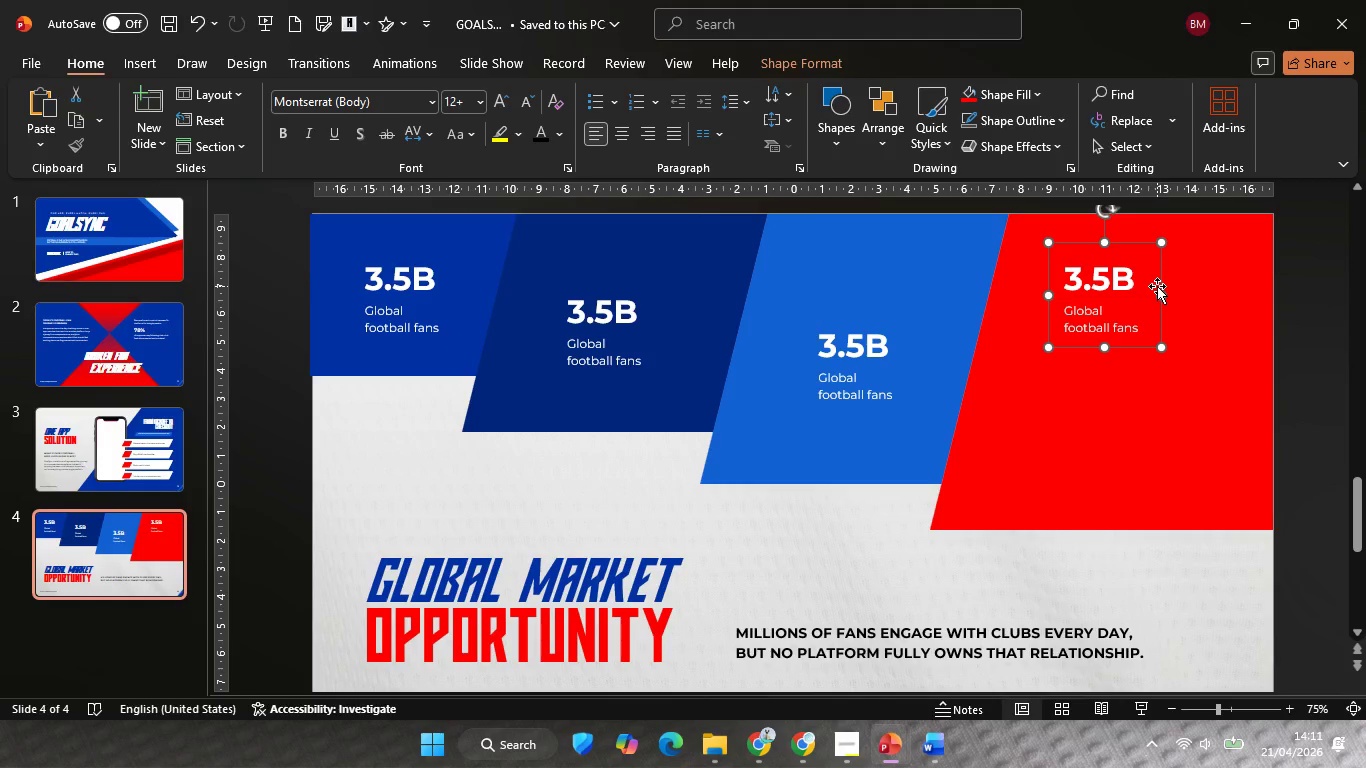 
hold_key(key=ShiftLeft, duration=3.0)
left_click_drag(start_coordinate=[1159, 285], to_coordinate=[1164, 382])
 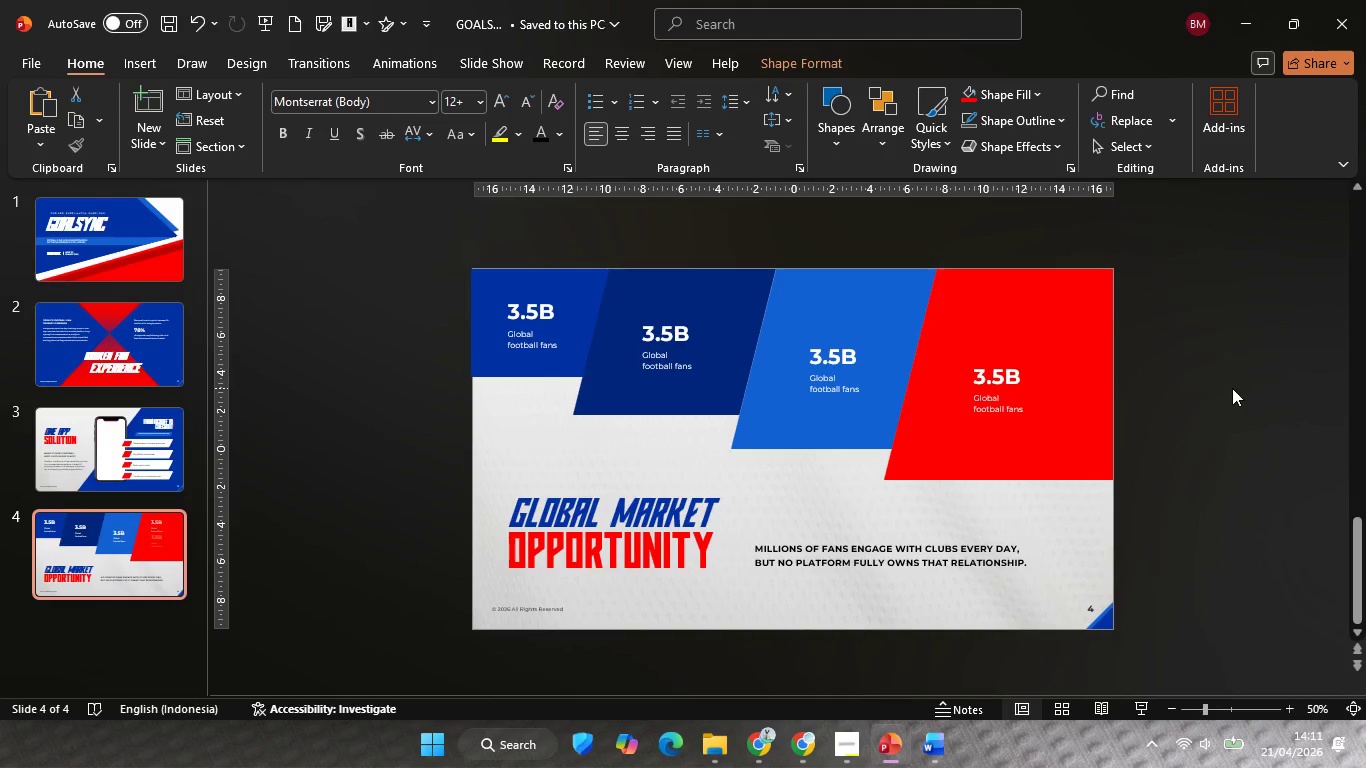 
hold_key(key=ControlLeft, duration=0.38)
 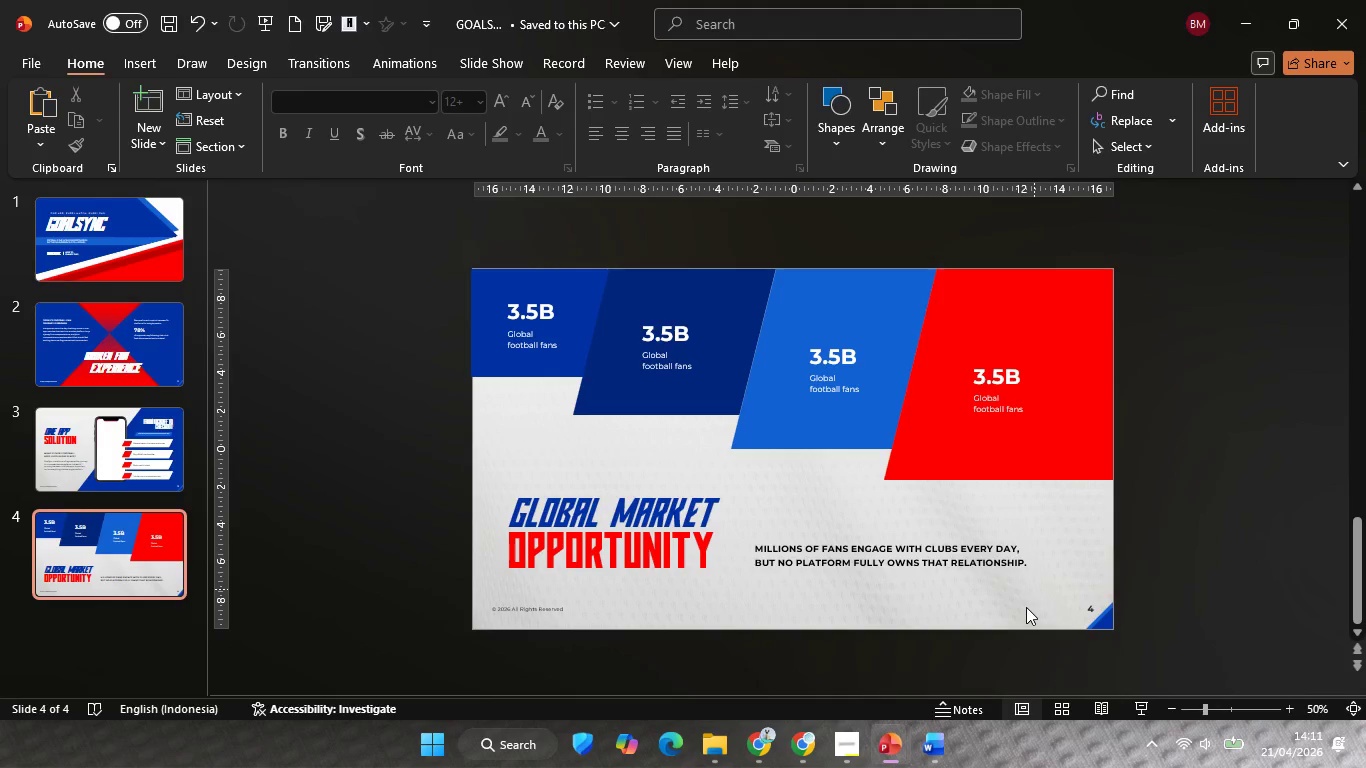 
left_click([1235, 388])
 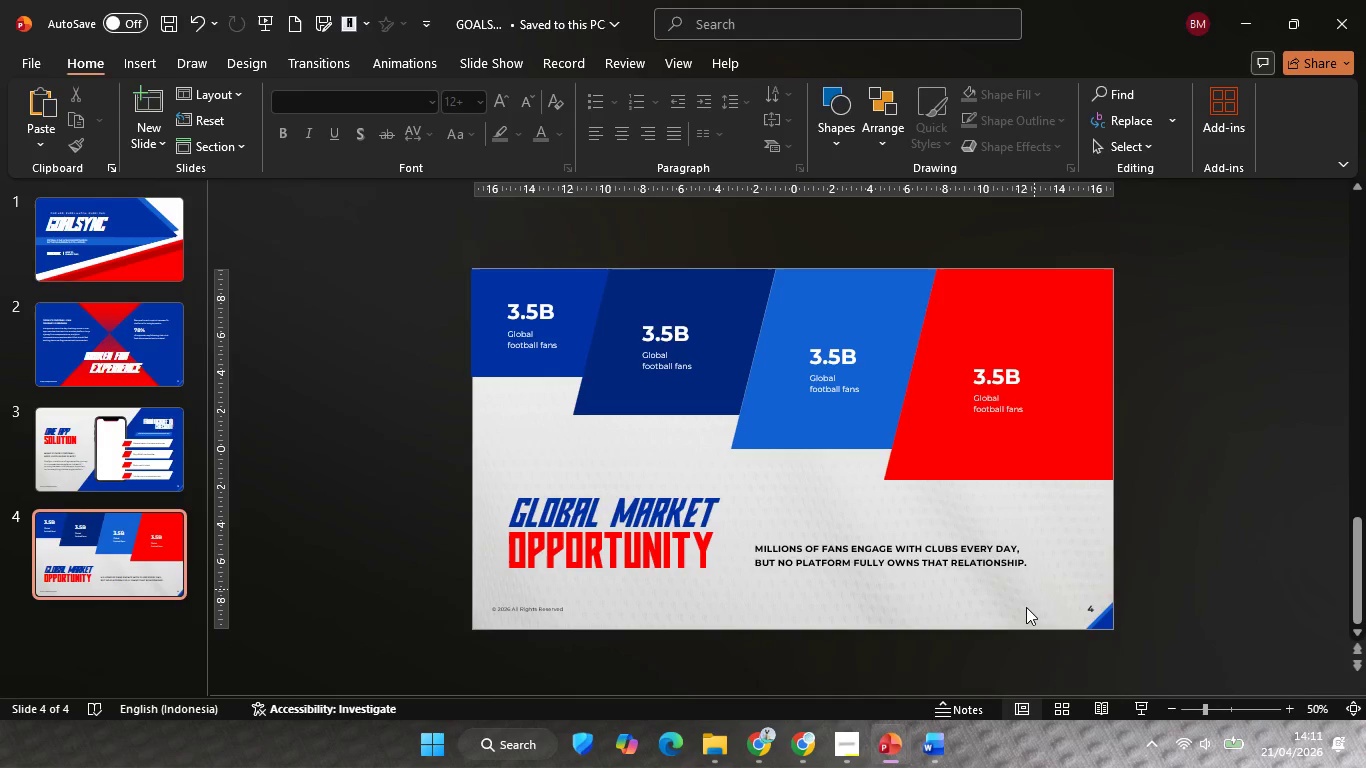 
scroll: coordinate [1164, 382], scroll_direction: down, amount: 3.0
 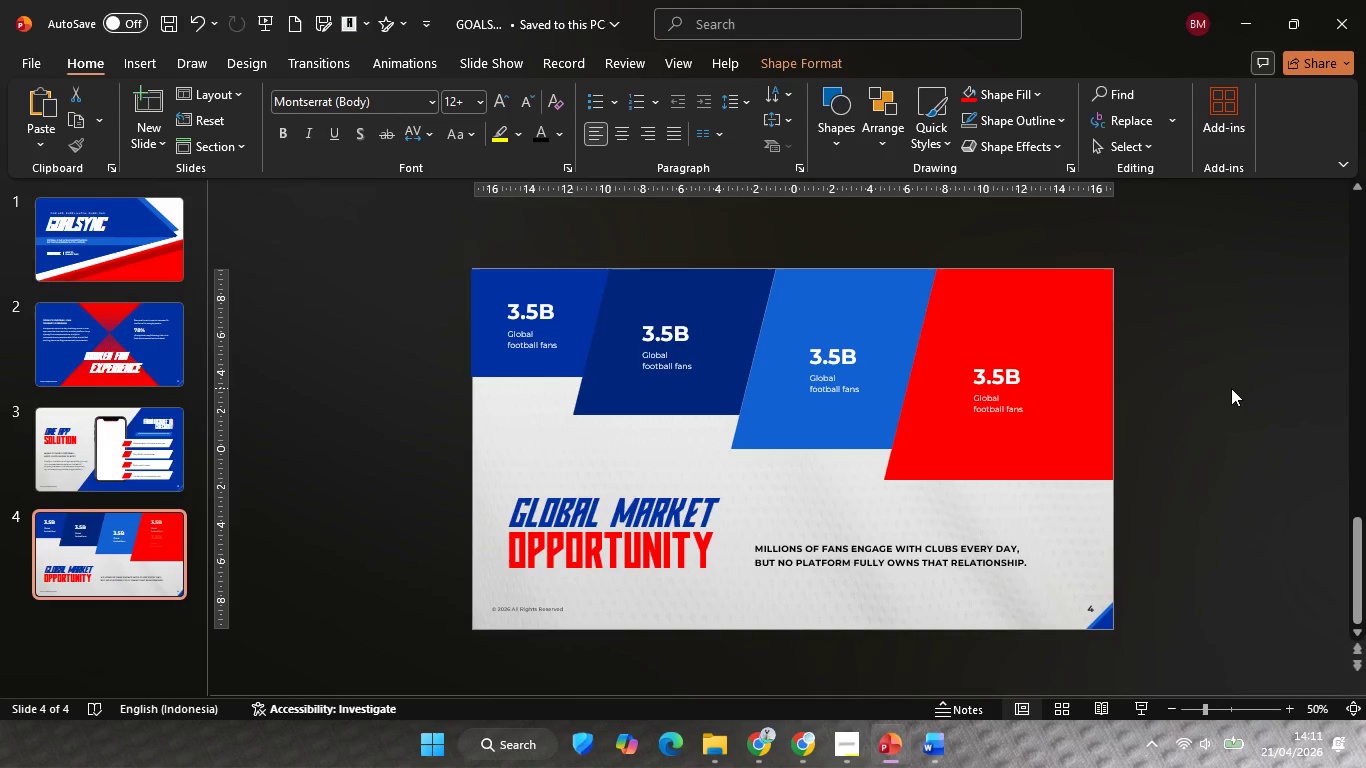 
double_click([1230, 388])
 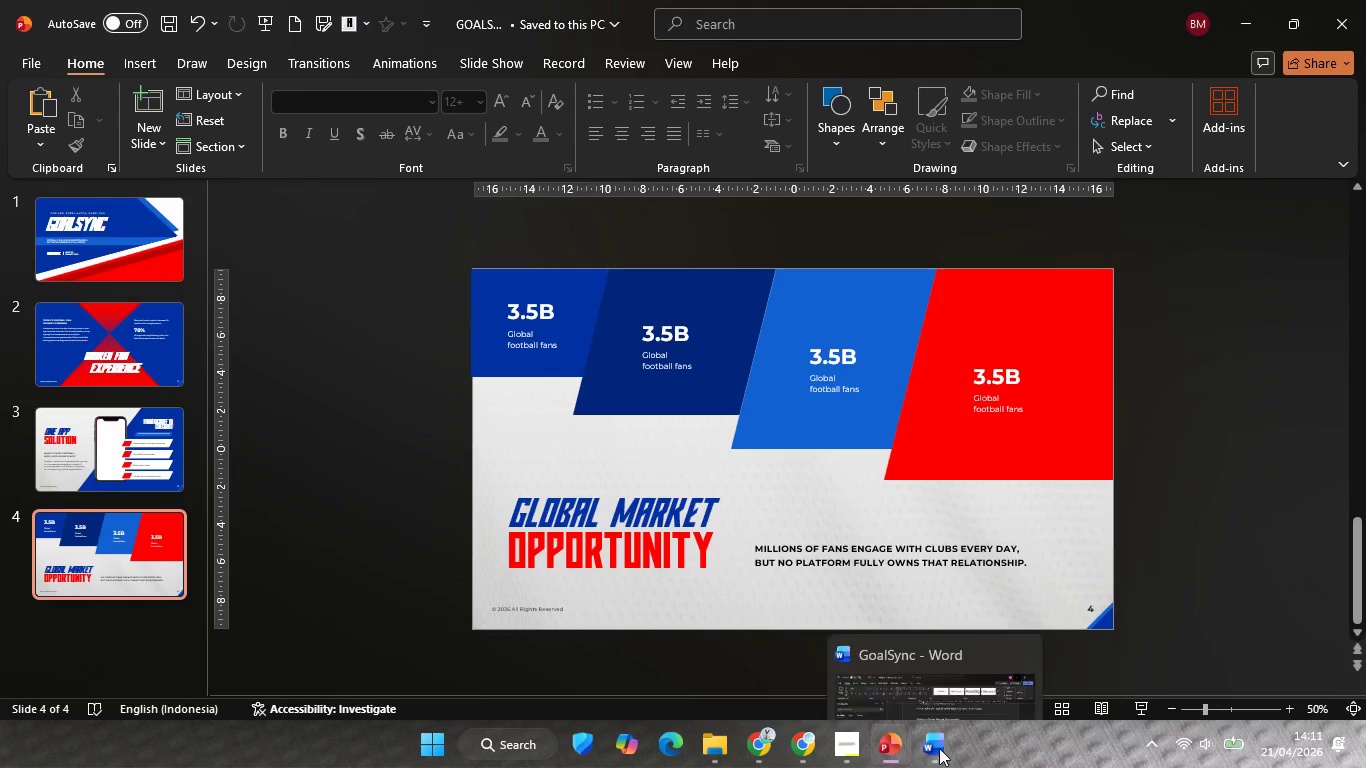 
left_click([939, 748])
 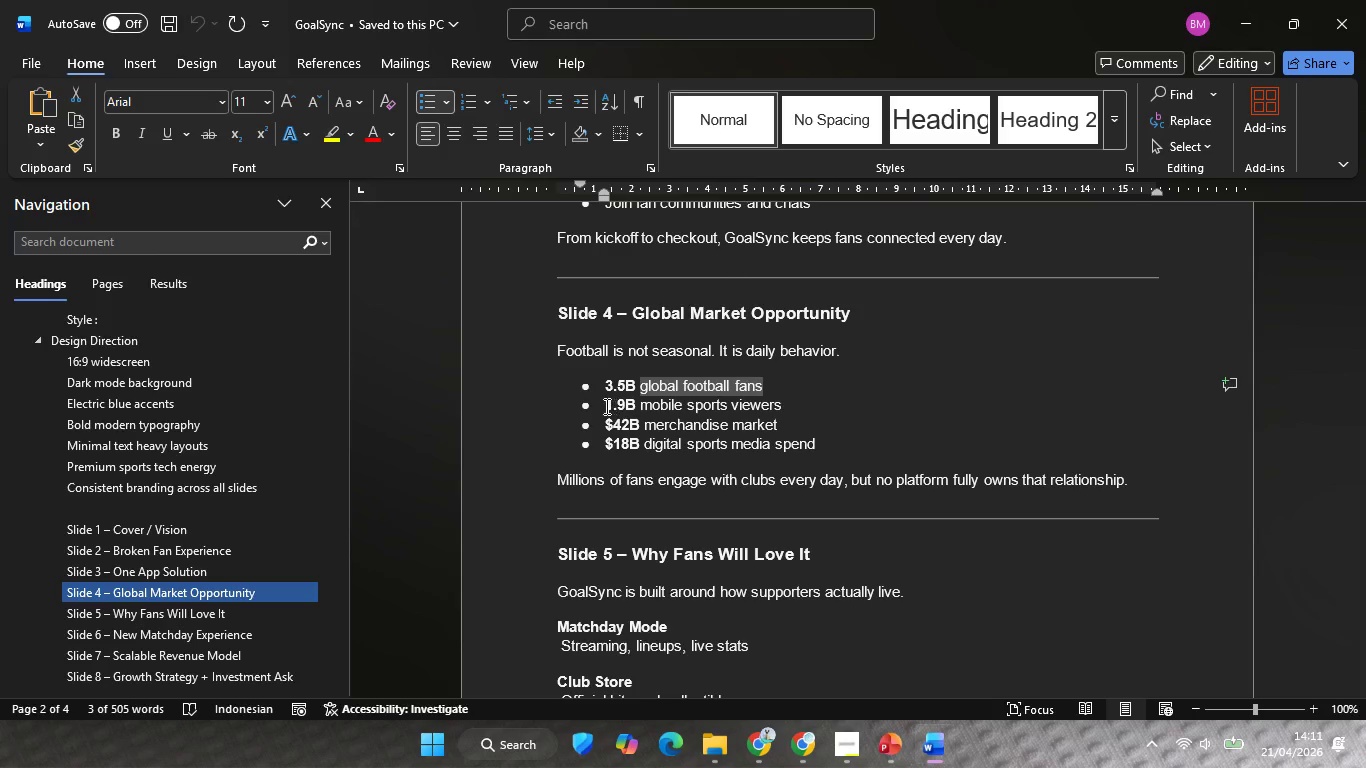 
left_click_drag(start_coordinate=[605, 406], to_coordinate=[629, 406])
 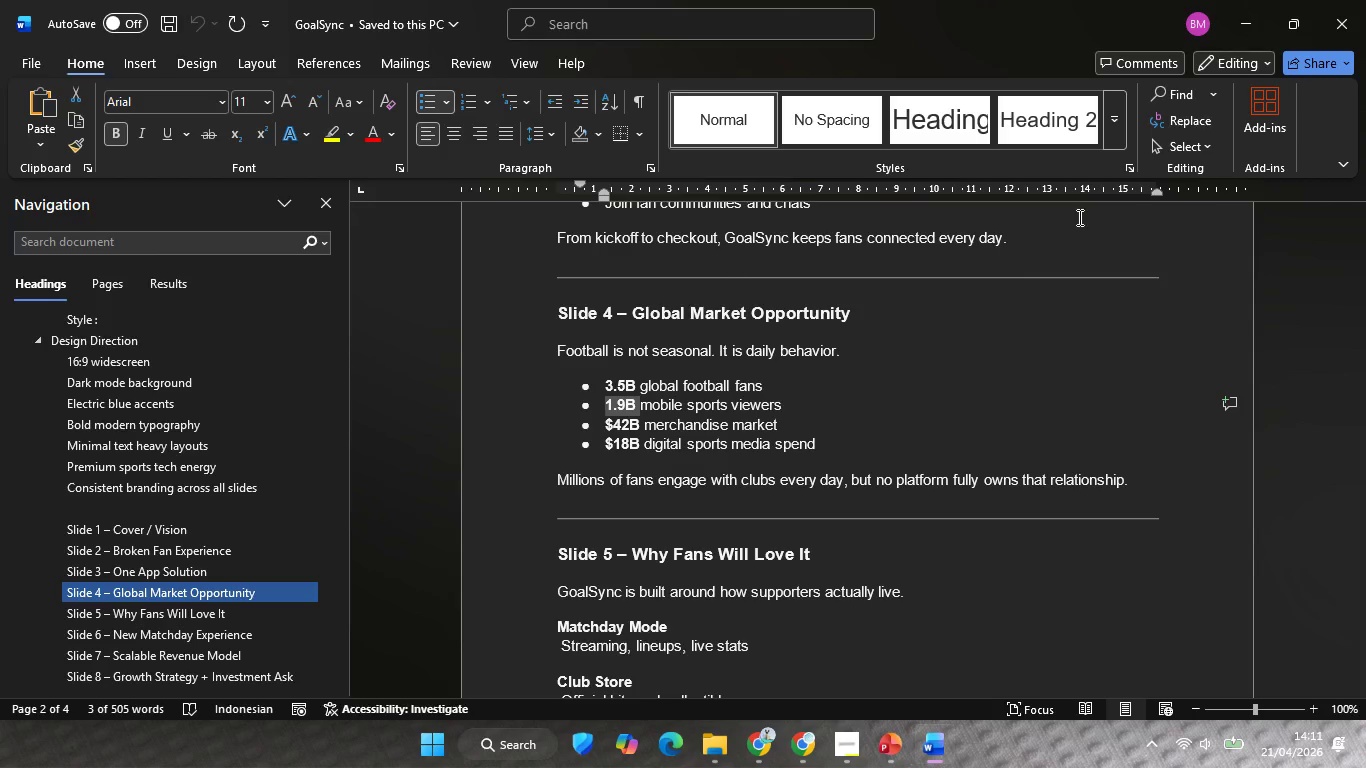 
key(Control+C)
 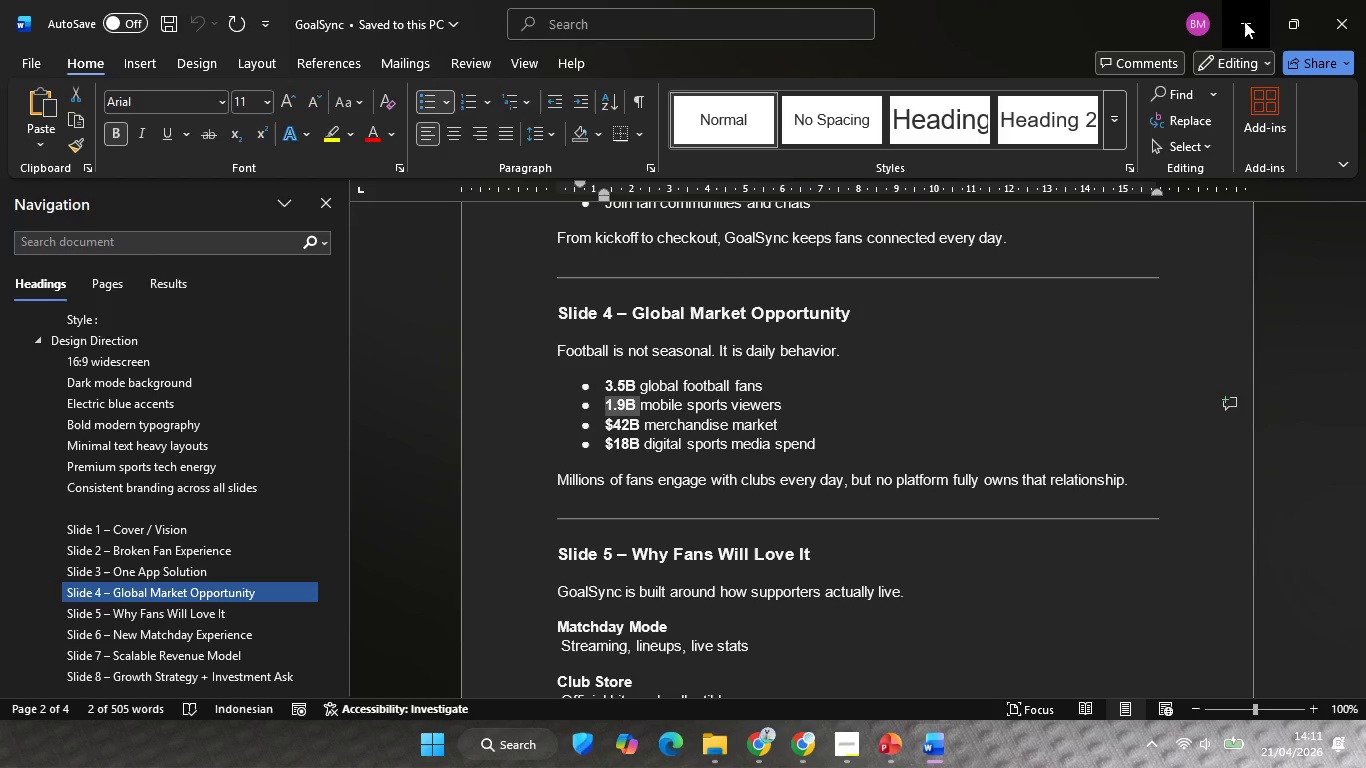 
left_click([1244, 21])
 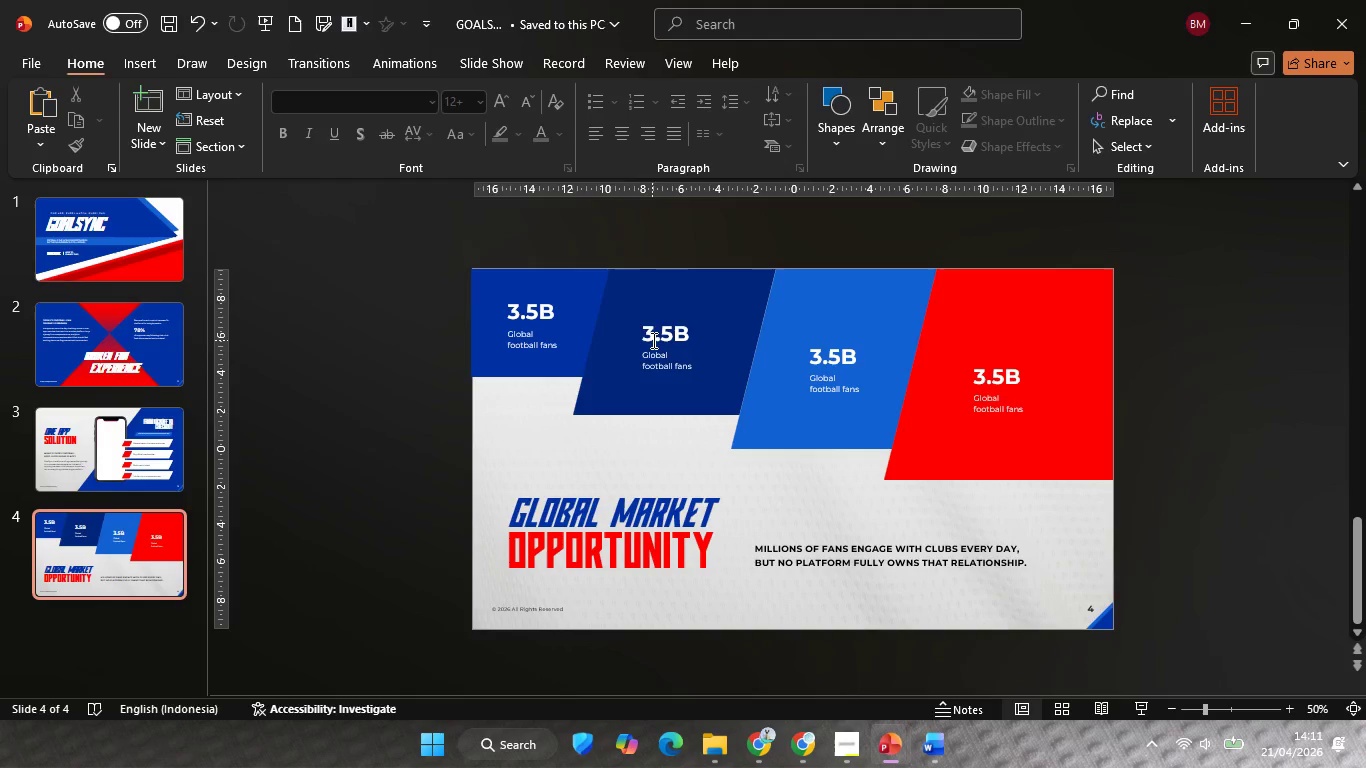 
left_click([652, 340])
 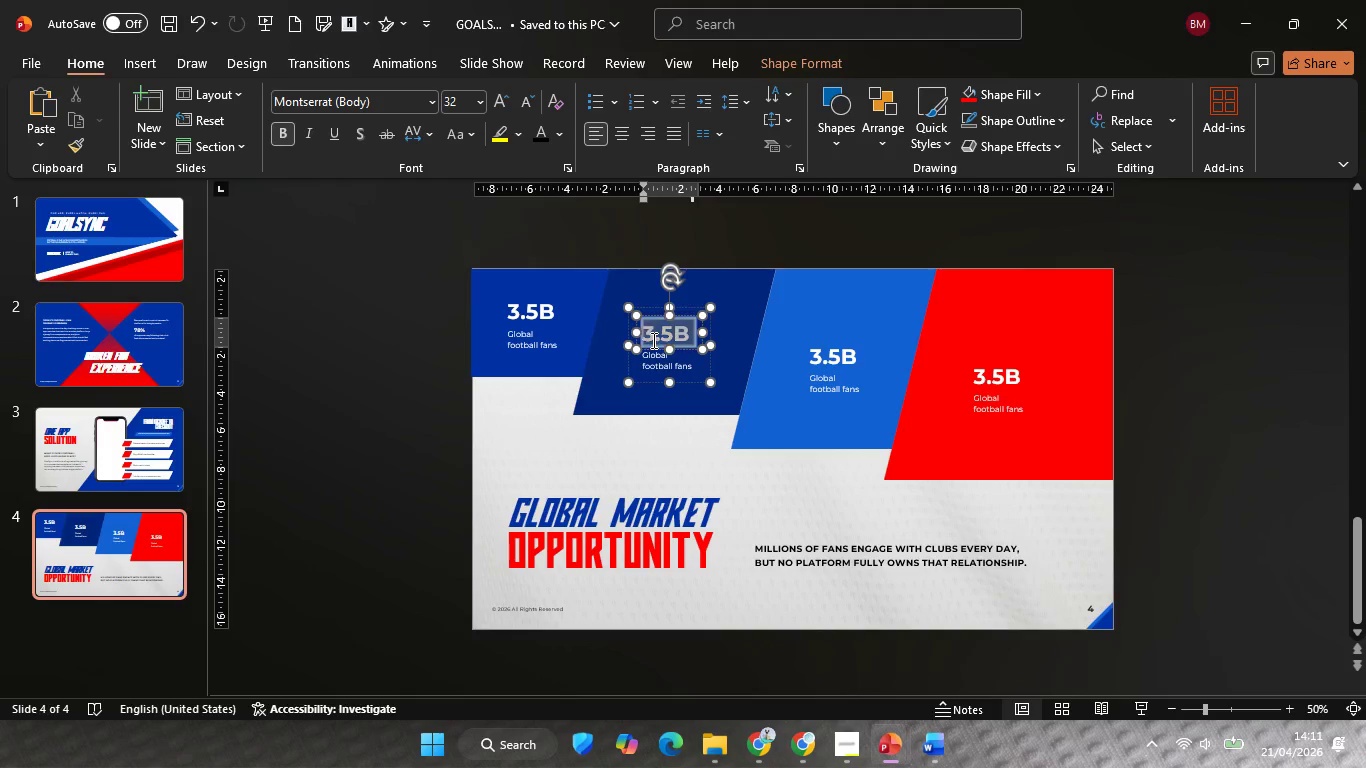 
key(Control+A)
 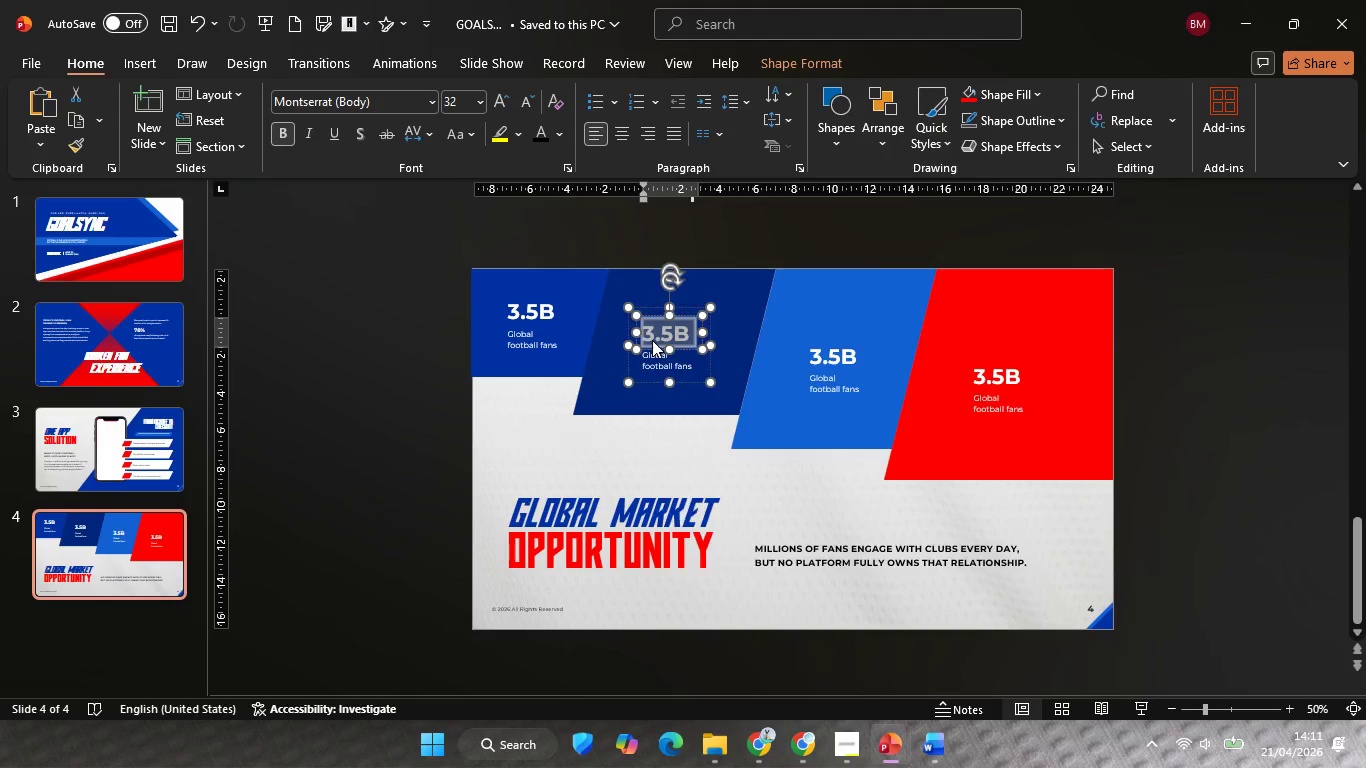 
right_click([652, 340])
 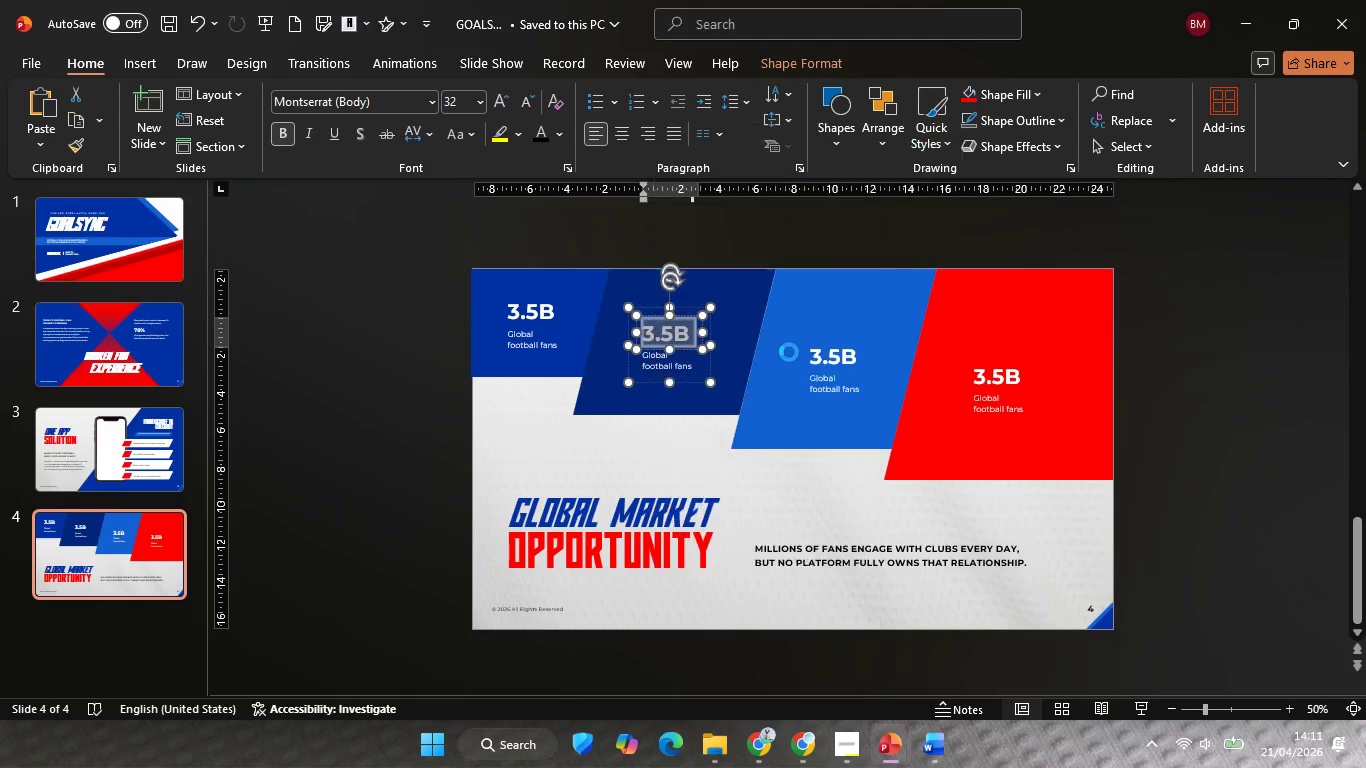 
hold_key(key=ControlLeft, duration=0.78)
scroll: coordinate [703, 424], scroll_direction: none, amount: 0.0
 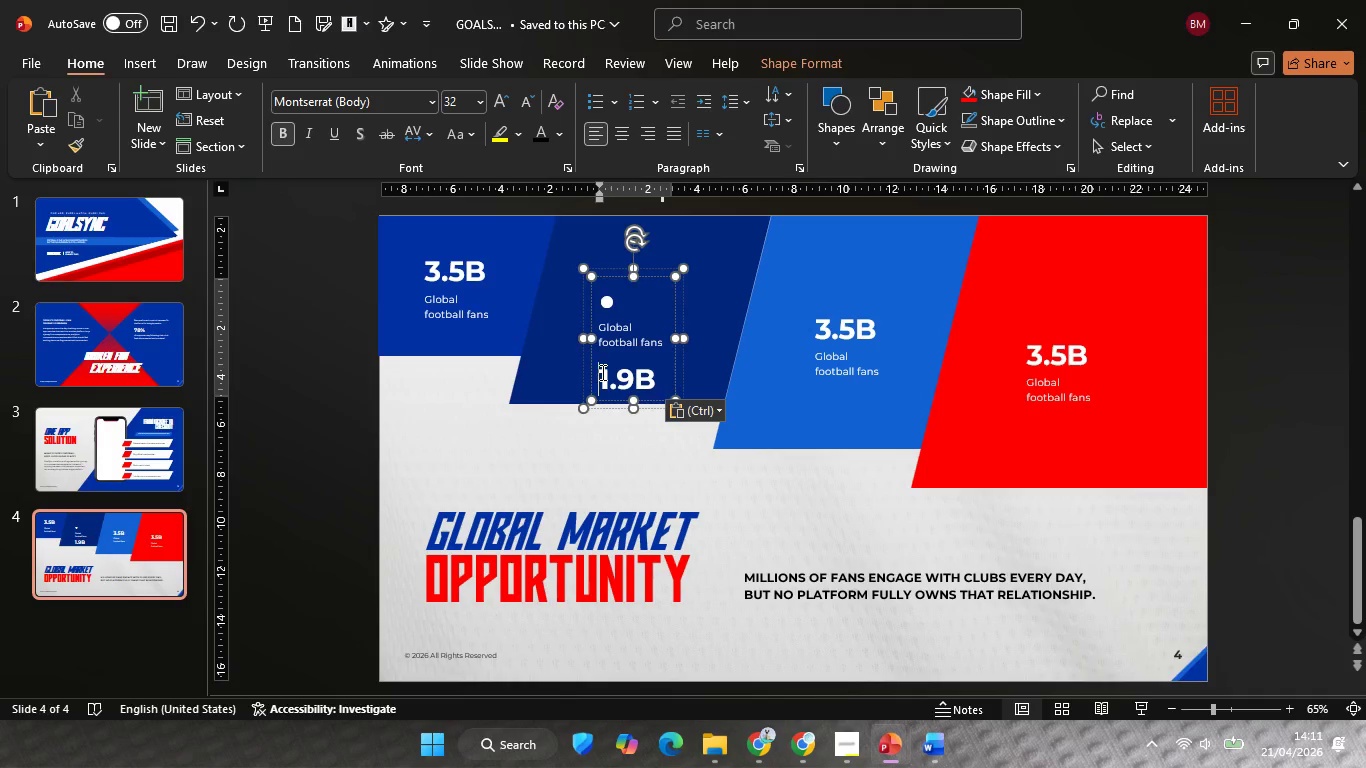 
left_click([601, 372])
 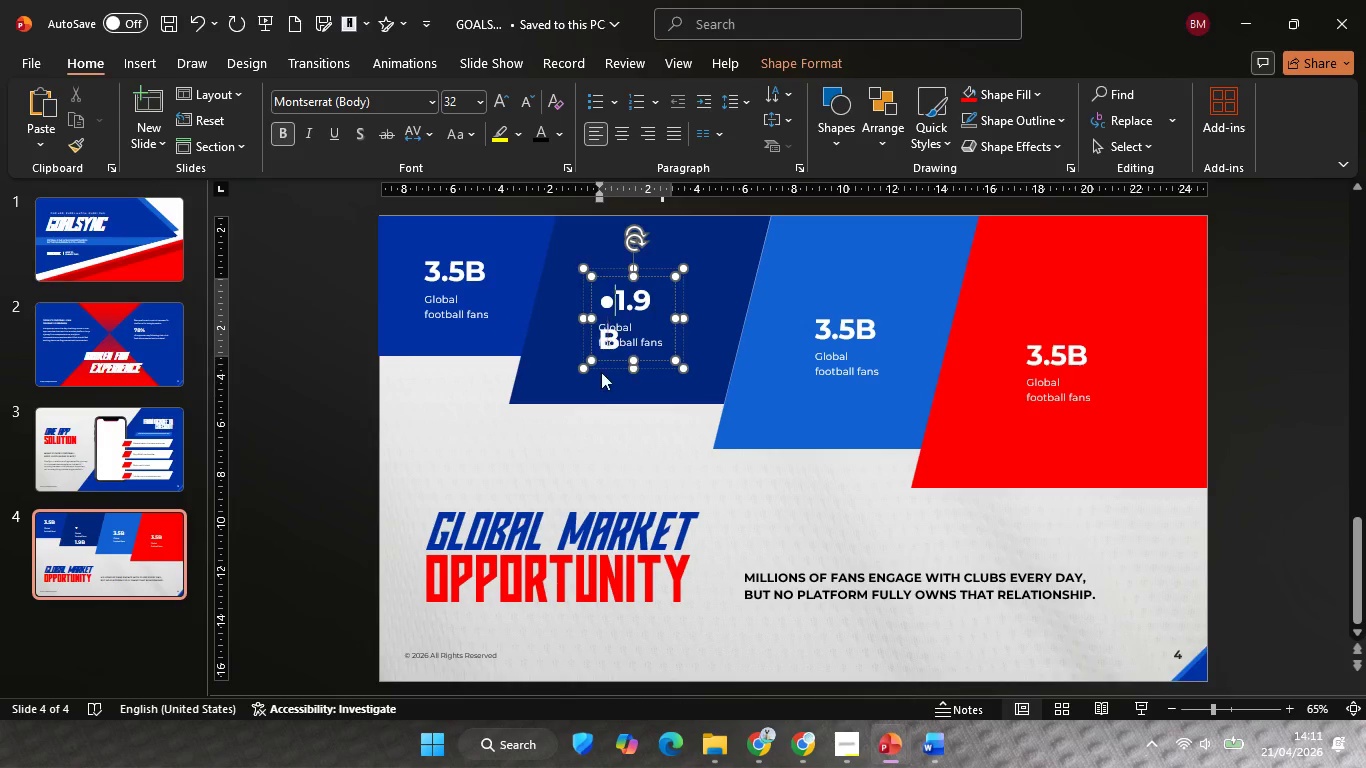 
key(Backspace)
 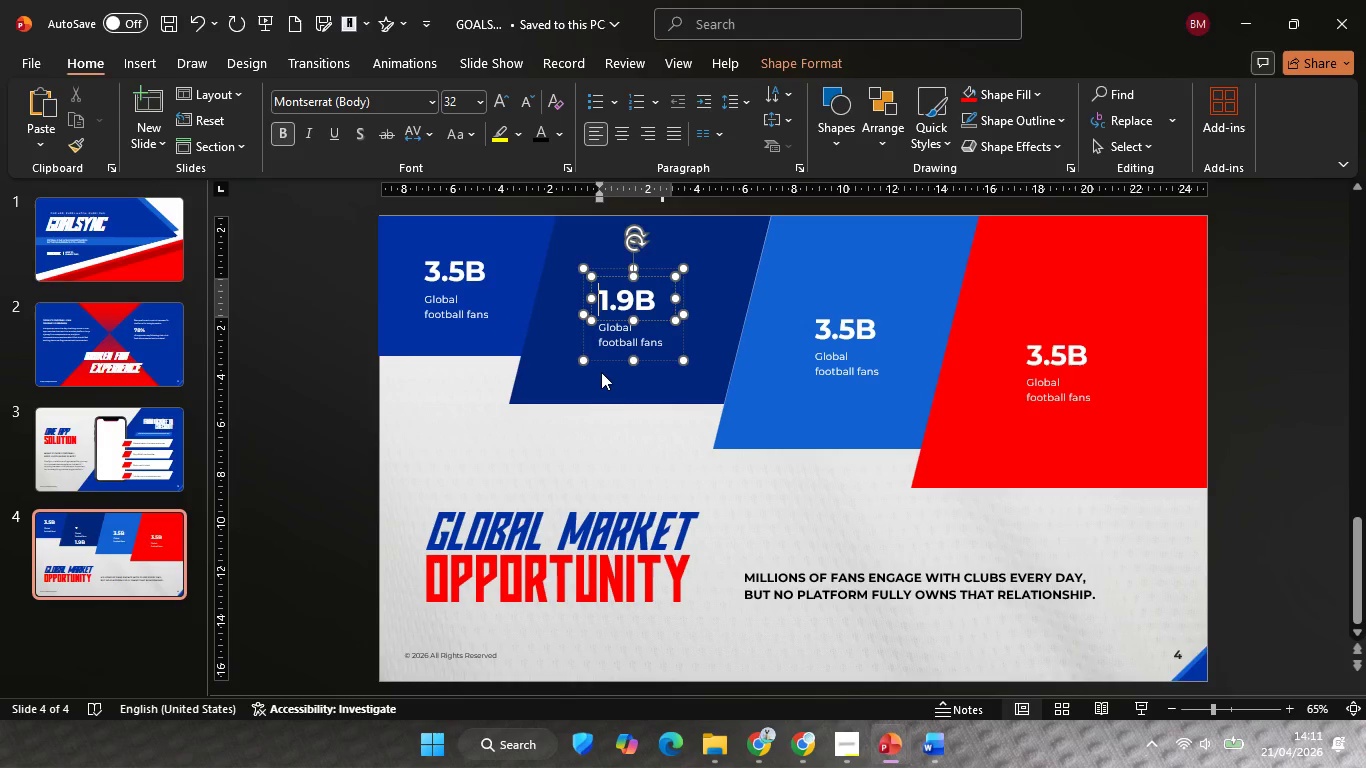 
key(Backspace)
 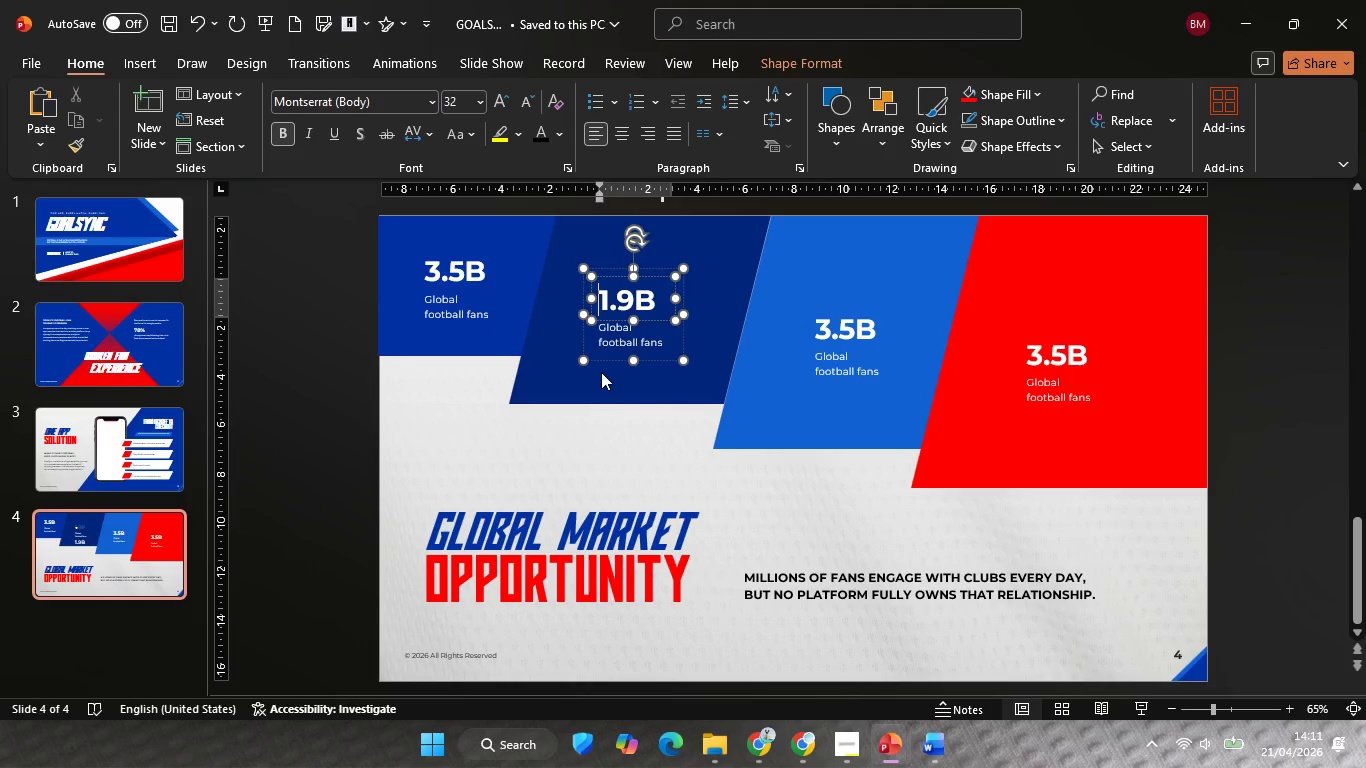 
key(Backspace)
 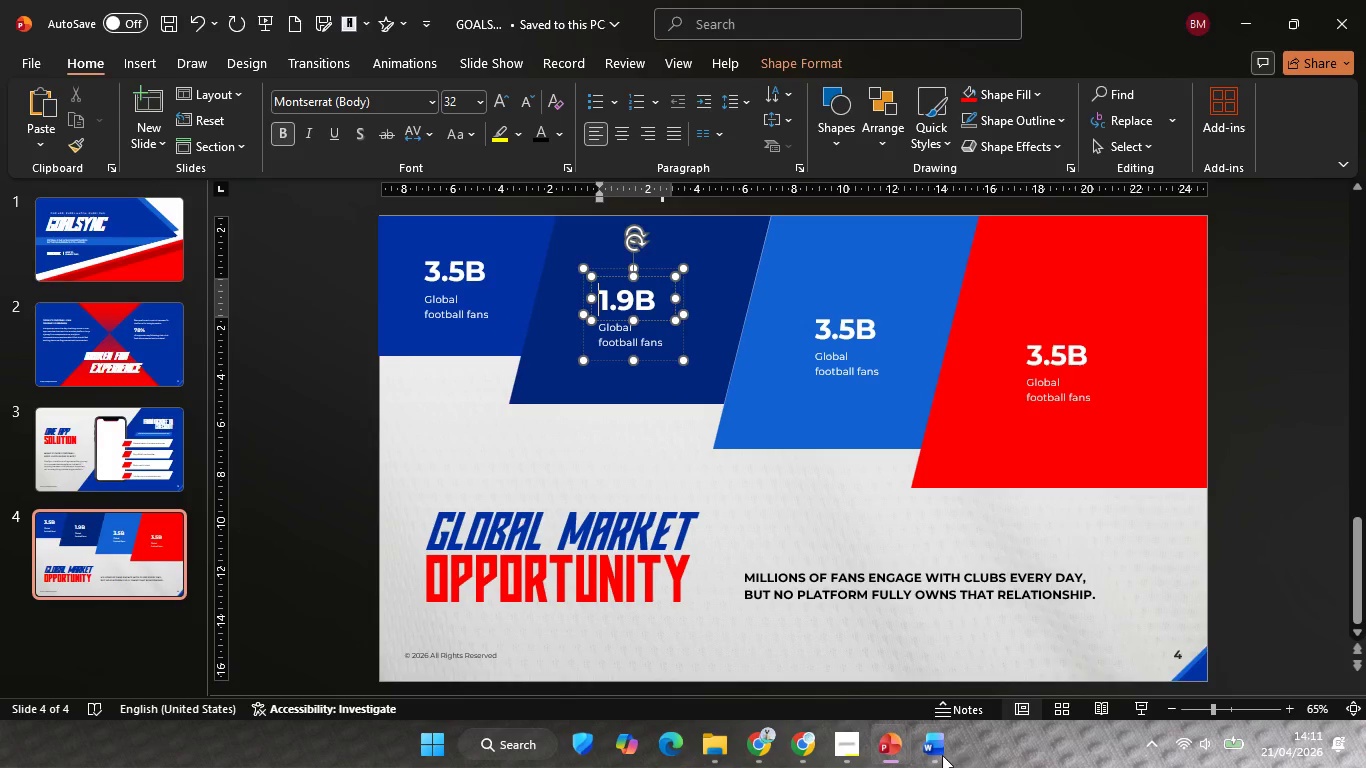 
left_click([942, 755])
 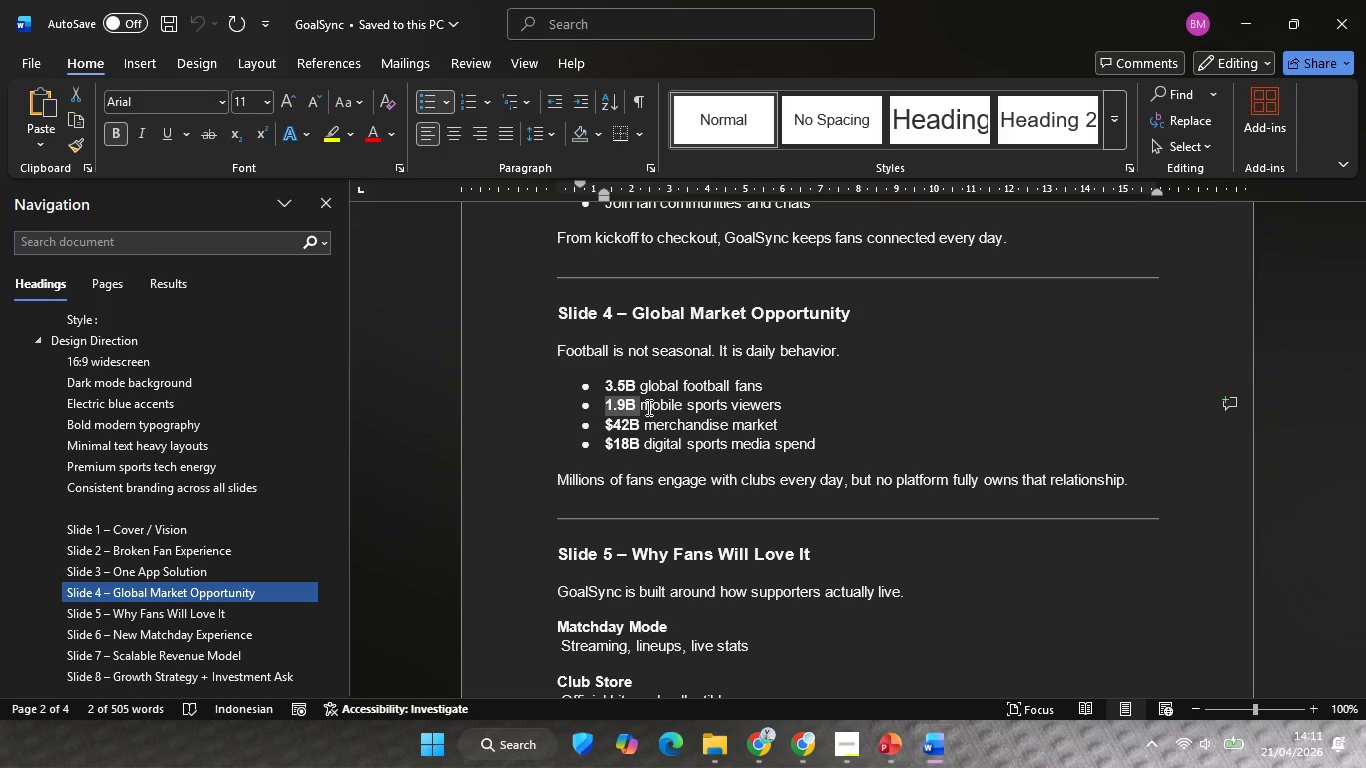 
left_click([646, 407])
 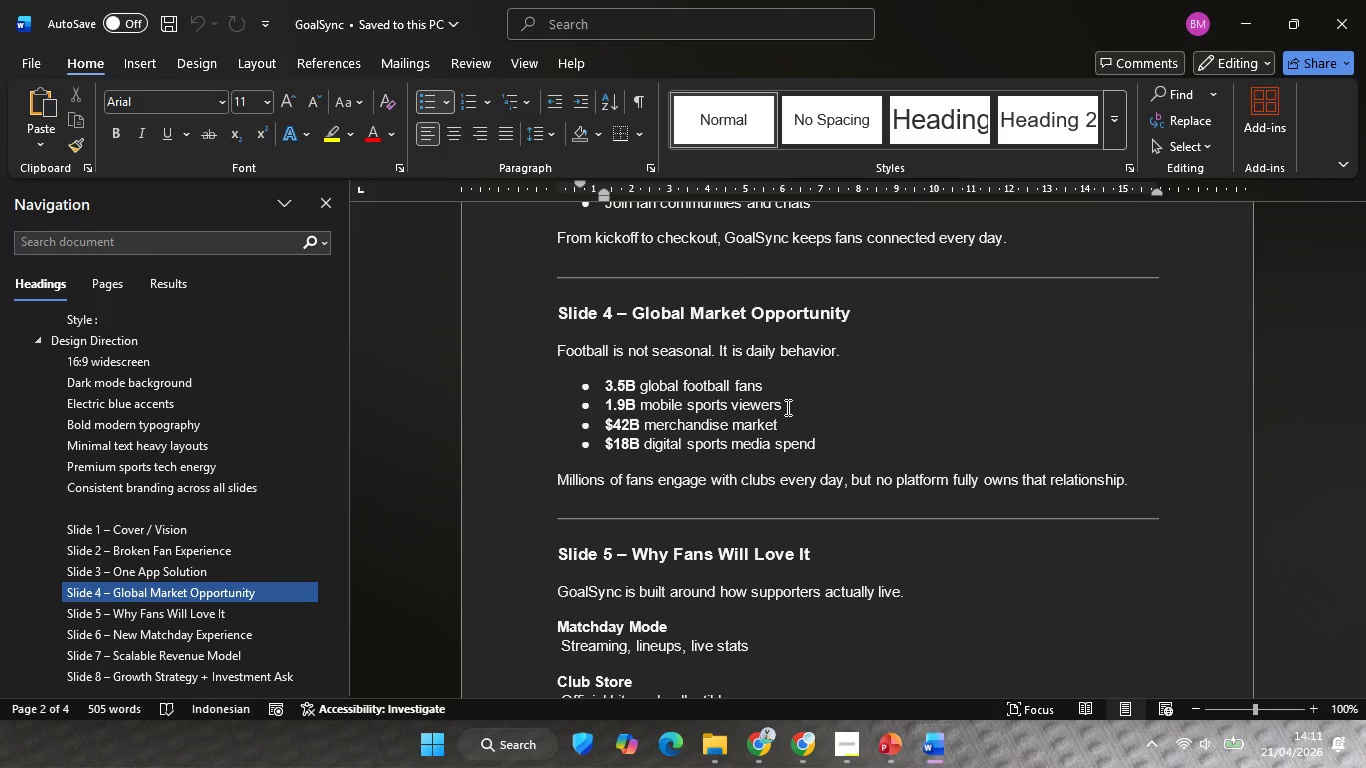 
left_click_drag(start_coordinate=[786, 407], to_coordinate=[659, 409])
 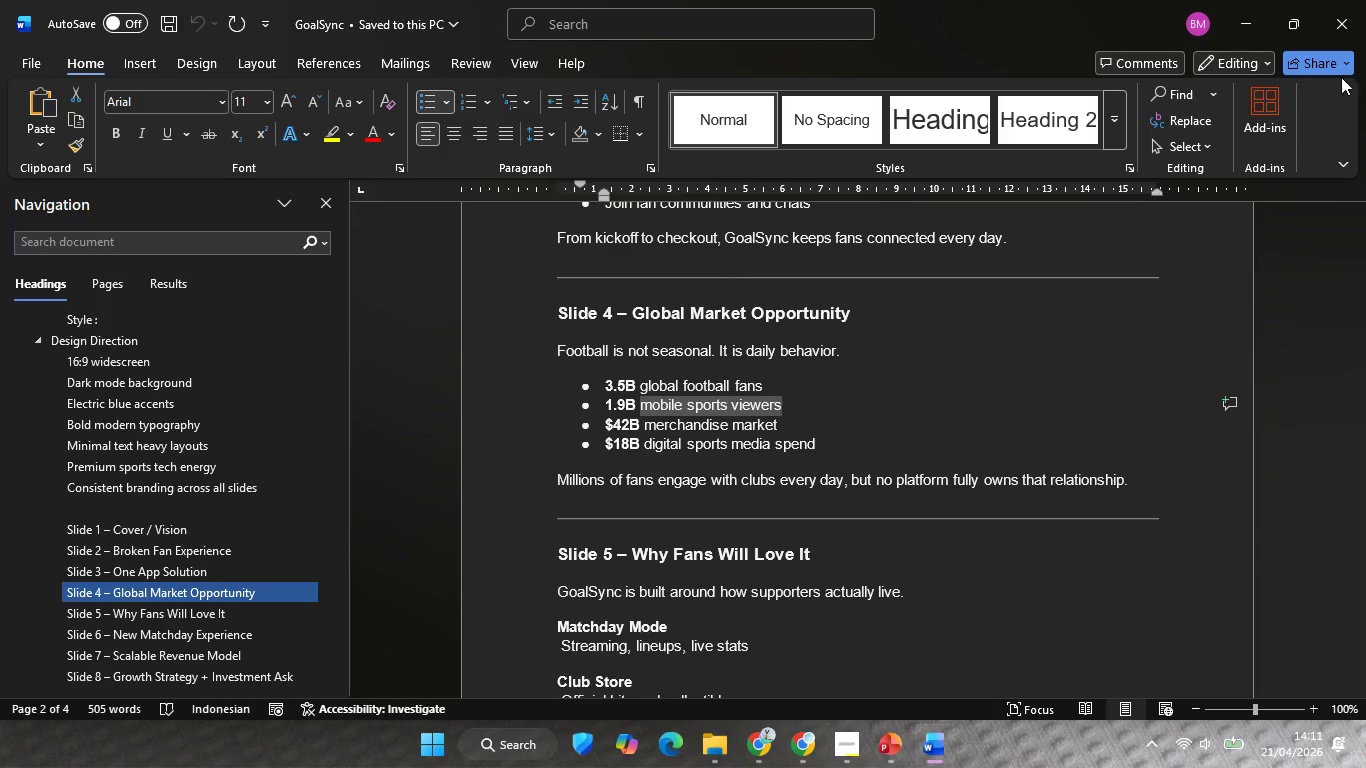 
key(Control+C)
 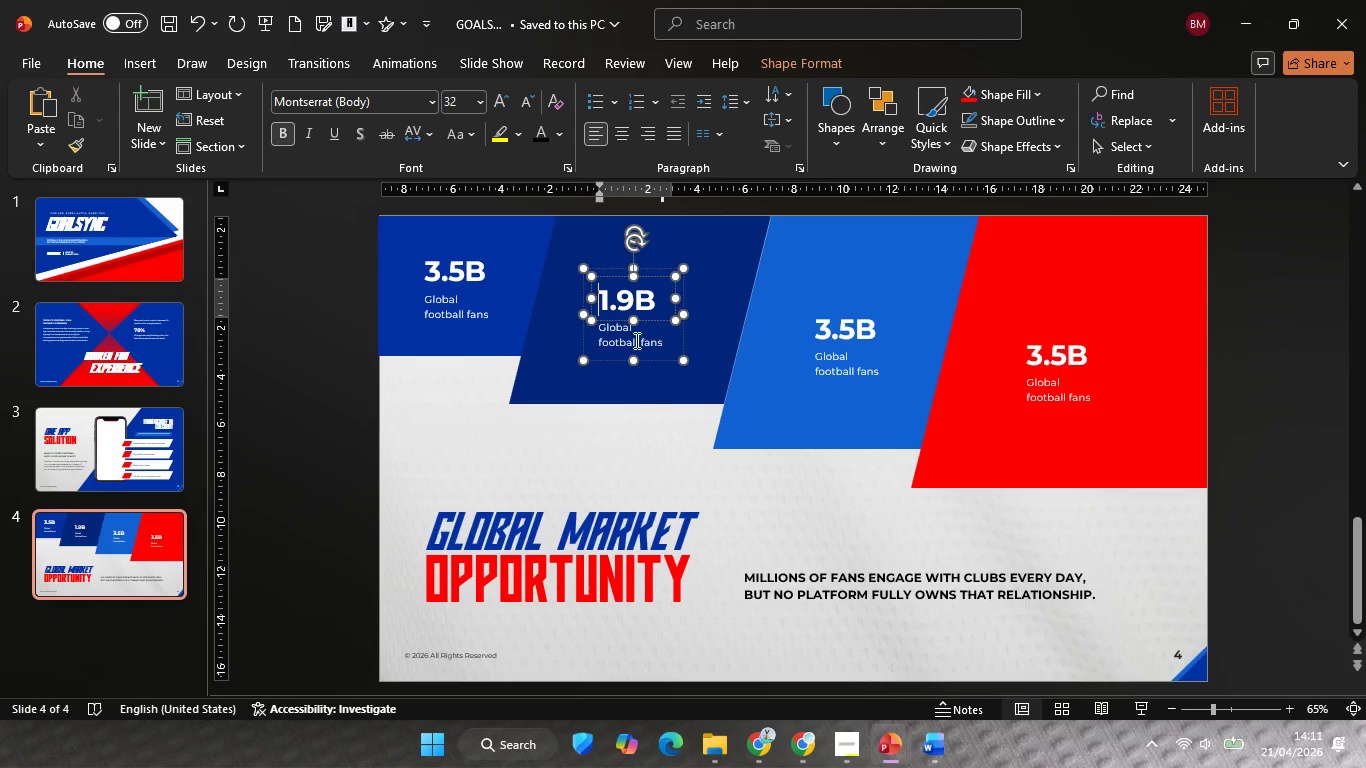 
left_click([635, 339])
 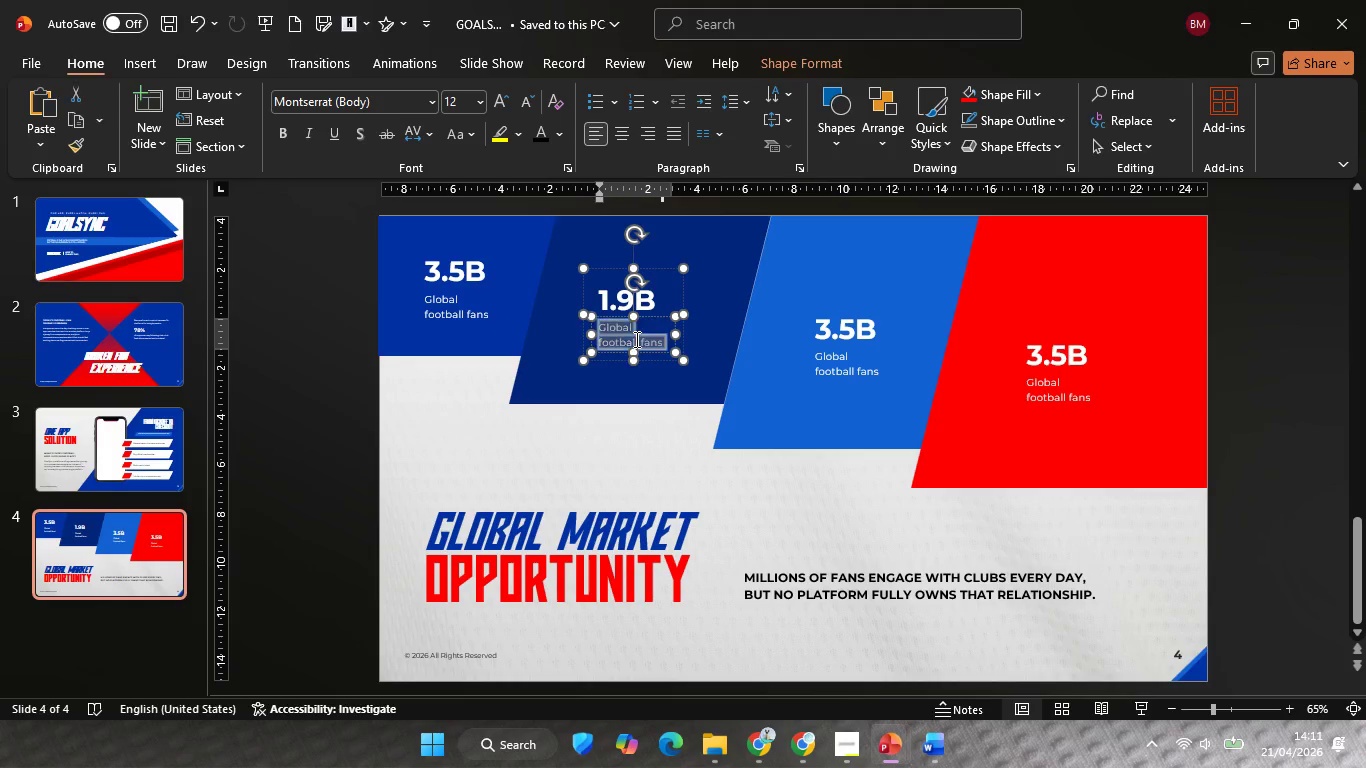 
key(Control+A)
 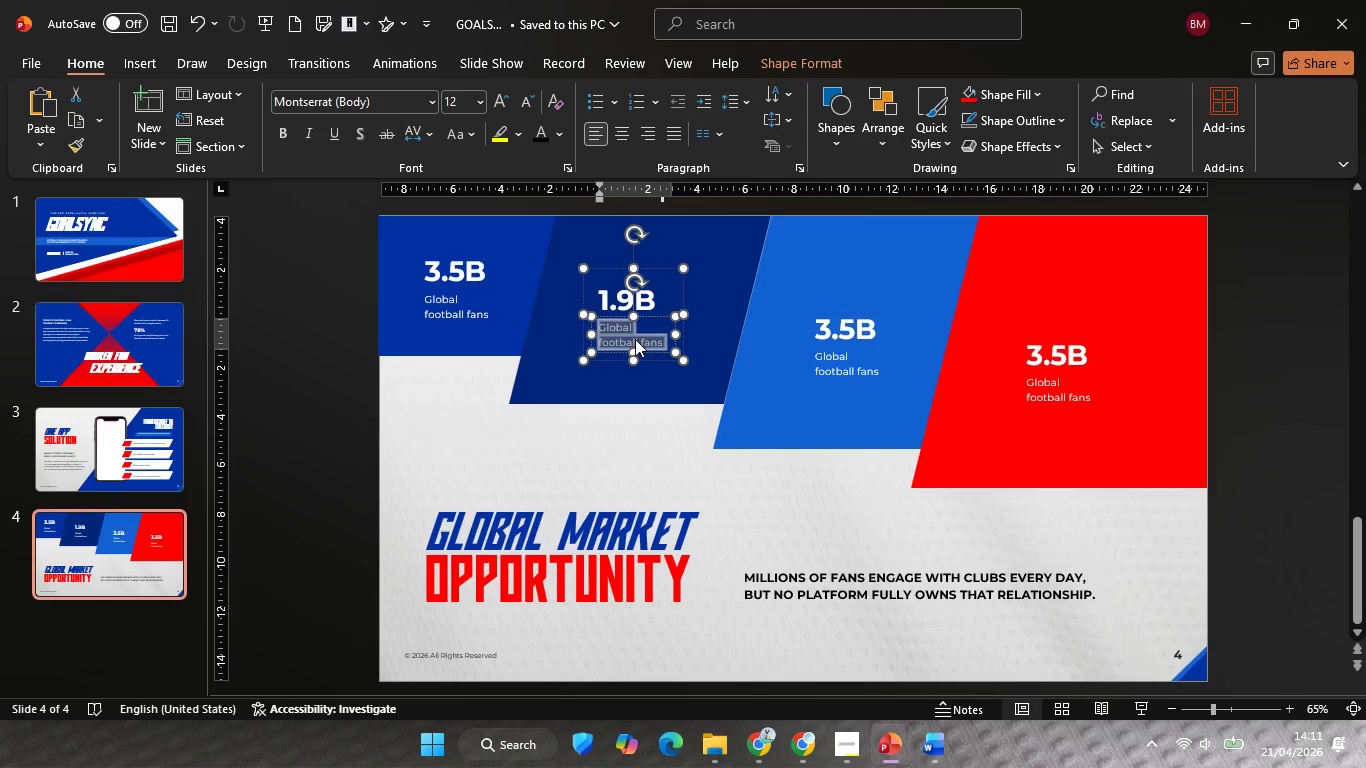 
right_click([635, 339])
 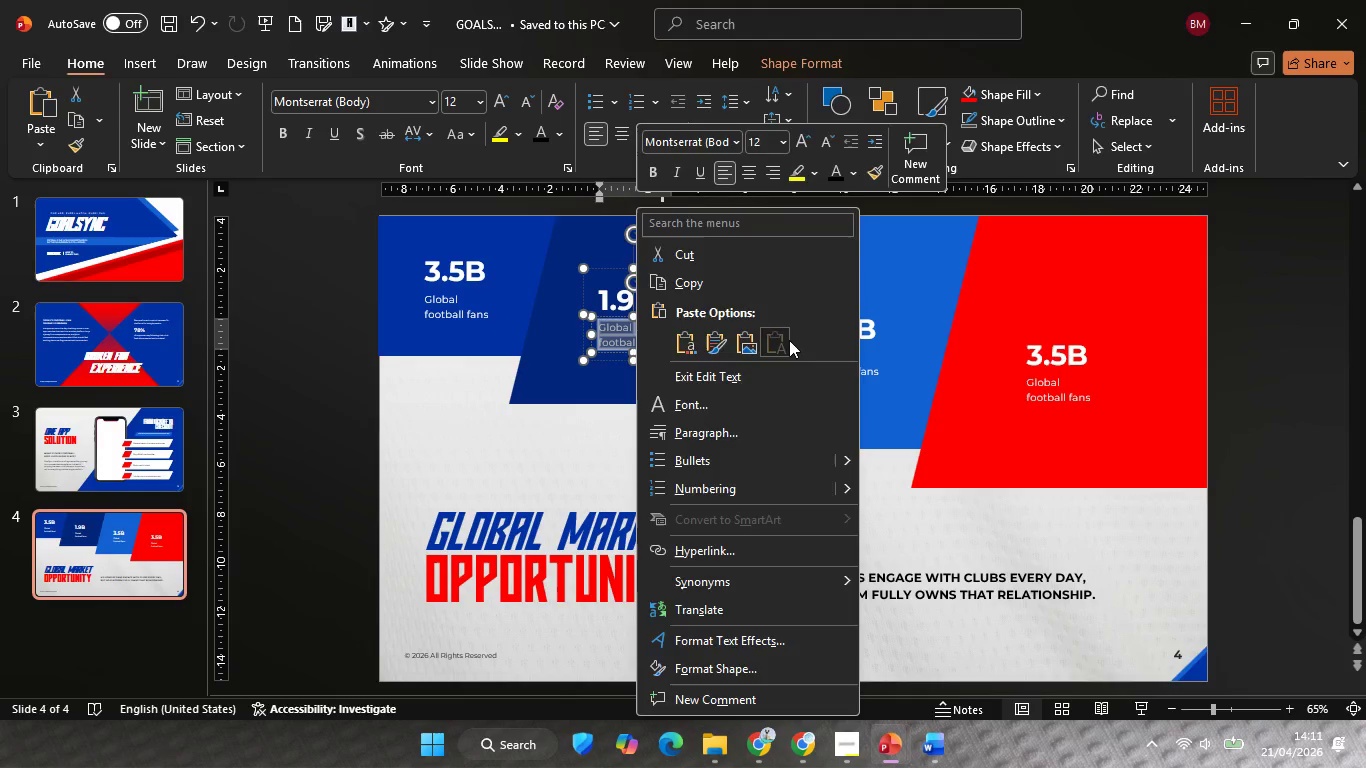 
left_click([789, 340])
 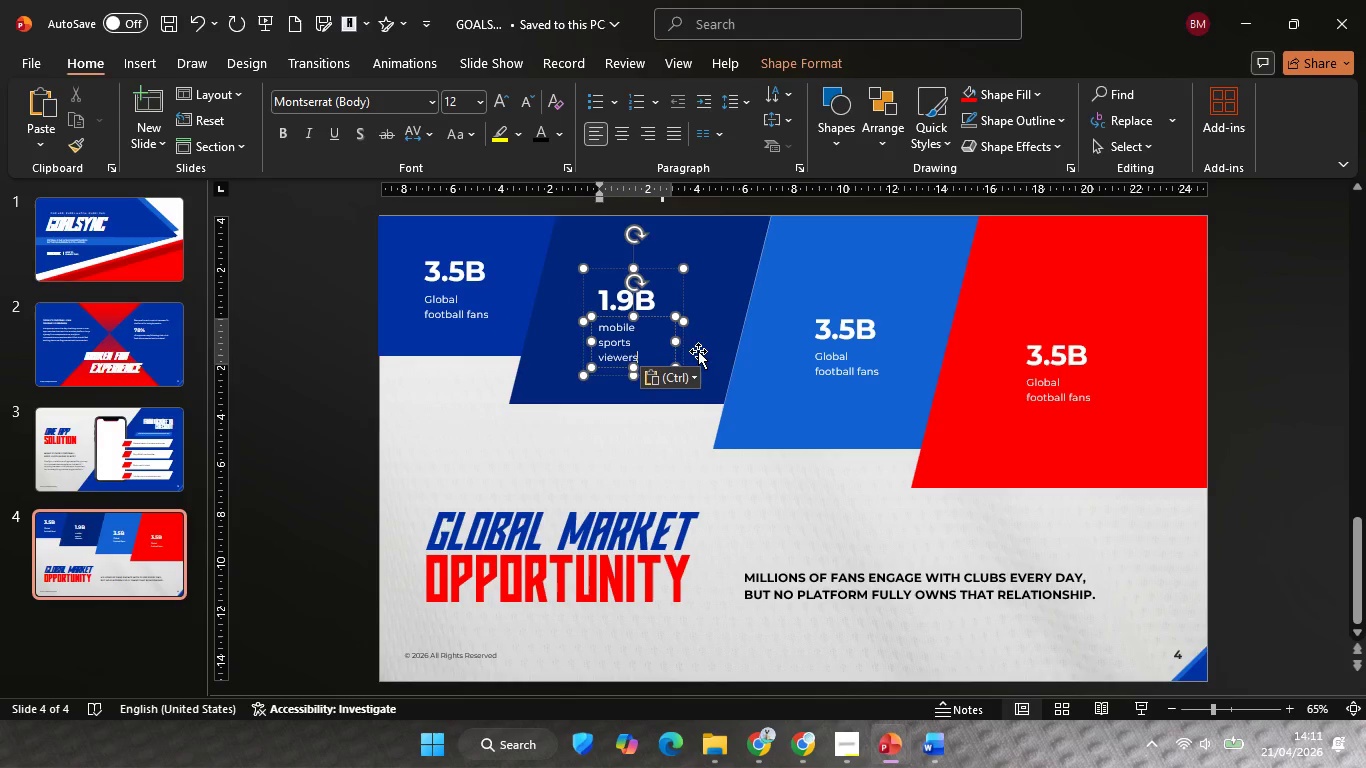 
hold_key(key=ShiftLeft, duration=1.17)
left_click_drag(start_coordinate=[681, 344], to_coordinate=[697, 341])
 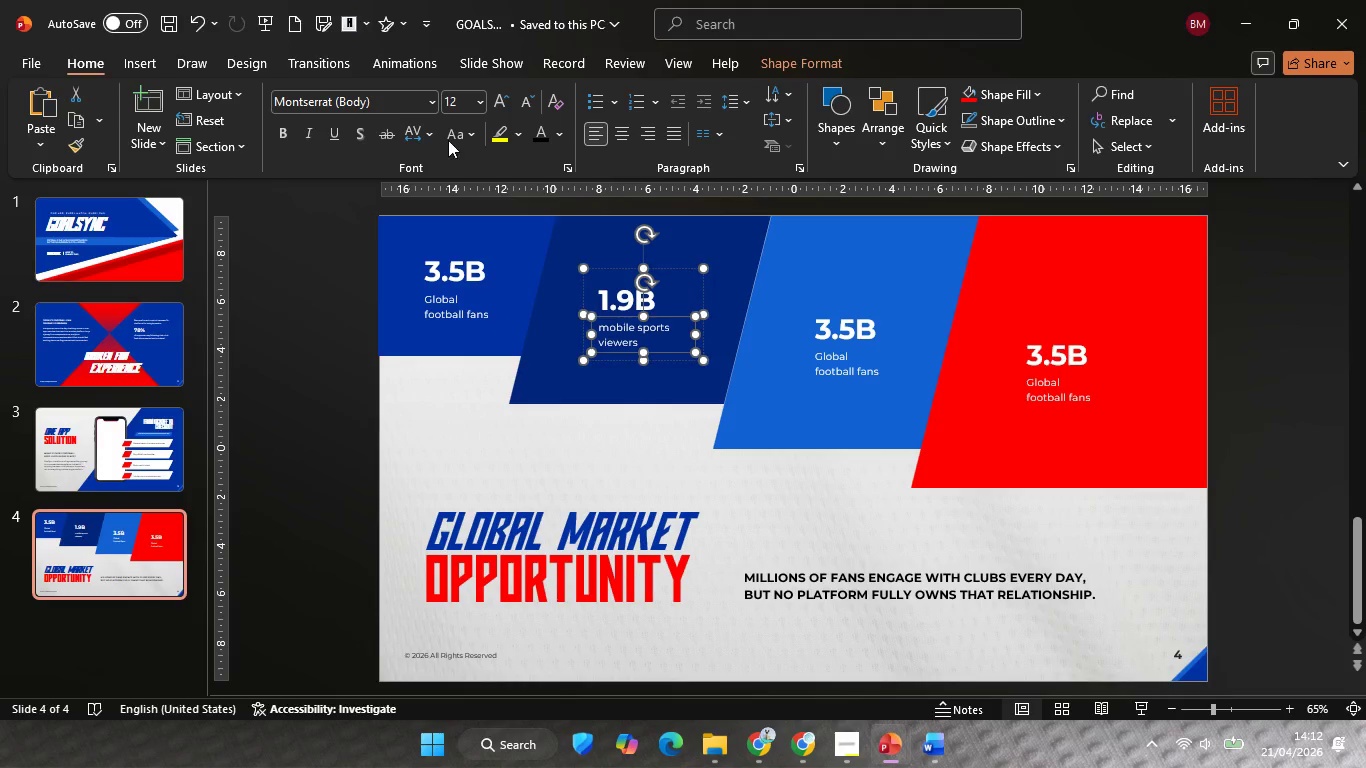 
left_click([453, 140])
 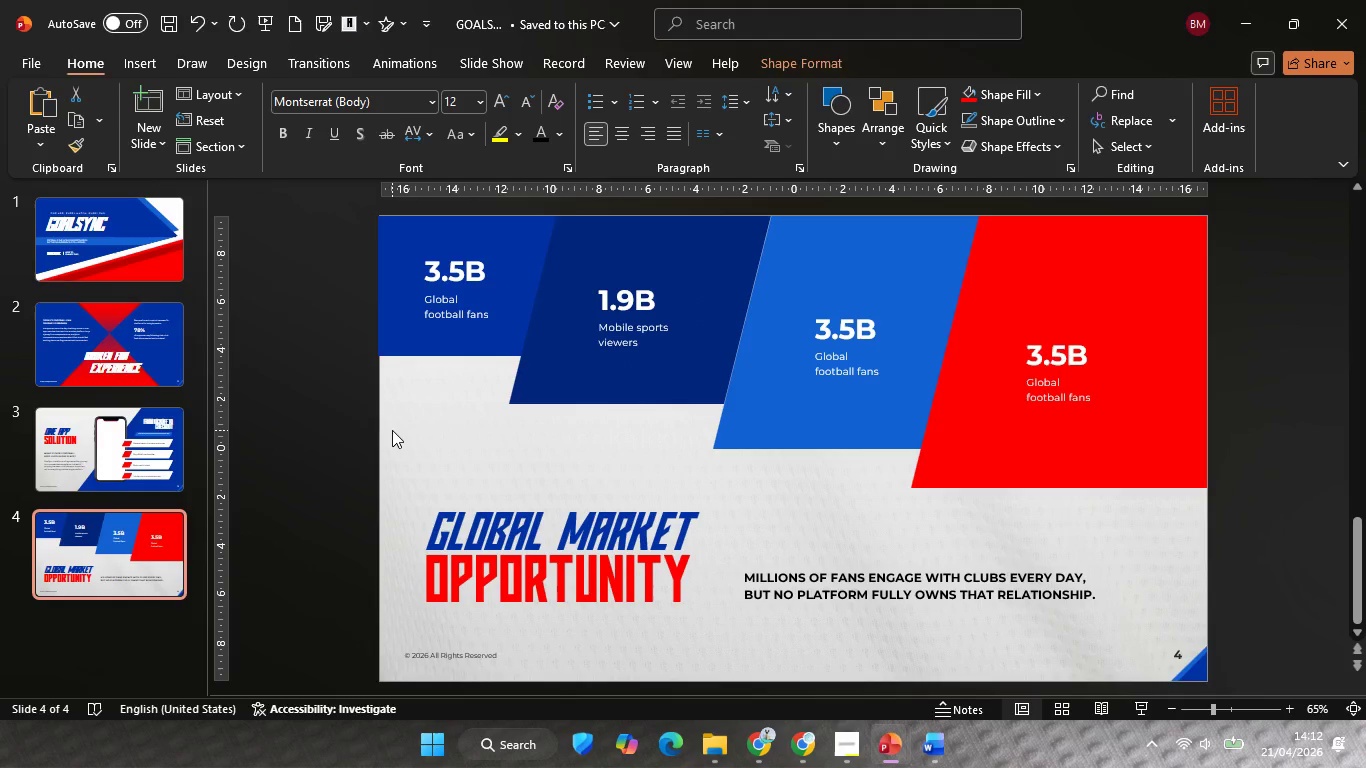 
double_click([392, 430])
 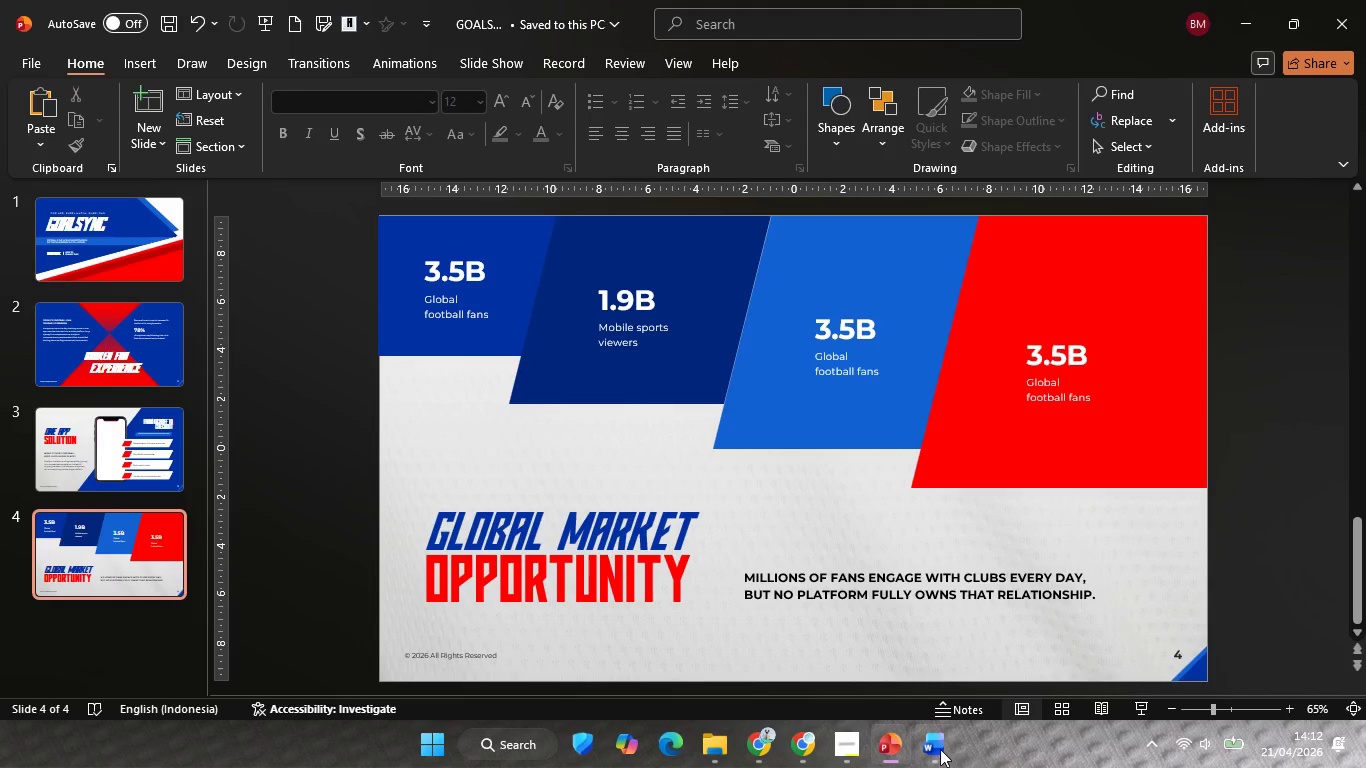 
left_click([940, 749])
 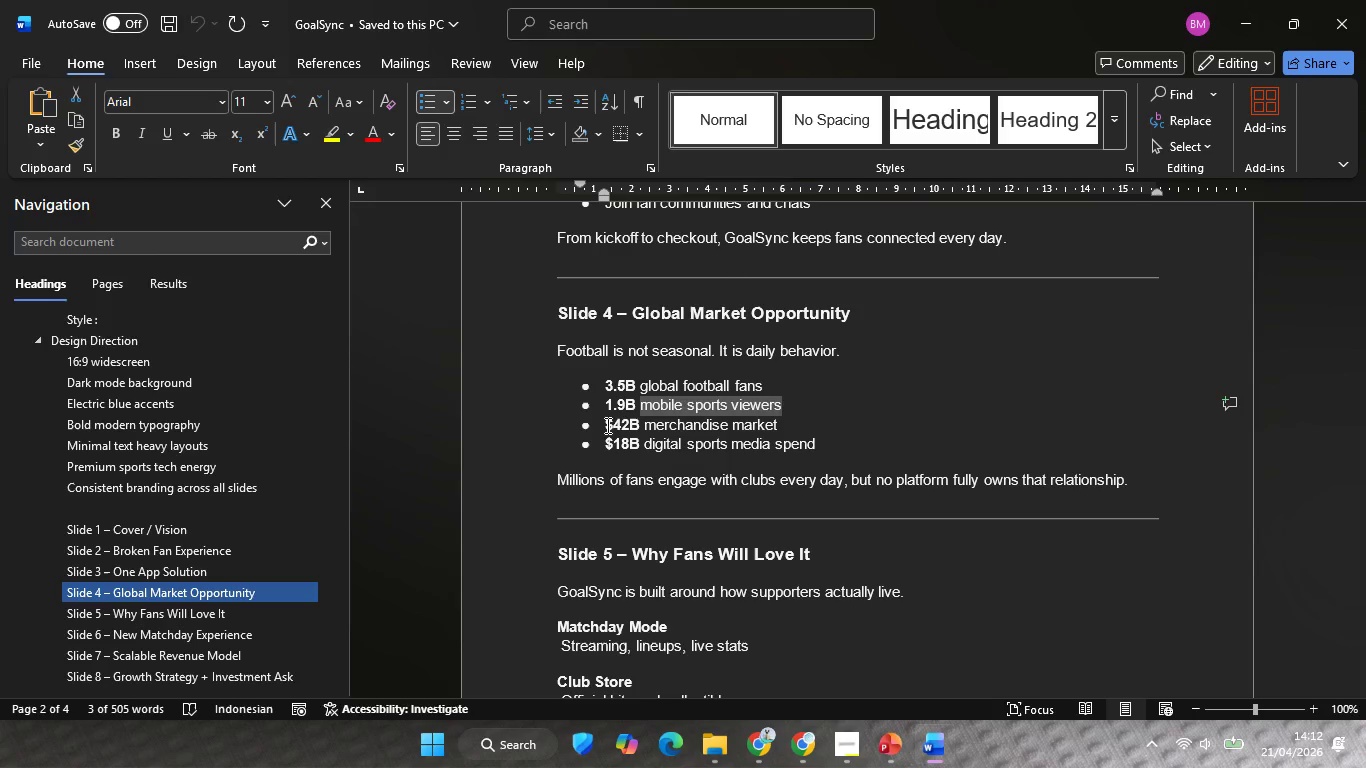 
left_click([605, 425])
 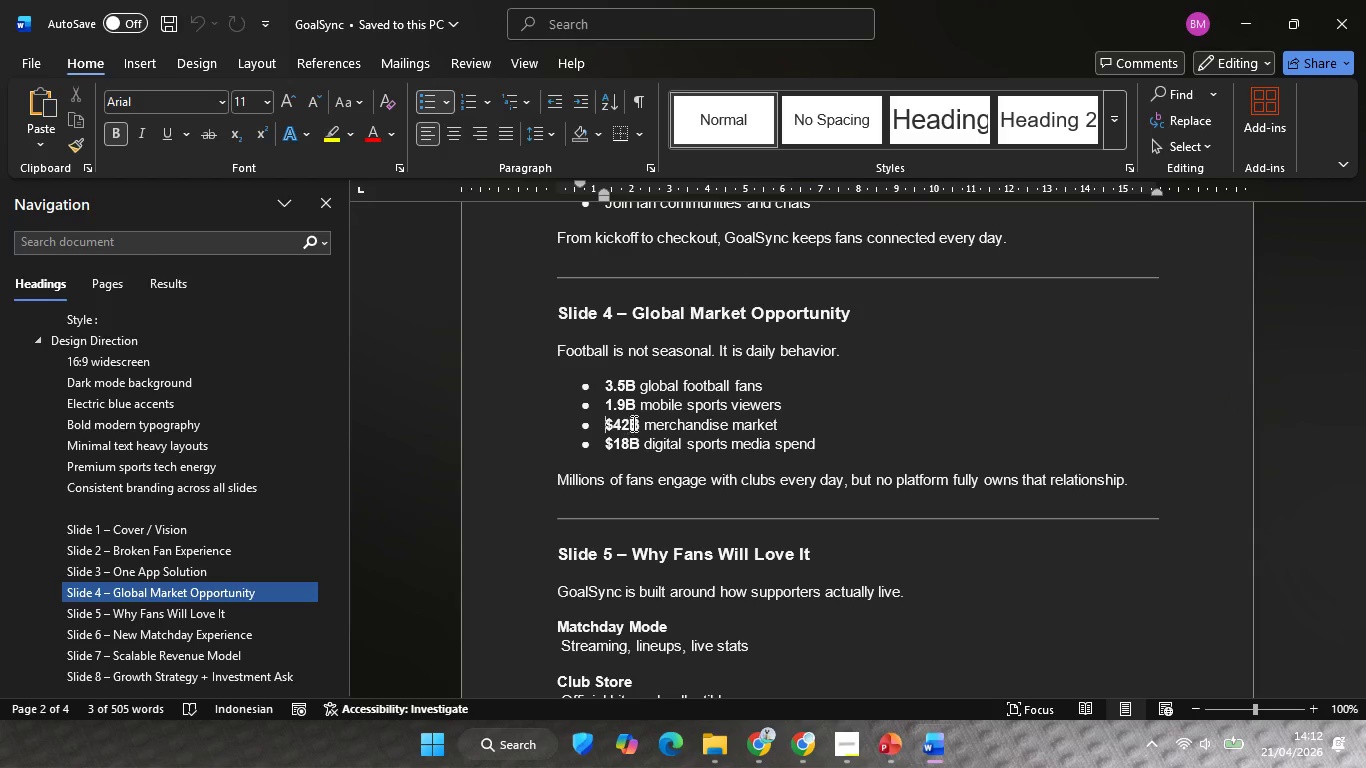 
hold_key(key=ShiftLeft, duration=0.69)
left_click([636, 422])
 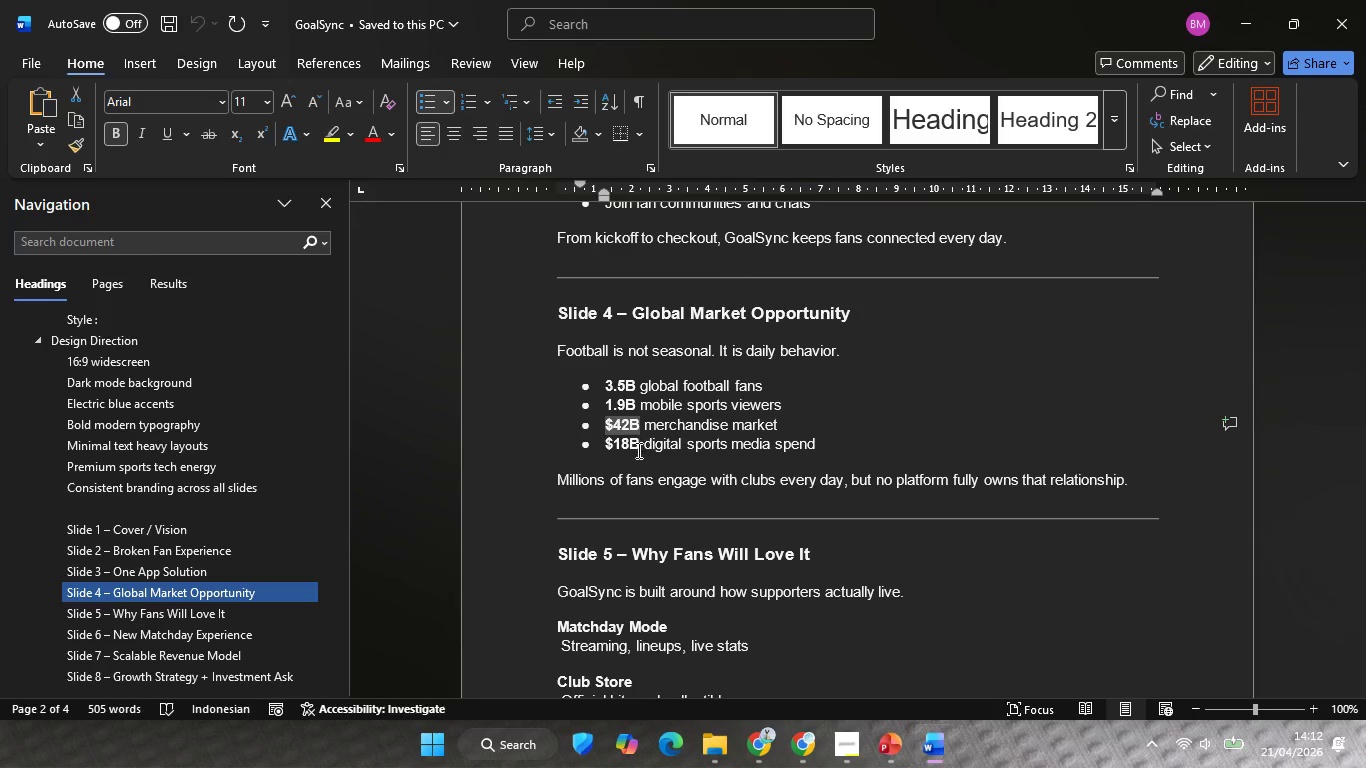 
key(Control+C)
 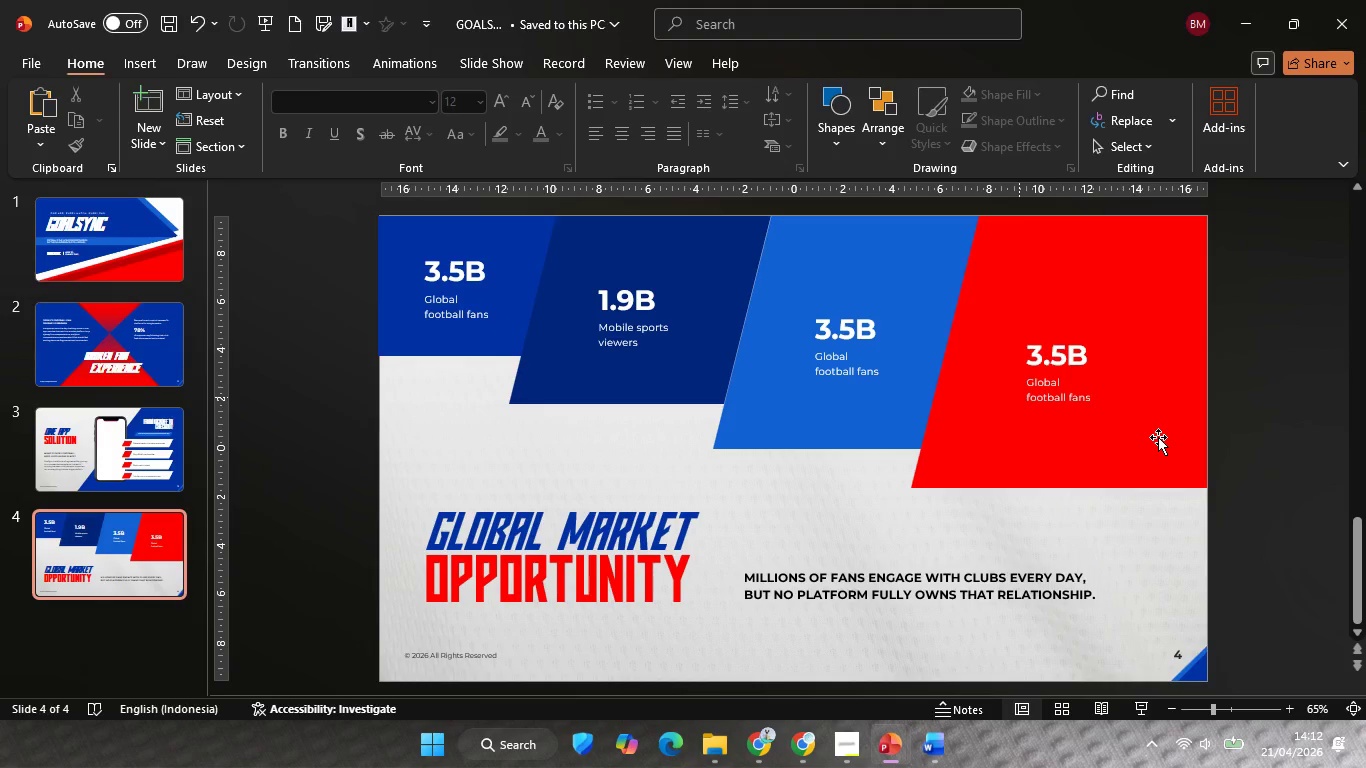 
left_click([1040, 358])
 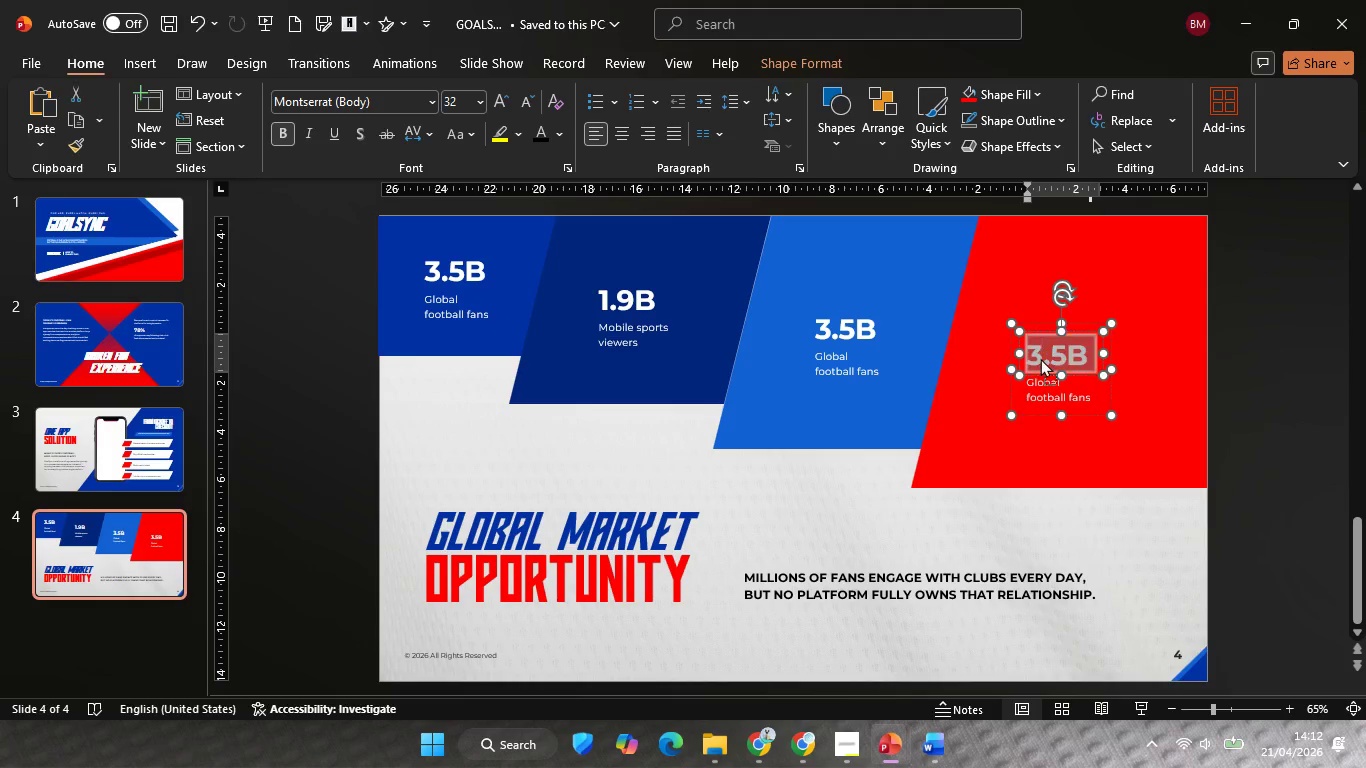 
key(Control+A)
 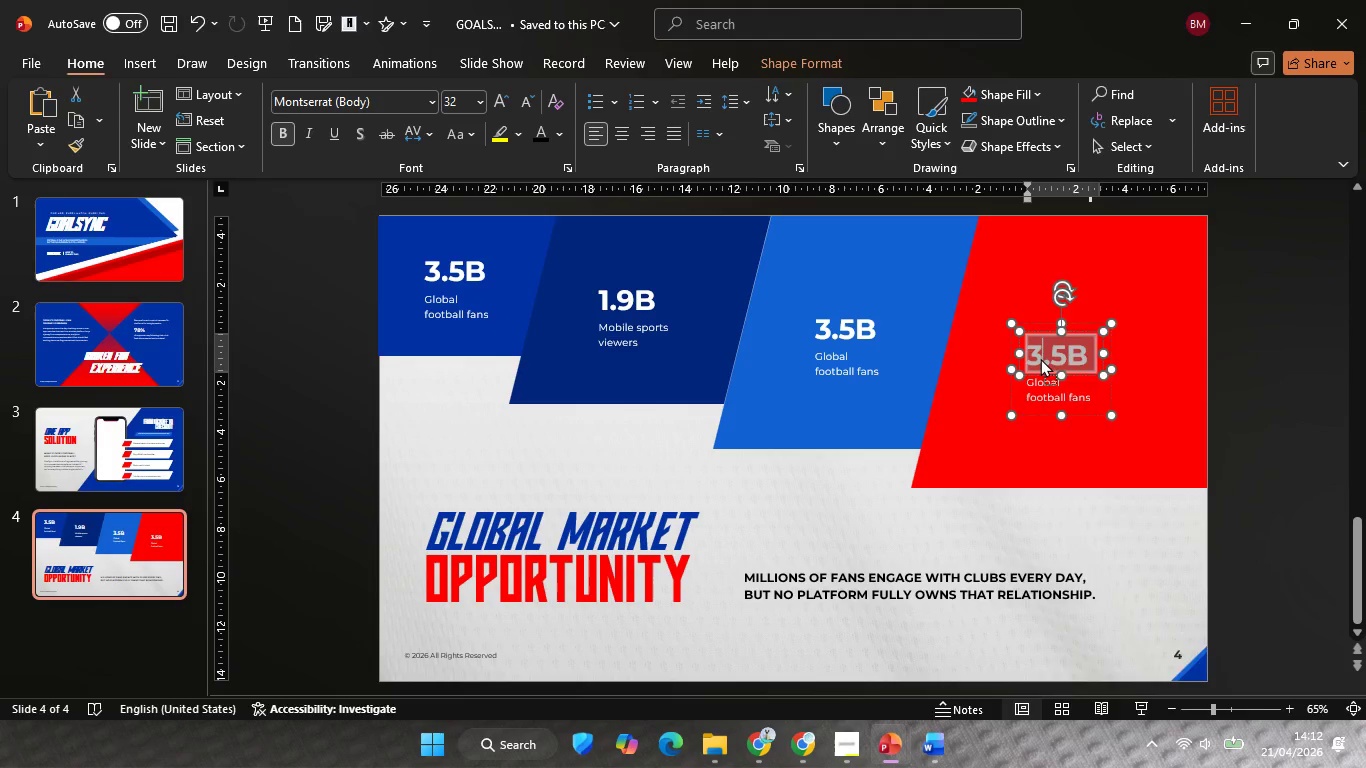 
right_click([1040, 358])
 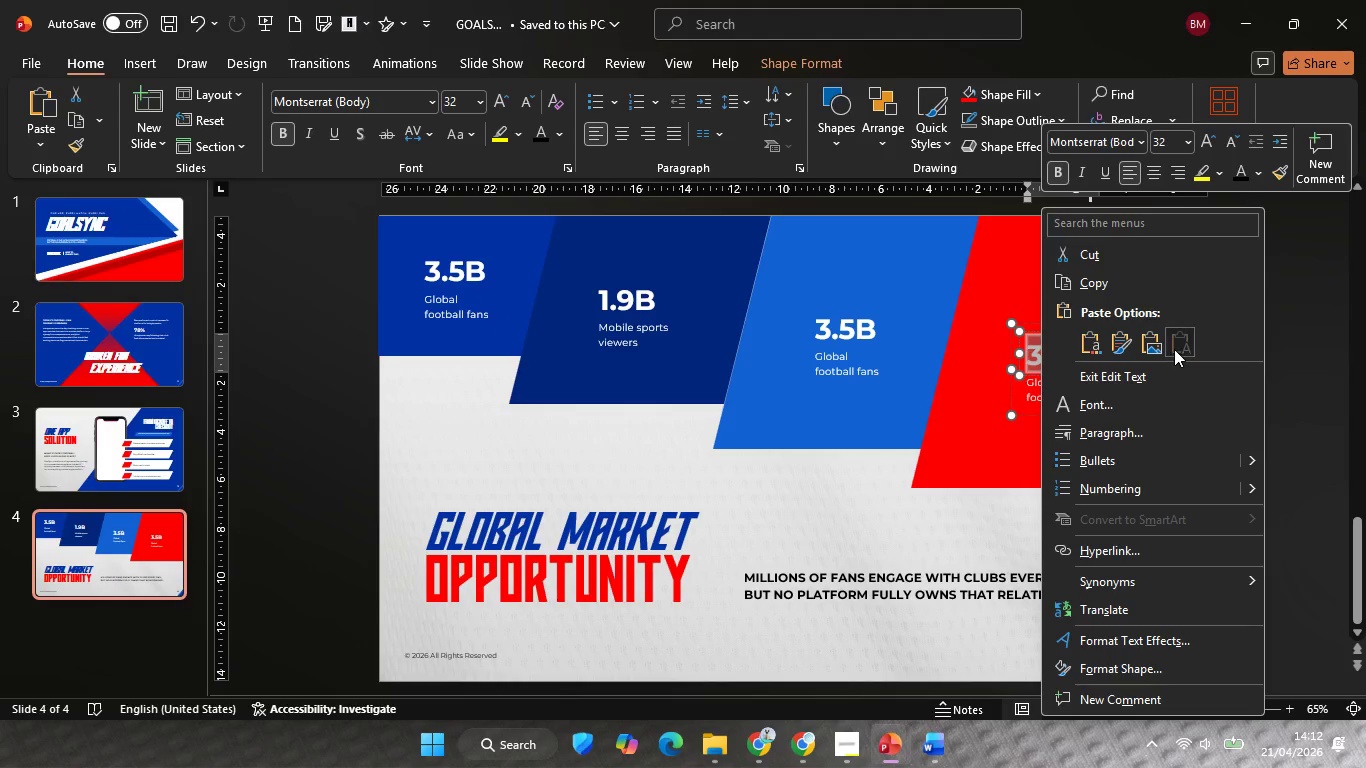 
left_click([1174, 349])
 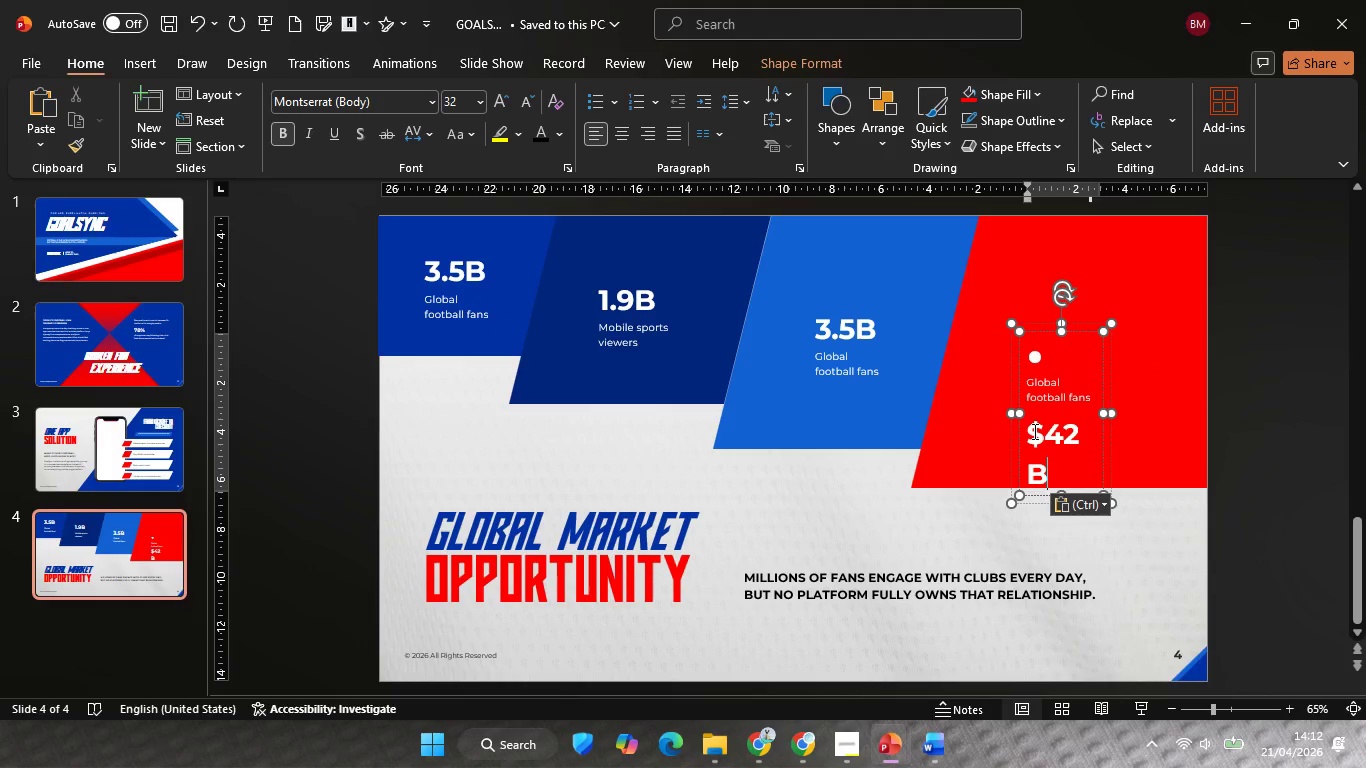 
left_click([1032, 431])
 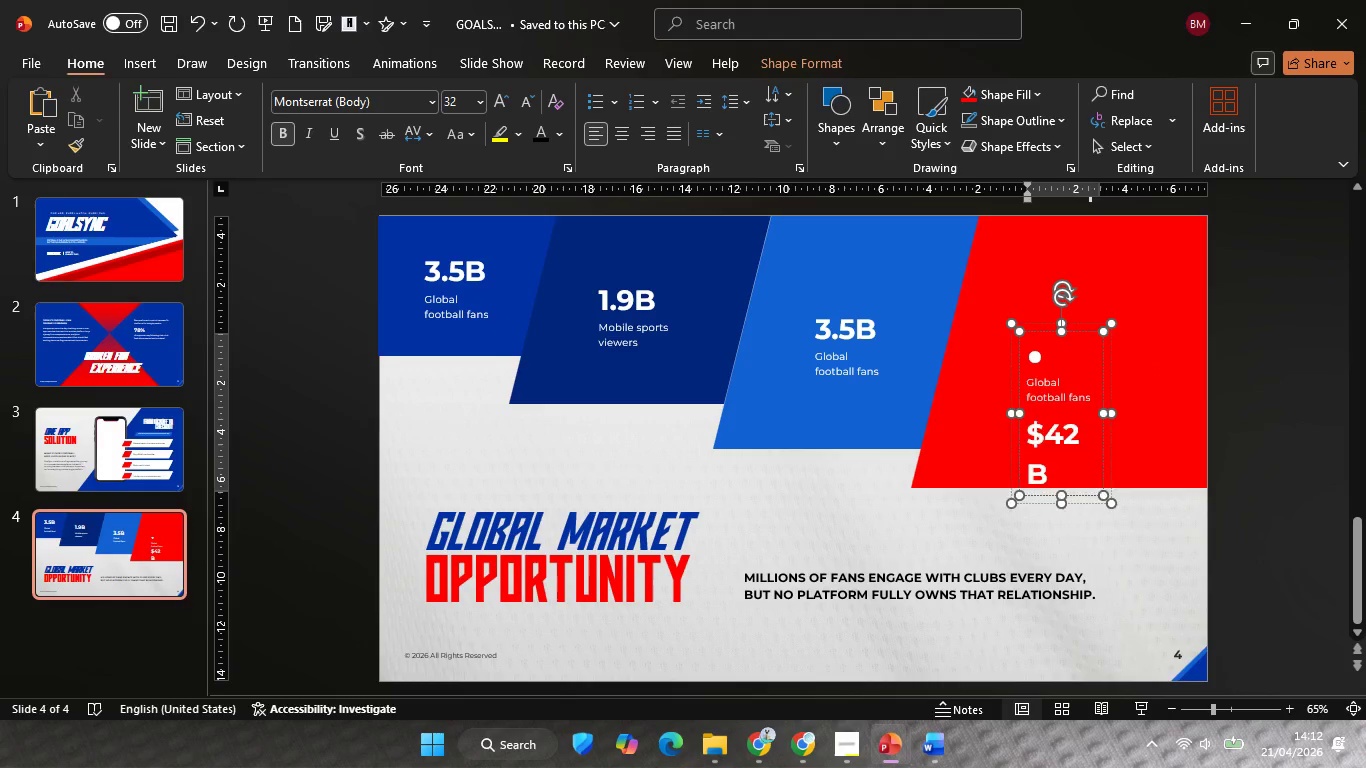 
key(Backspace)
 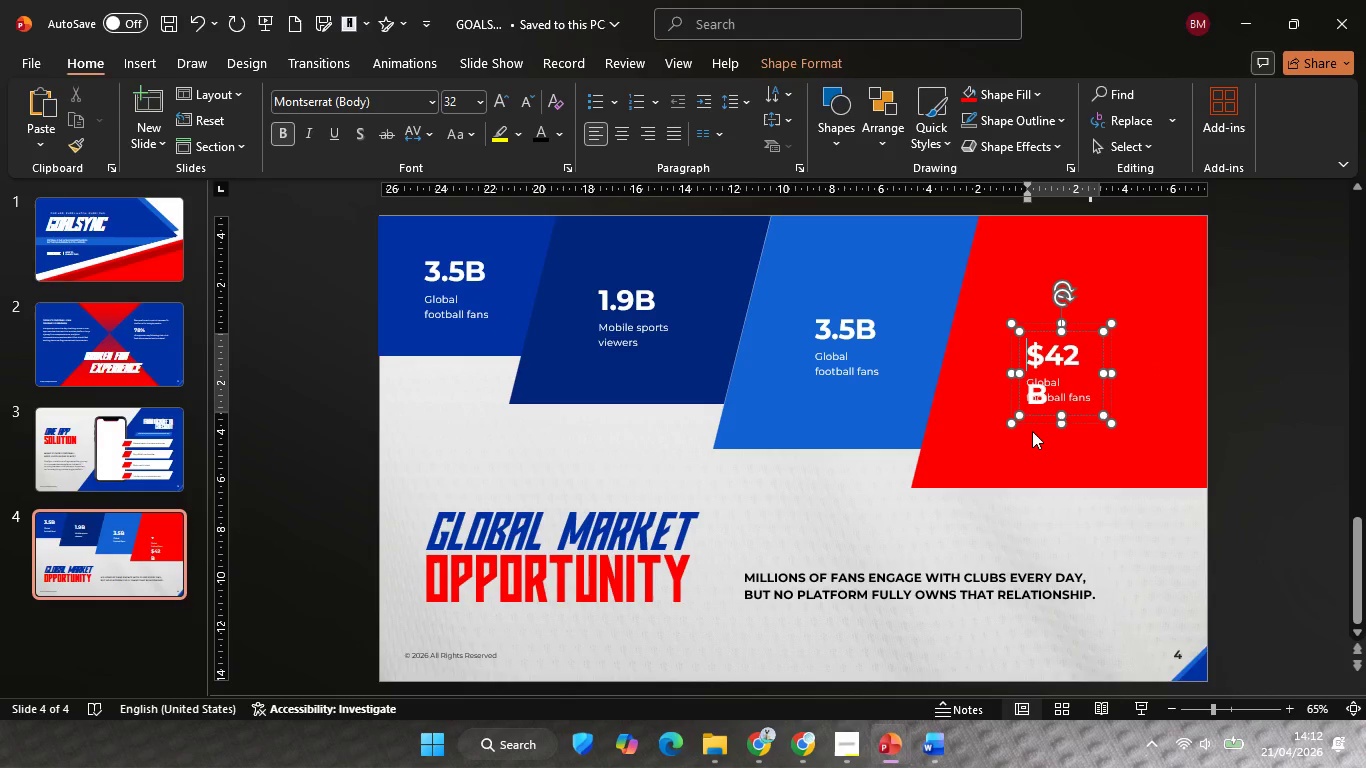 
key(Backspace)
 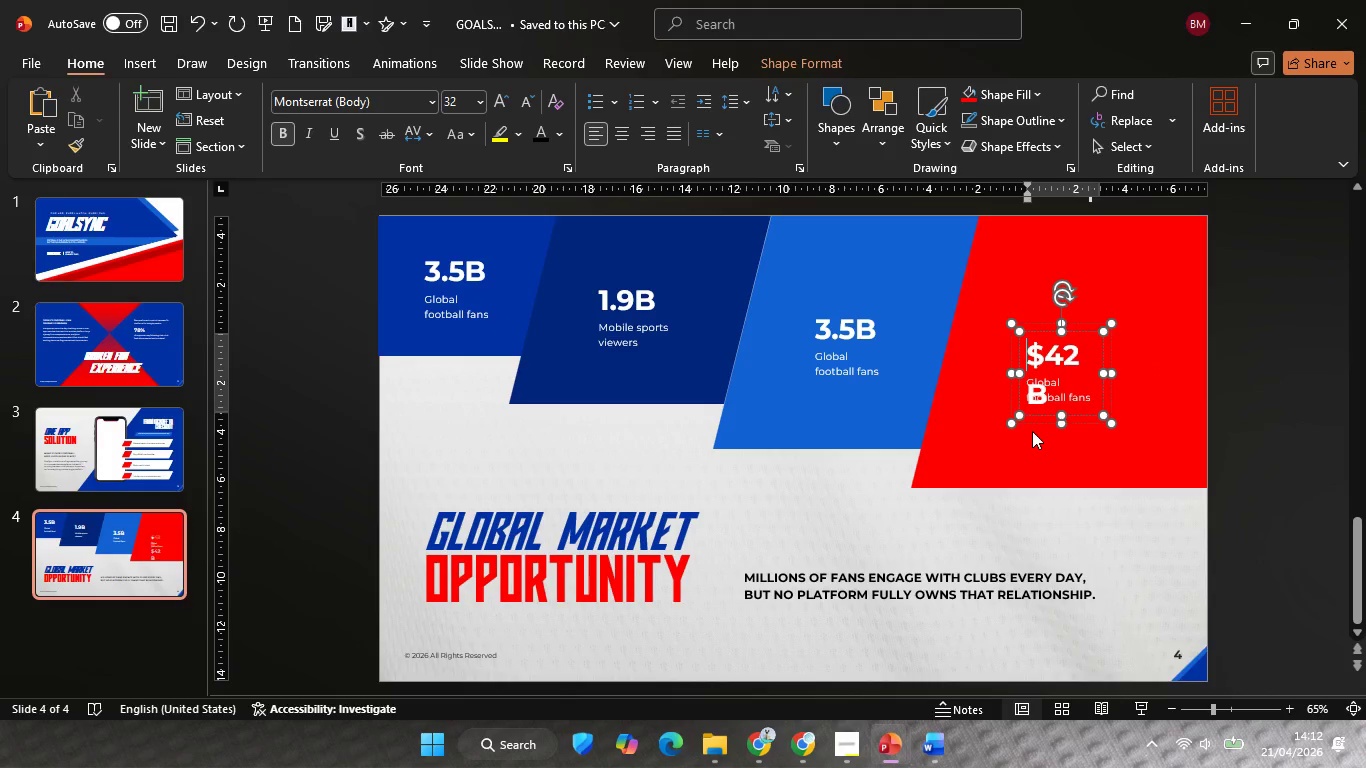 
key(Backspace)
 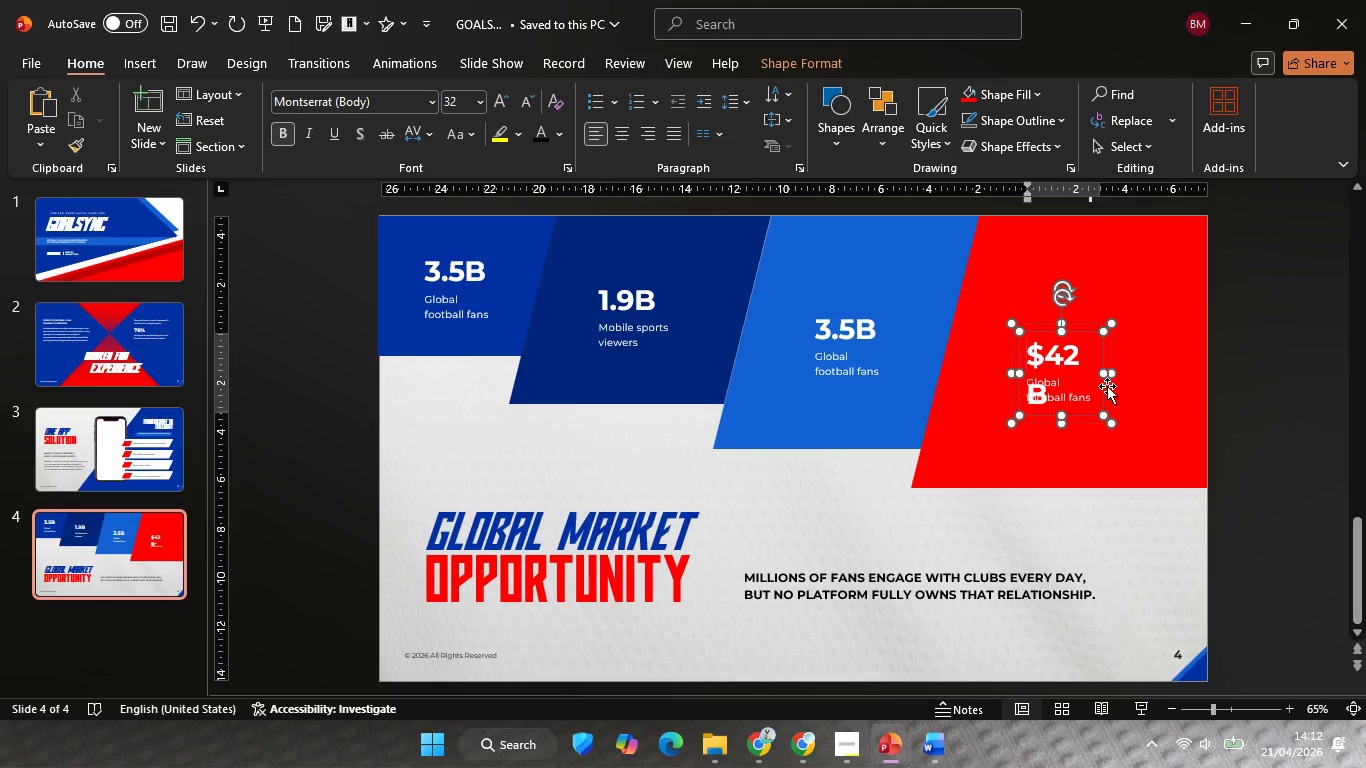 
hold_key(key=ShiftLeft, duration=0.84)
left_click_drag(start_coordinate=[1105, 378], to_coordinate=[1124, 378])
 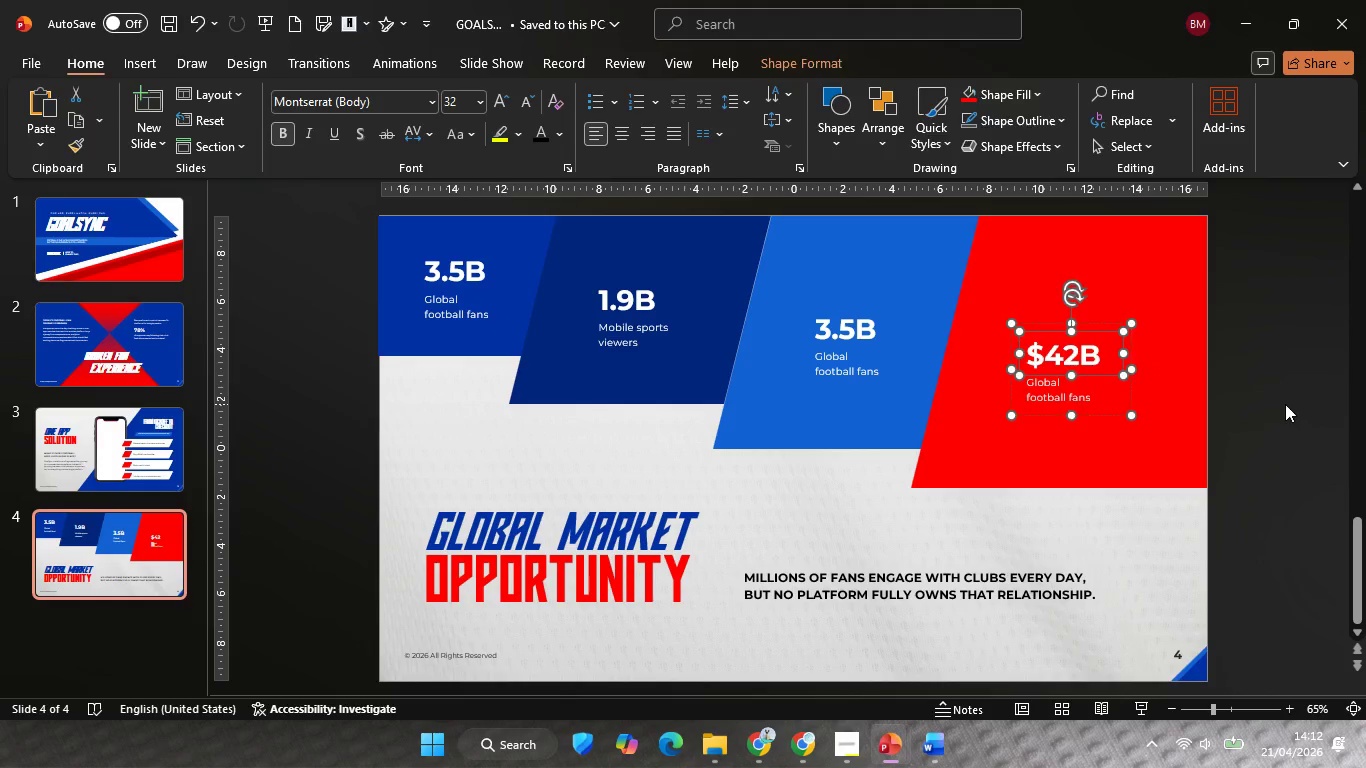 
left_click([1285, 404])
 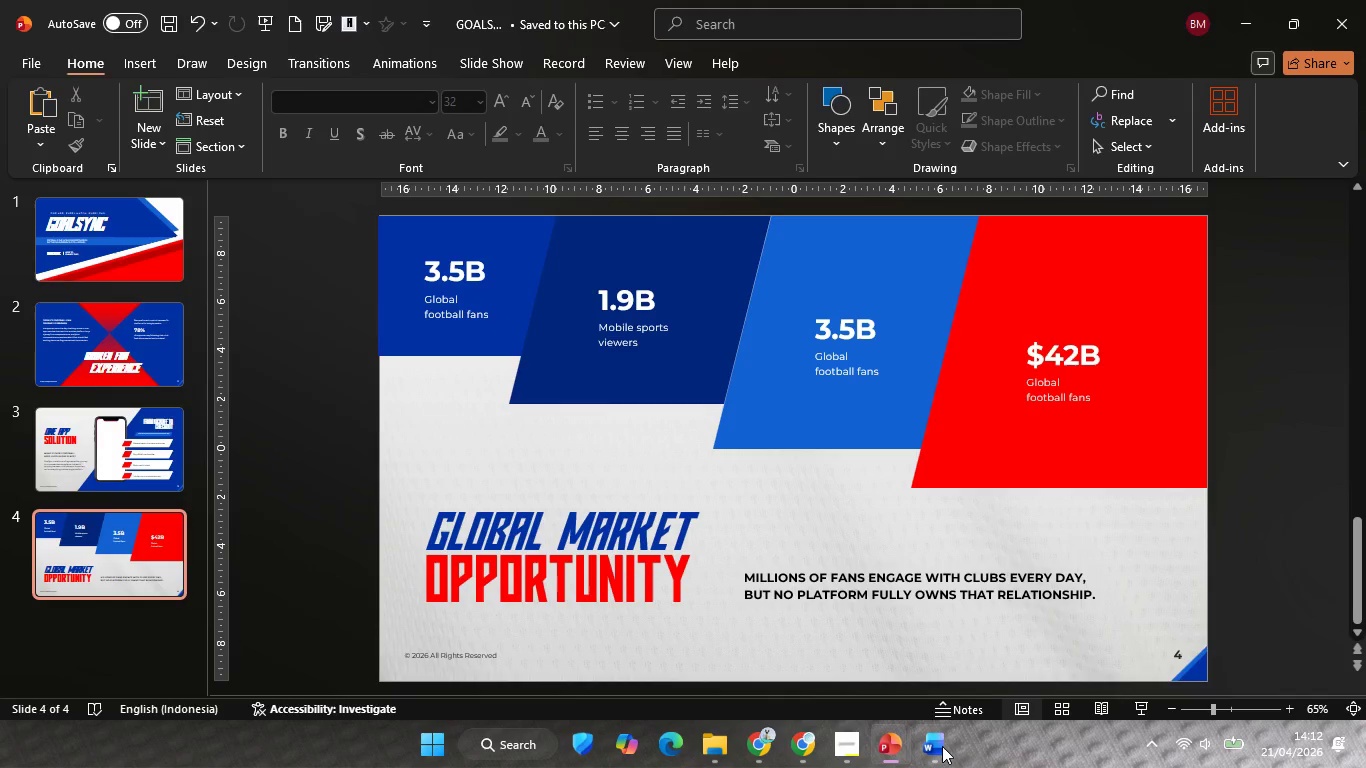 
left_click([942, 746])
 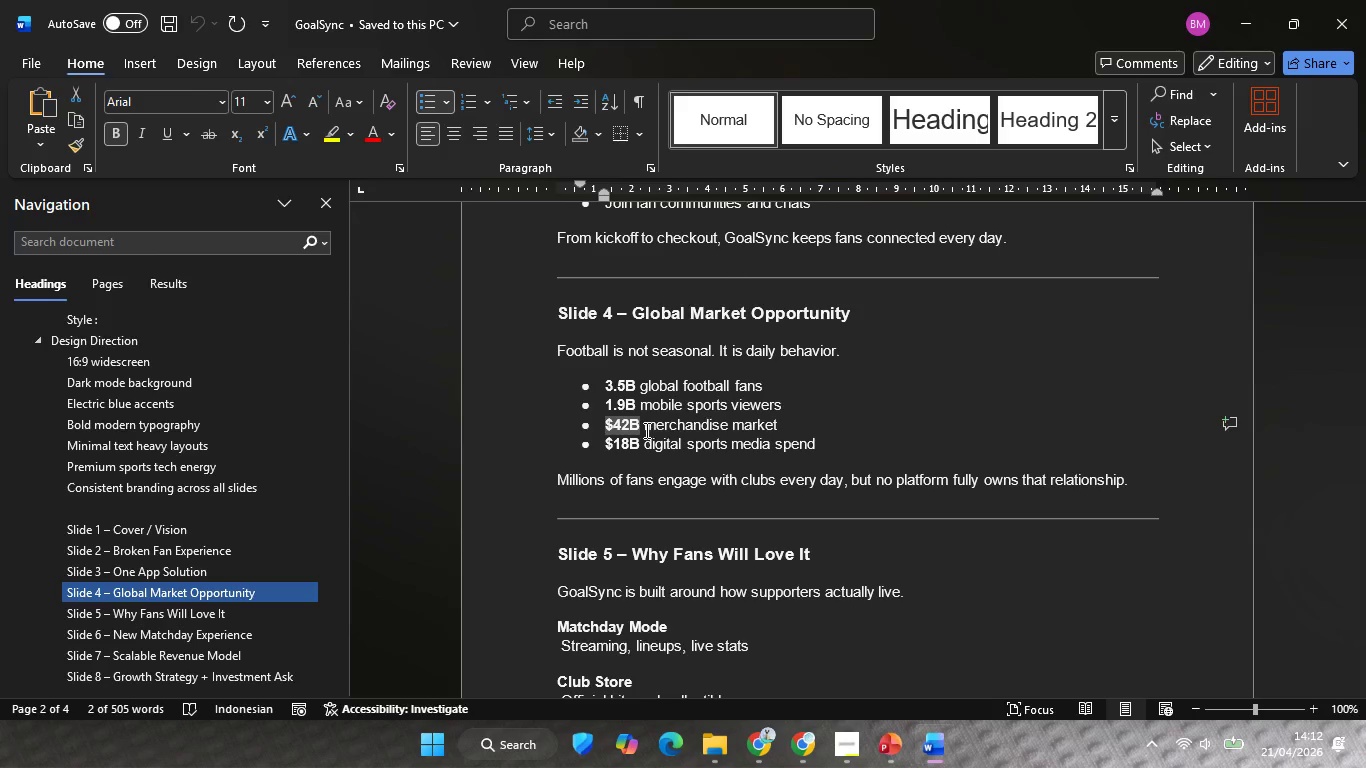 
left_click([645, 430])
 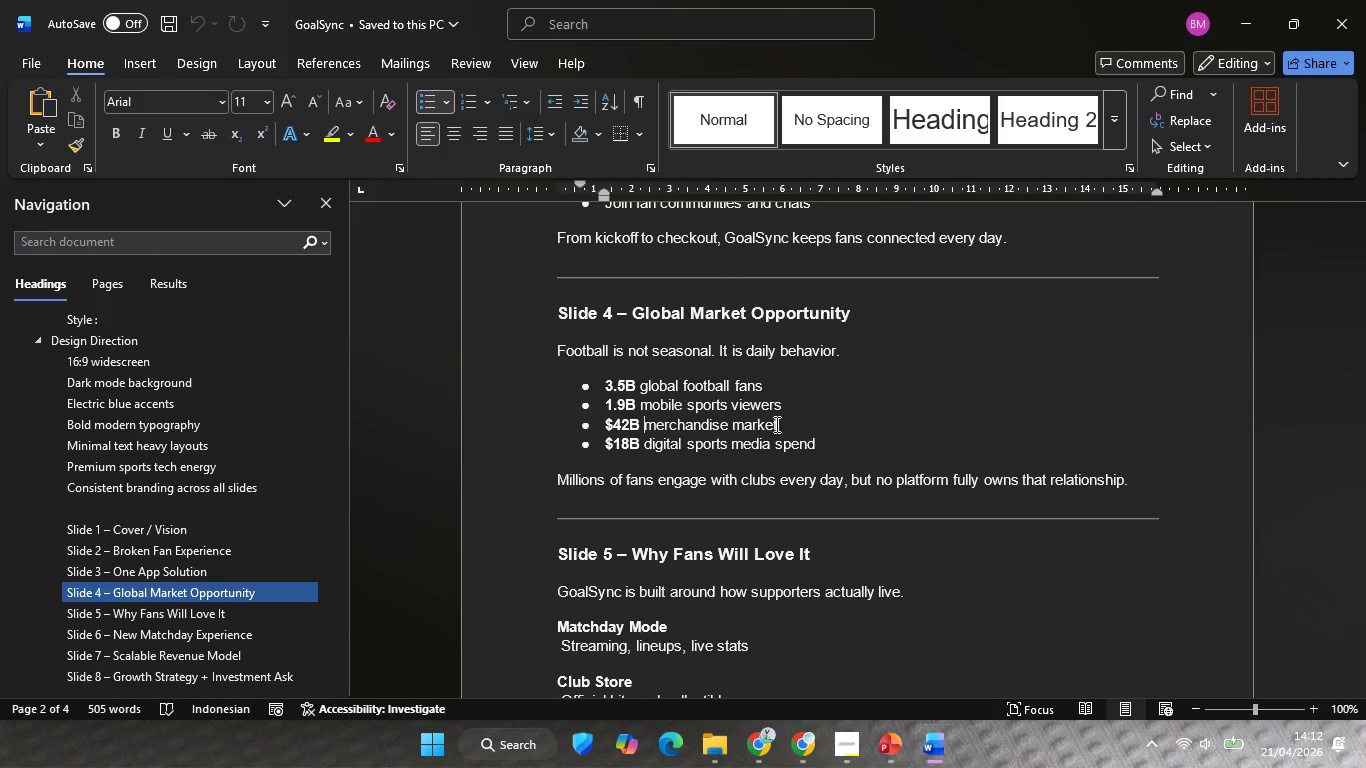 
hold_key(key=ShiftLeft, duration=0.72)
left_click([780, 416])
 